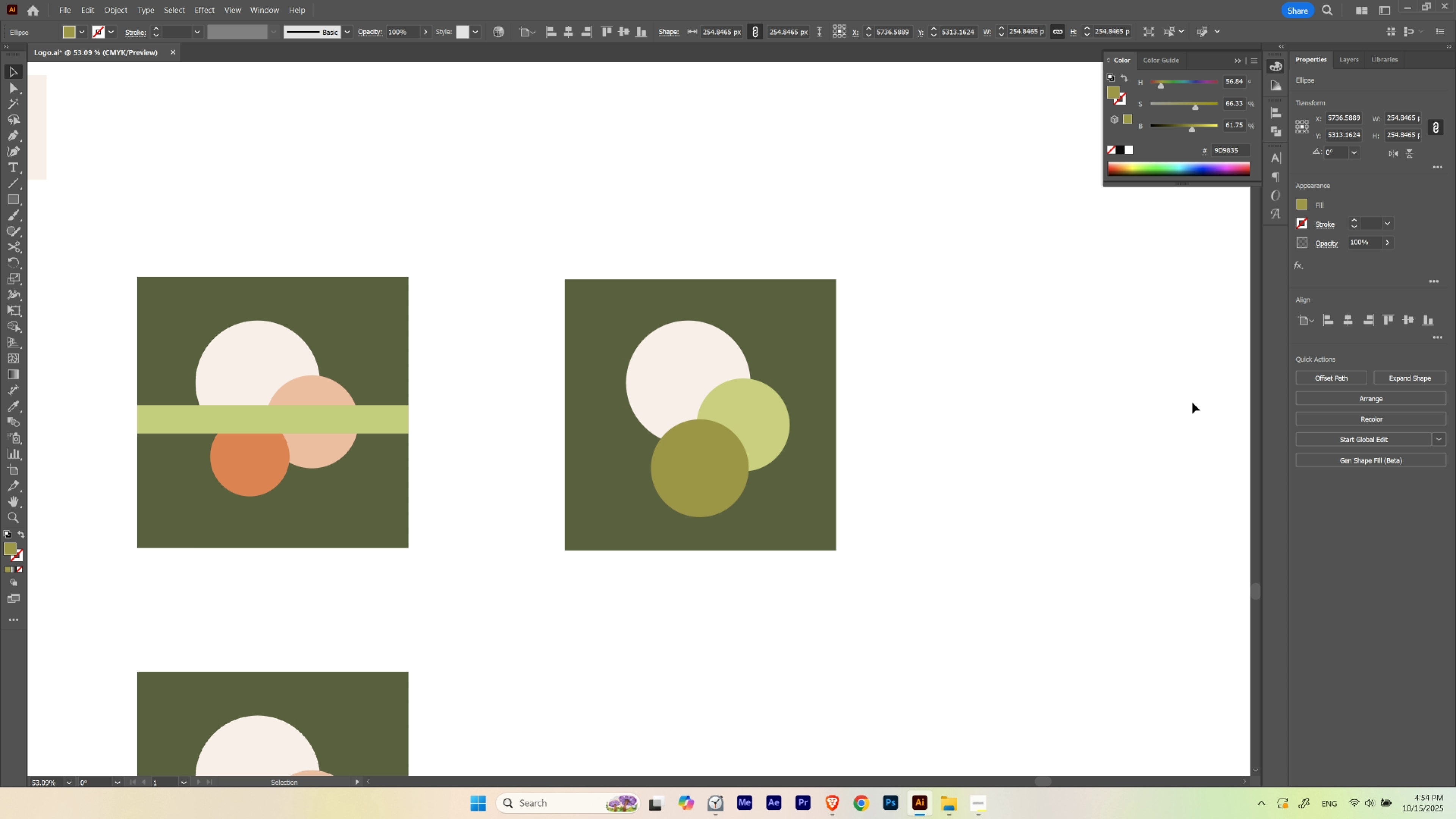 
hold_key(key=ControlLeft, duration=0.63)
 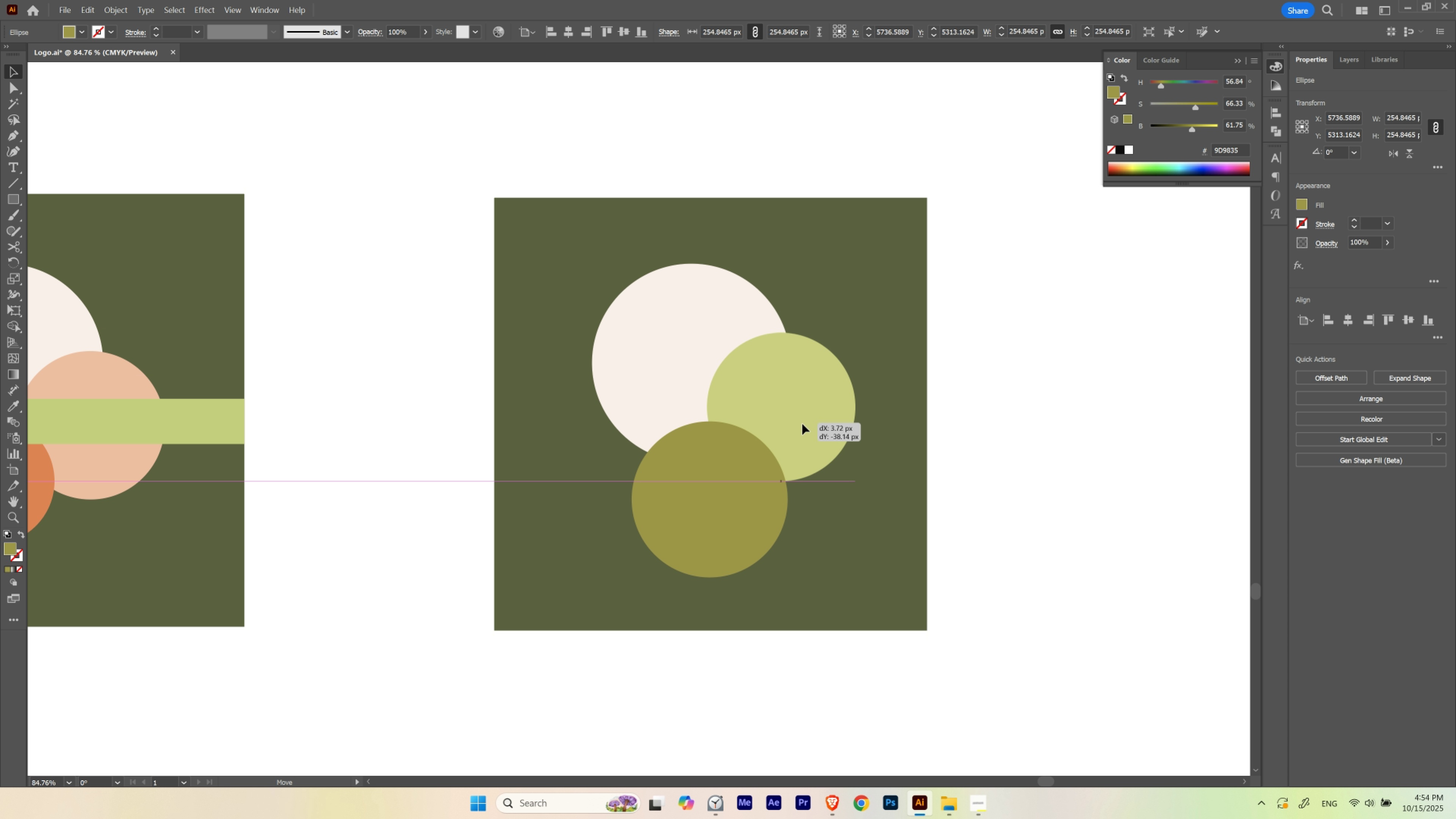 
hold_key(key=Space, duration=0.77)
 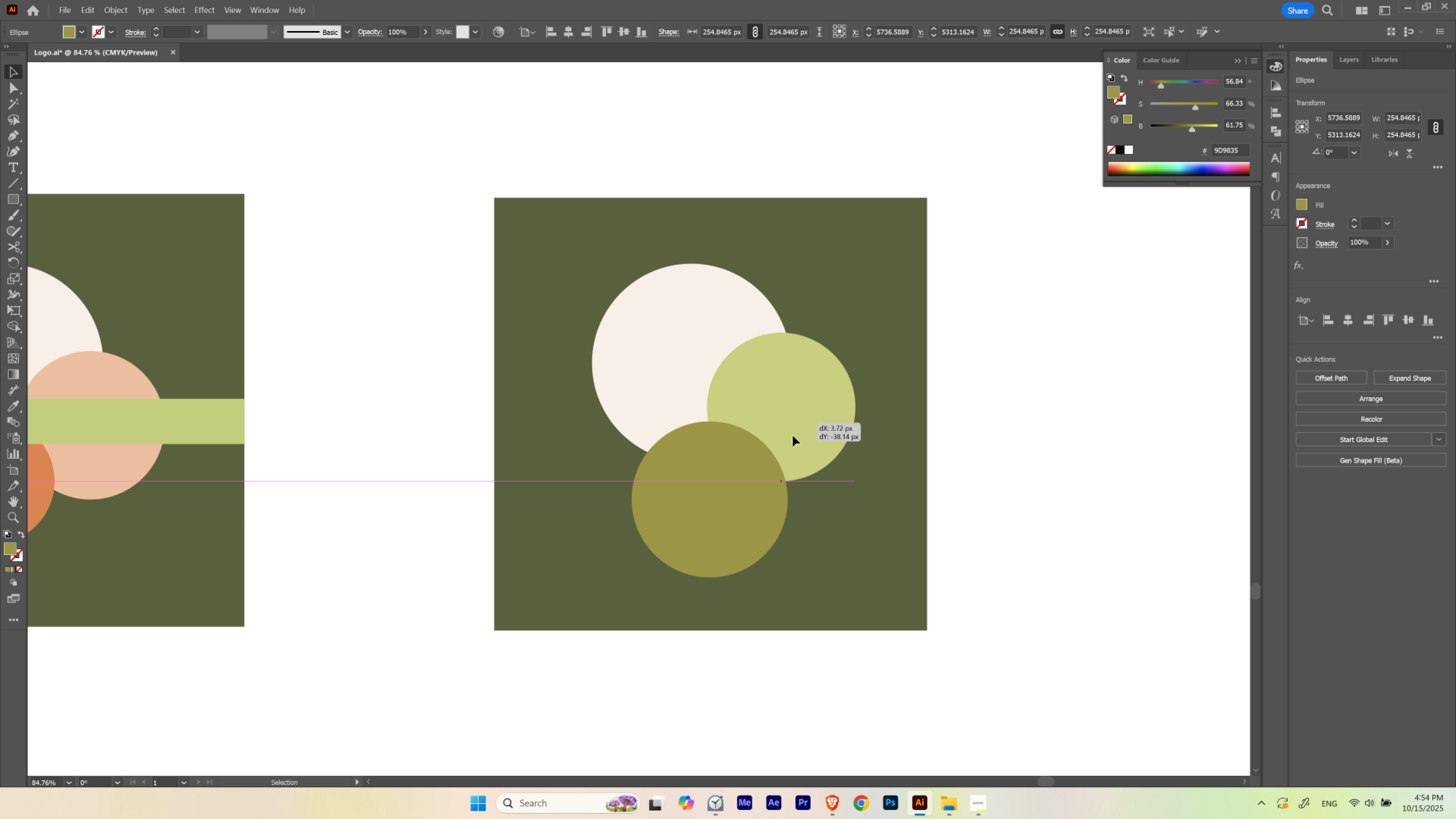 
left_click_drag(start_coordinate=[683, 416], to_coordinate=[735, 434])
 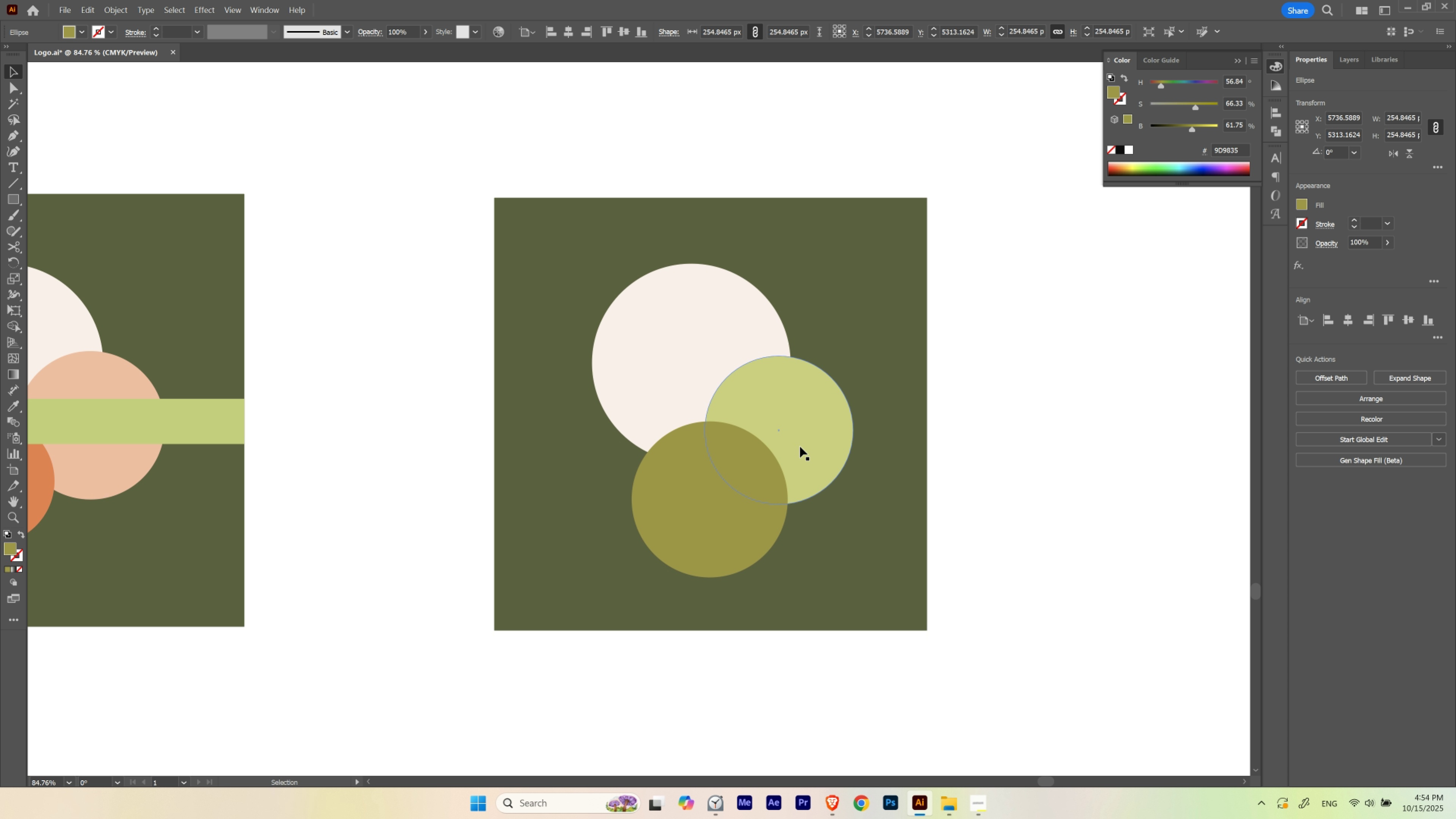 
left_click_drag(start_coordinate=[800, 446], to_coordinate=[802, 424])
 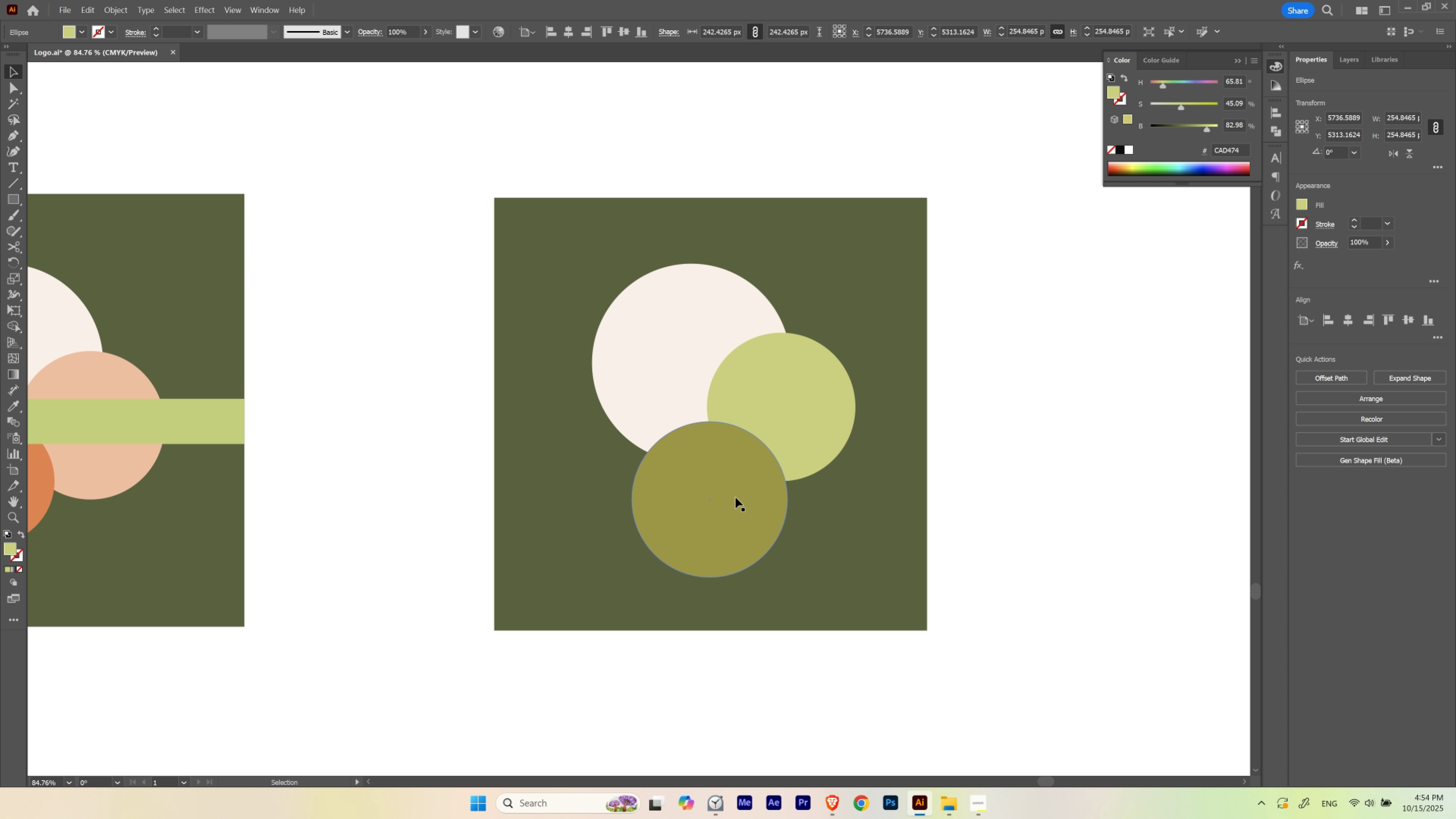 
left_click_drag(start_coordinate=[735, 497], to_coordinate=[729, 511])
 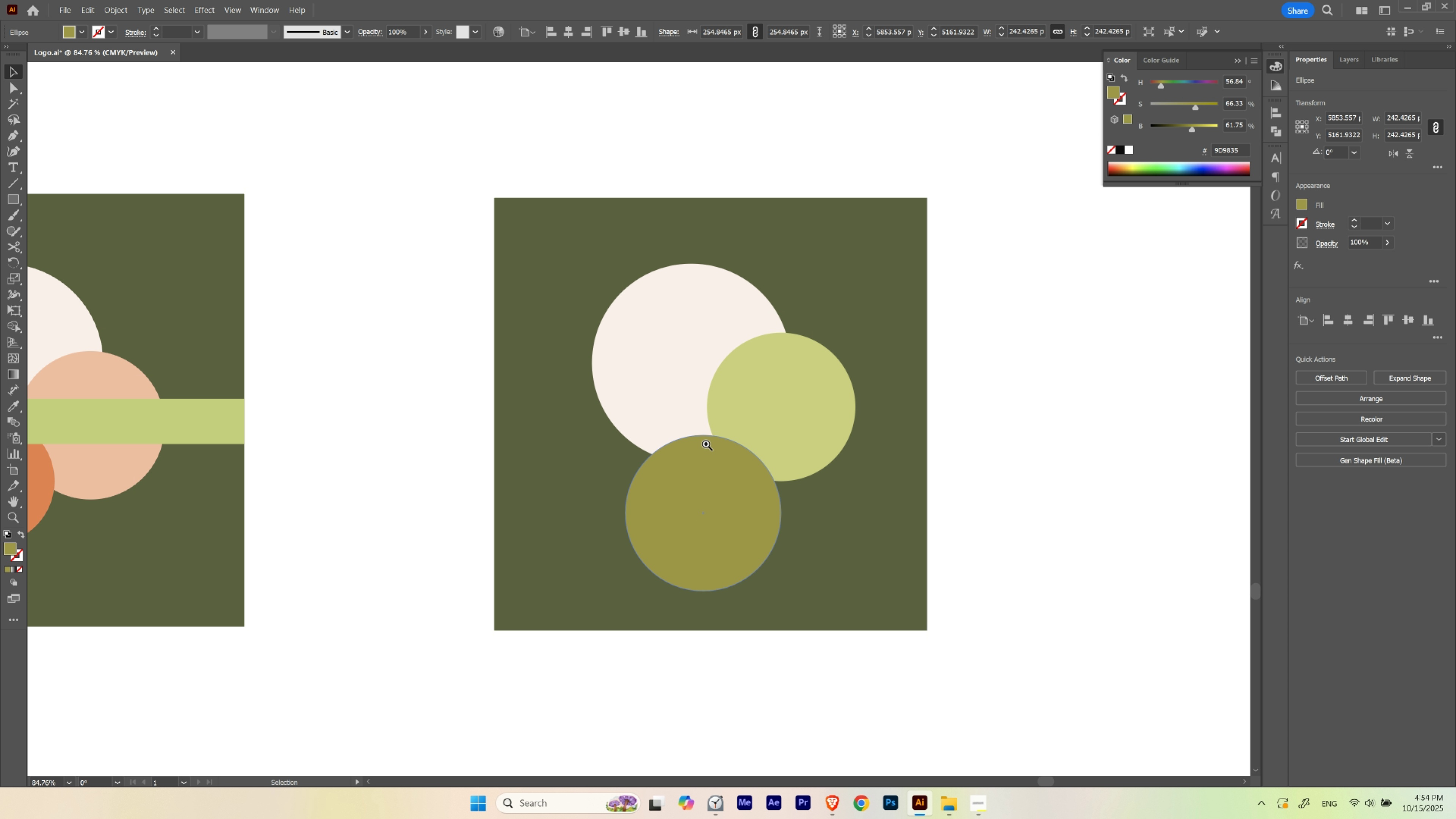 
hold_key(key=Space, duration=0.49)
 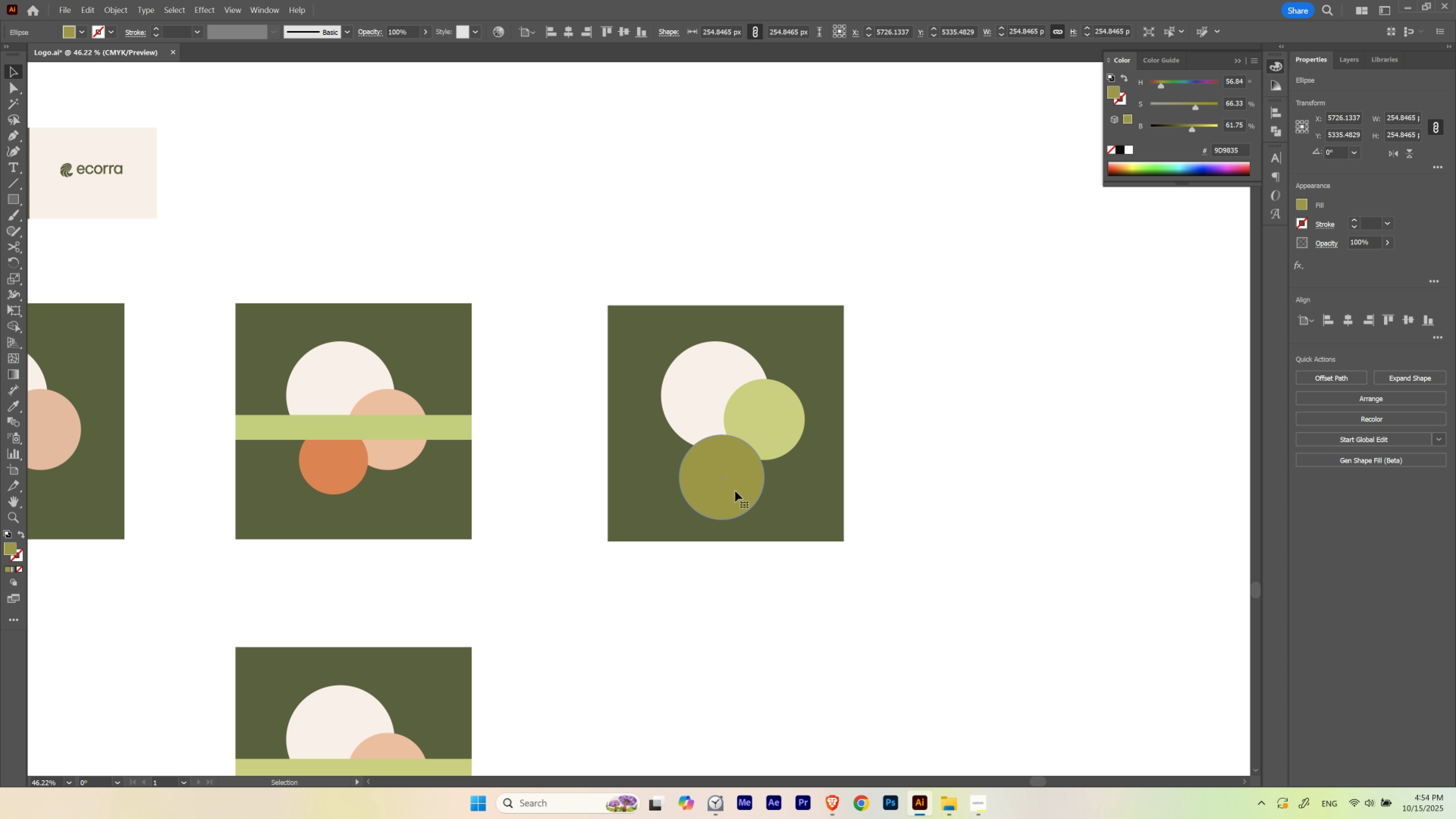 
hold_key(key=ControlLeft, duration=0.36)
left_click_drag(start_coordinate=[744, 434], to_coordinate=[677, 456])
 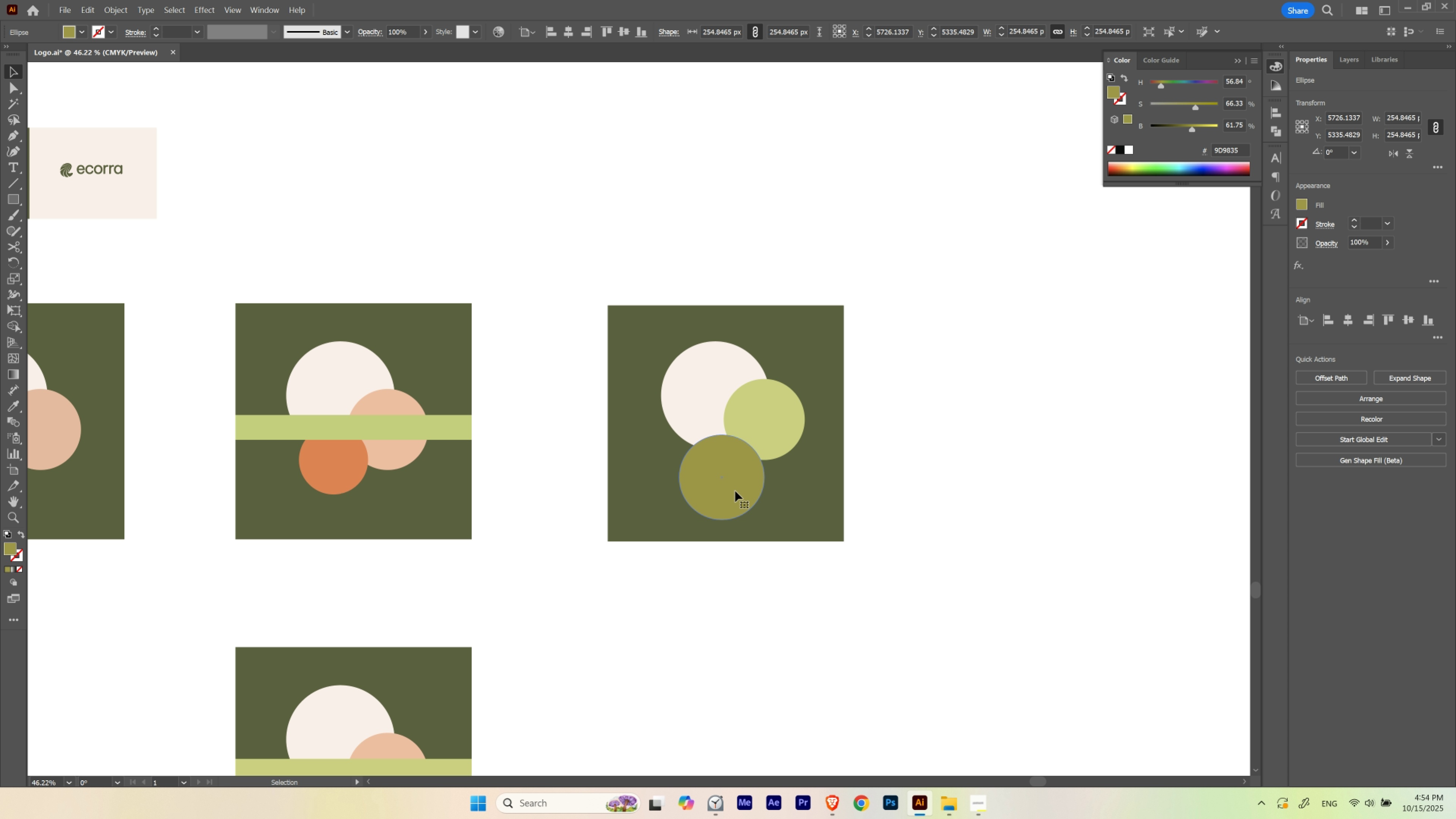 
hold_key(key=Space, duration=0.54)
 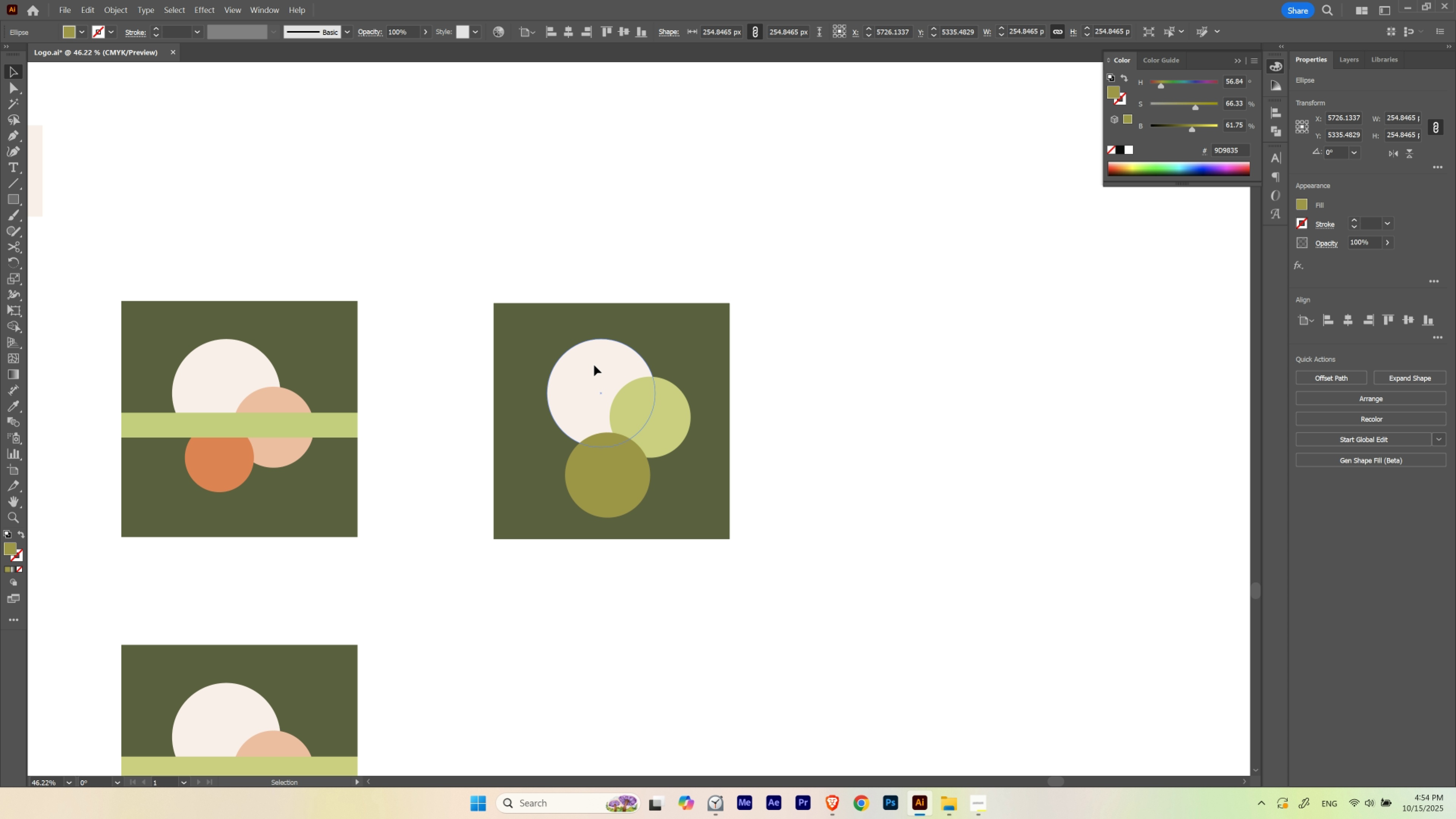 
left_click_drag(start_coordinate=[842, 493], to_coordinate=[728, 490])
 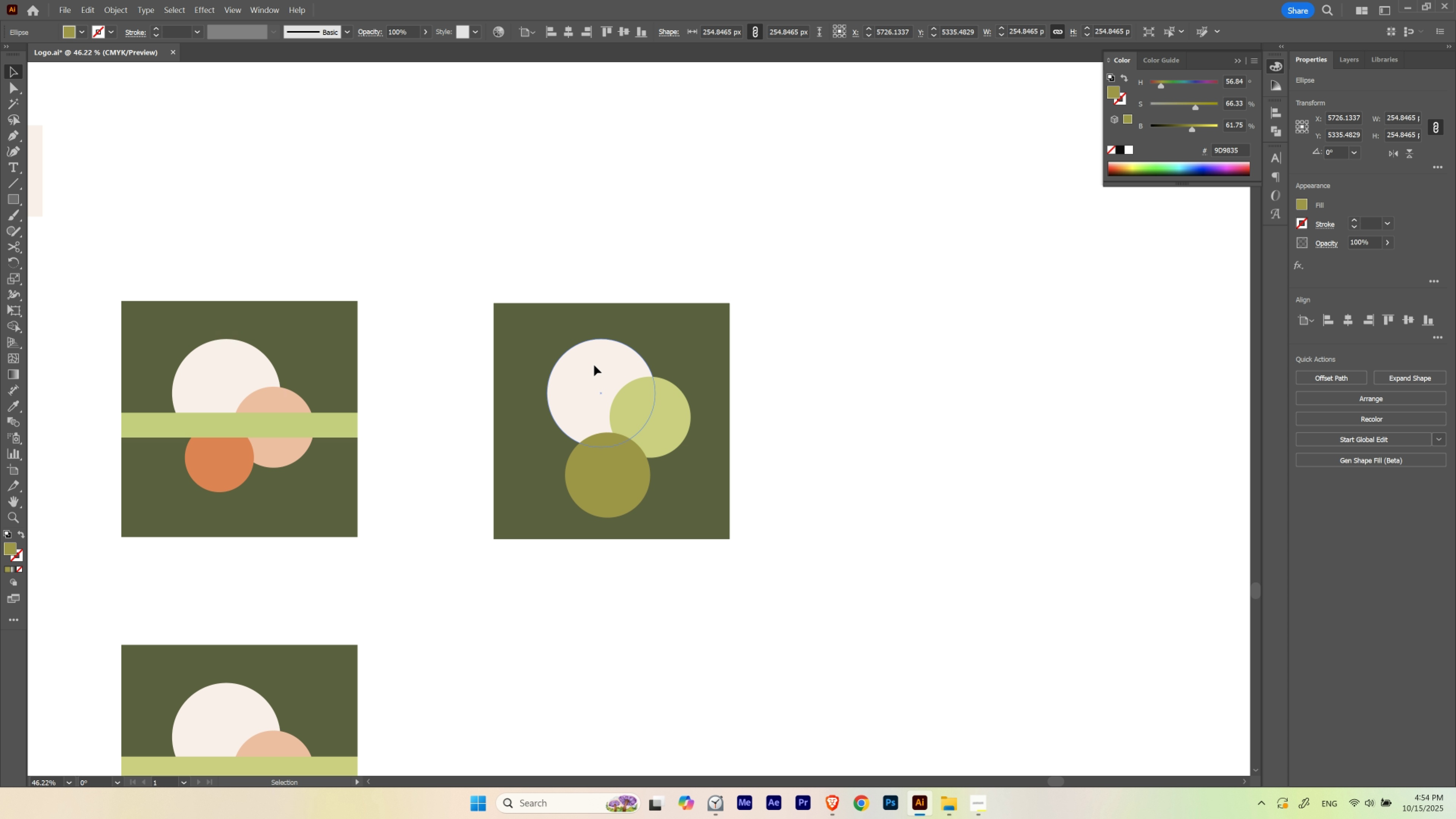 
left_click([594, 365])
 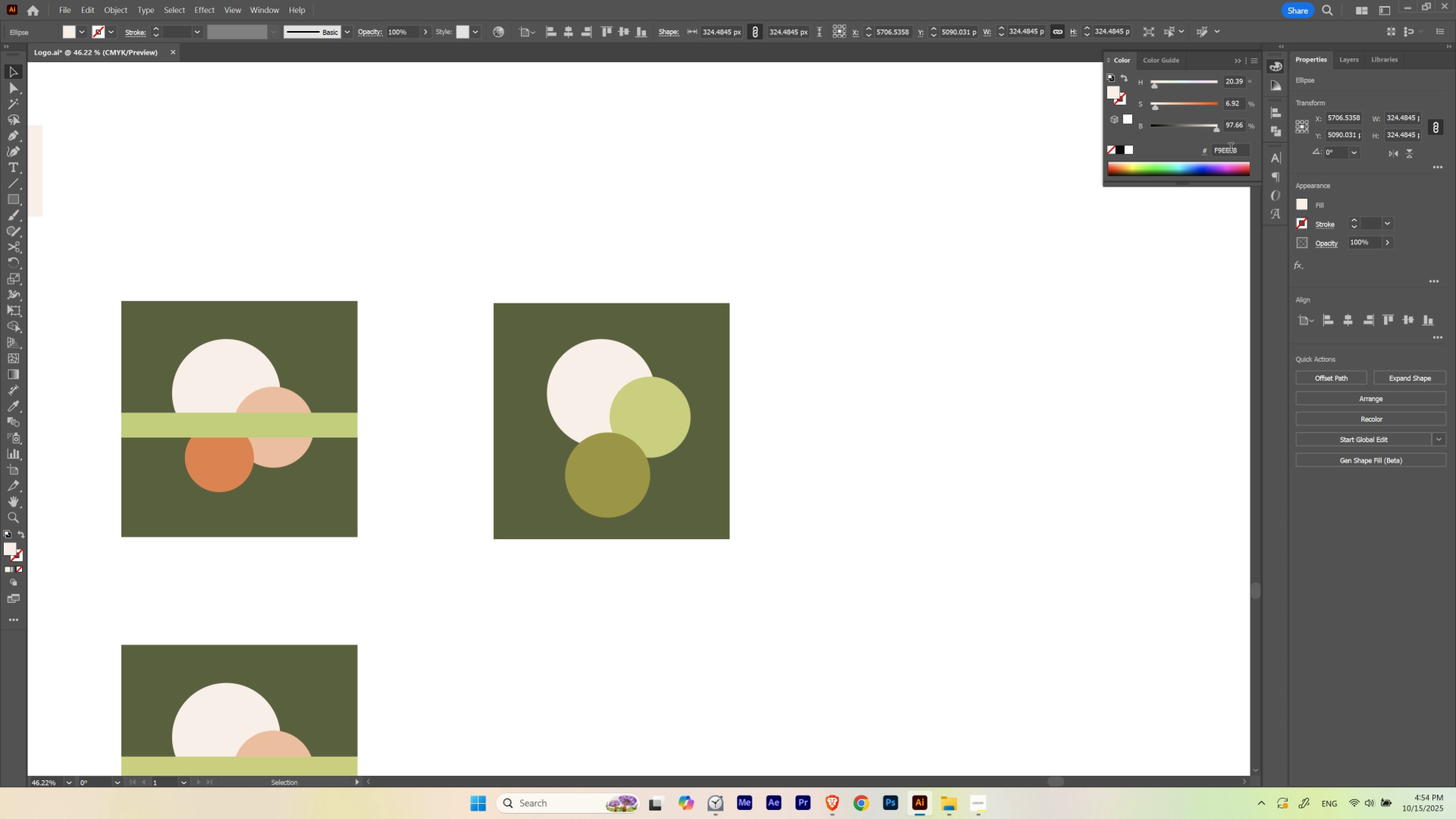 
left_click_drag(start_coordinate=[1238, 151], to_coordinate=[1124, 153])
 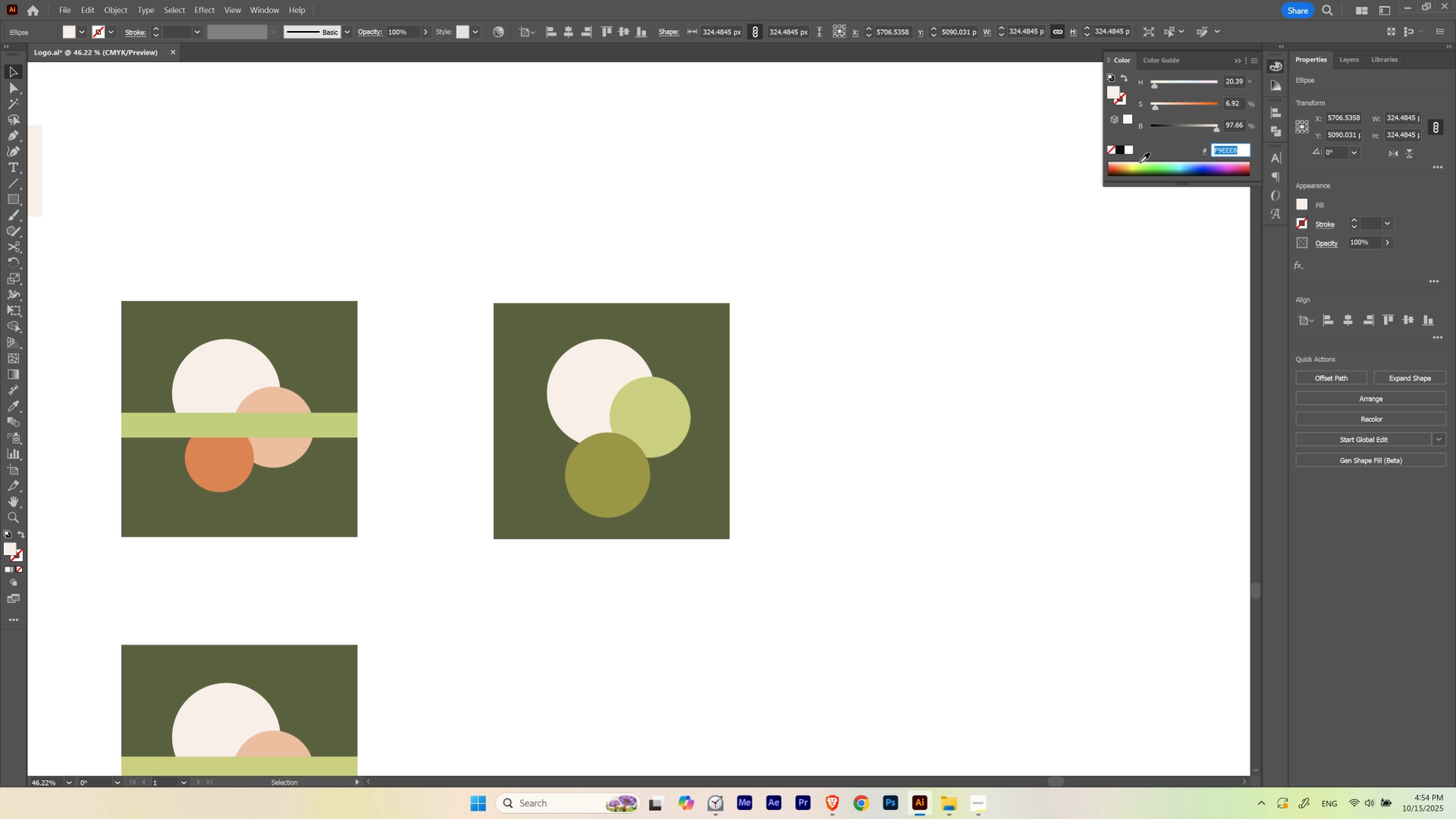 
key(Control+C)
 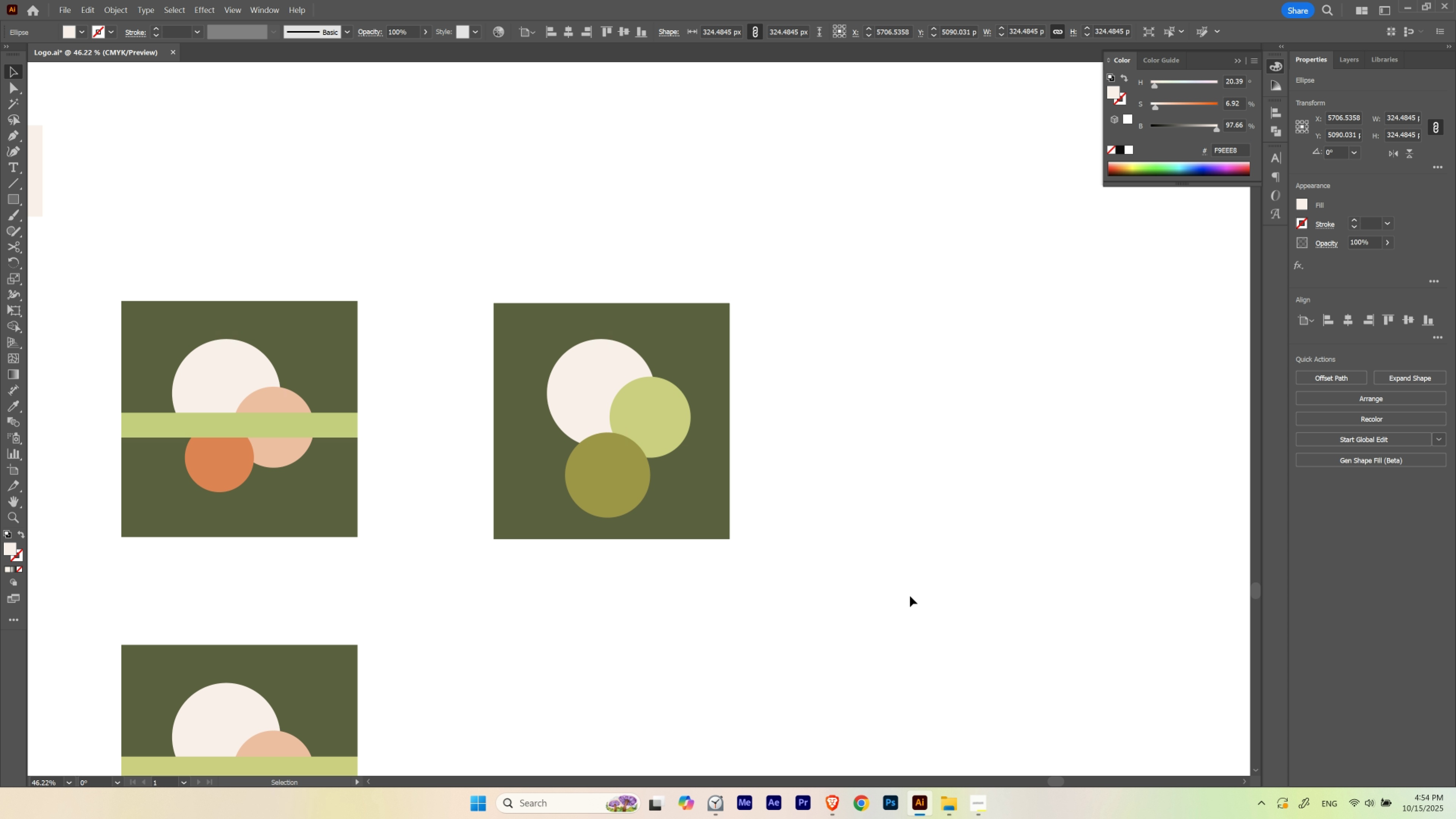 
left_click([910, 596])
 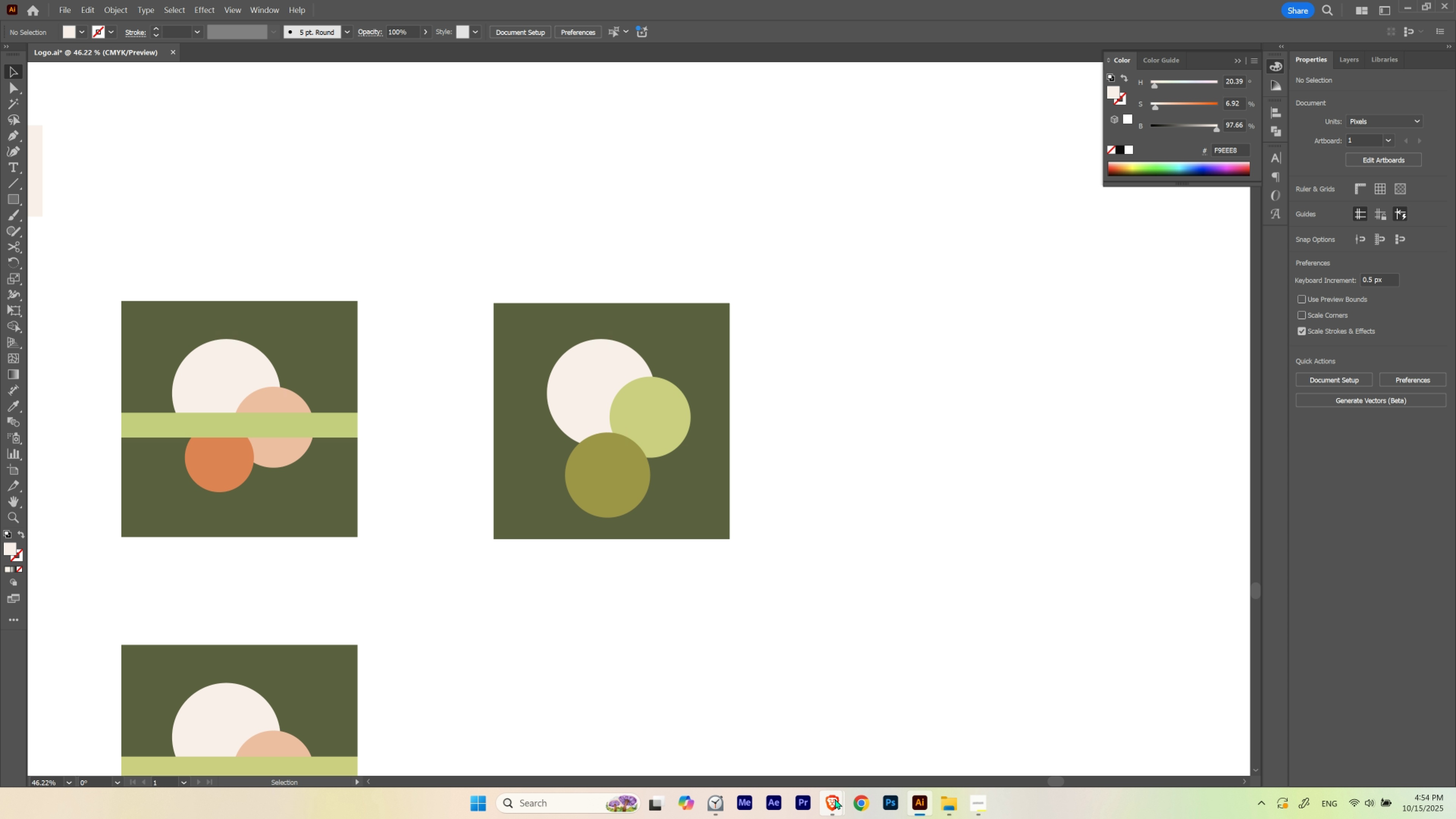 
left_click([835, 799])
 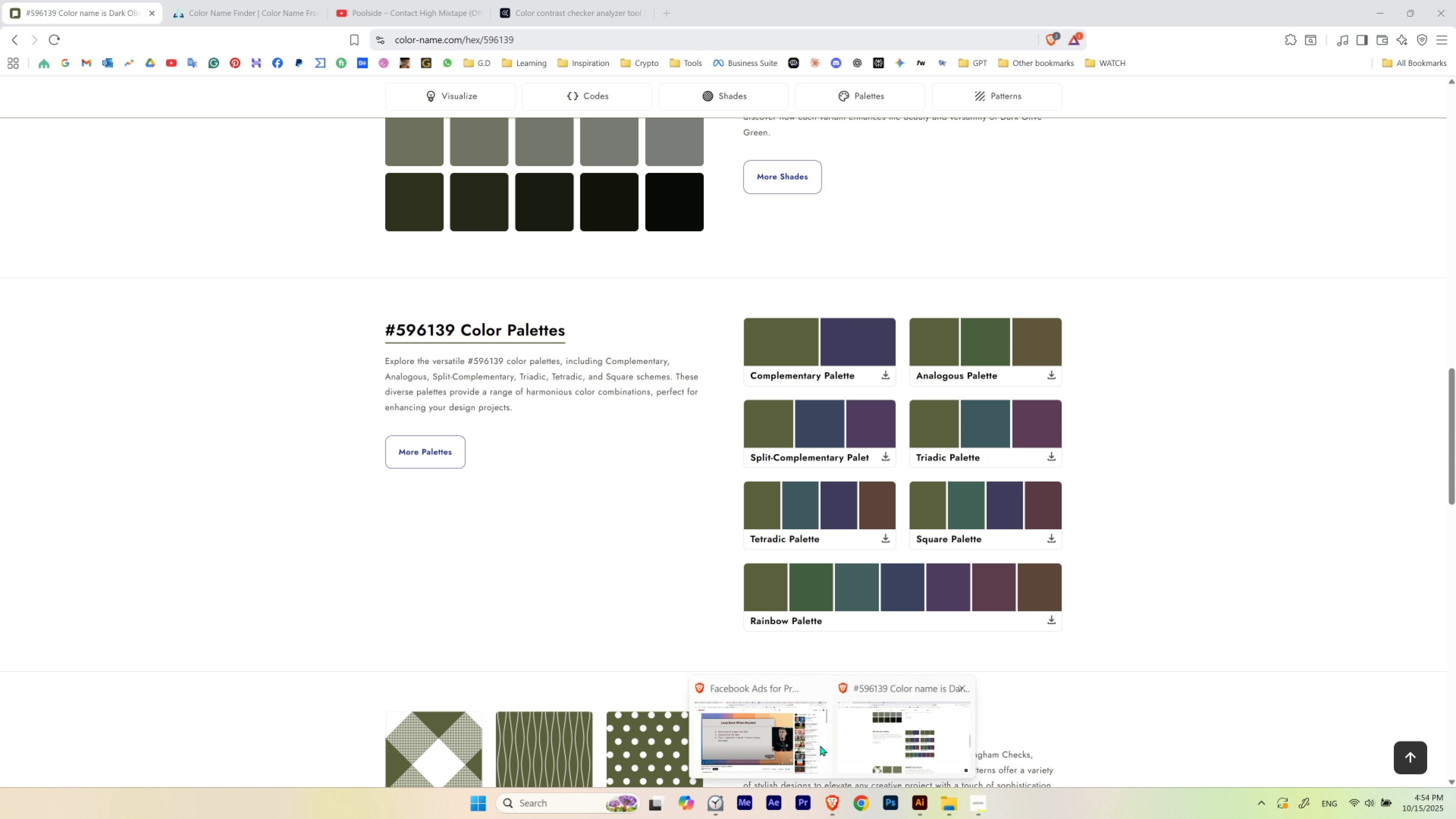 
left_click([746, 743])
 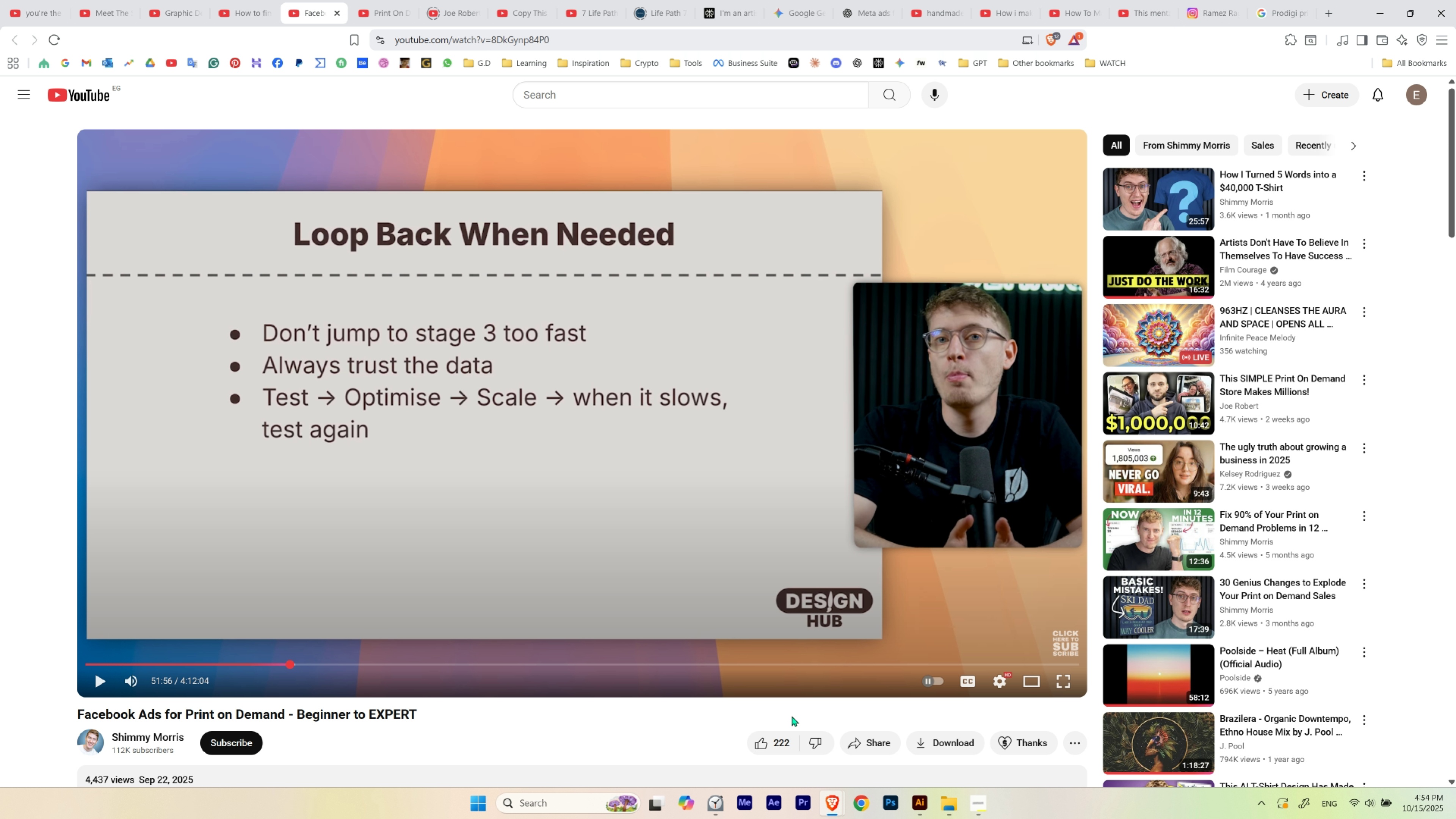 
left_click([829, 797])
 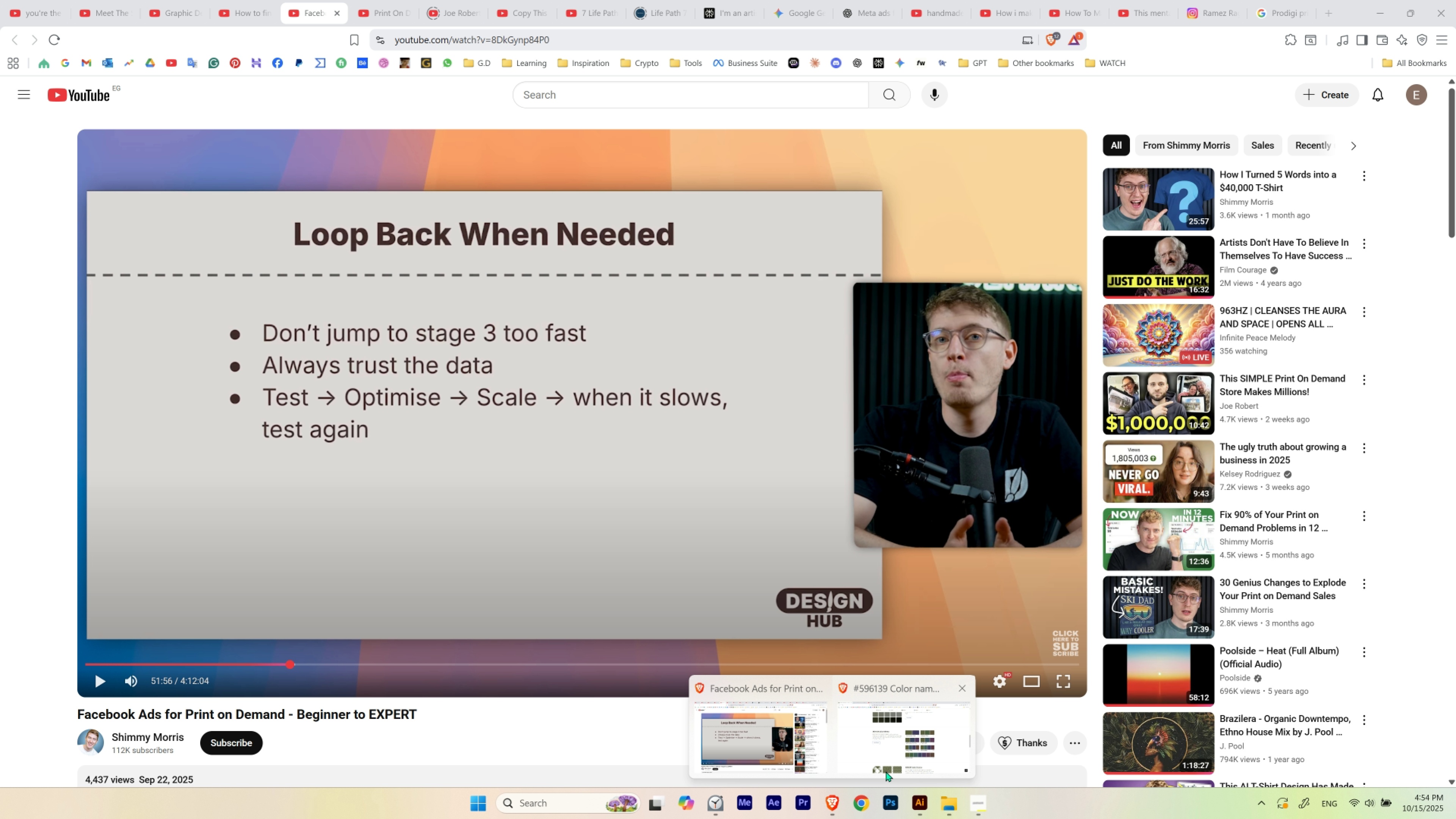 
double_click([886, 771])
 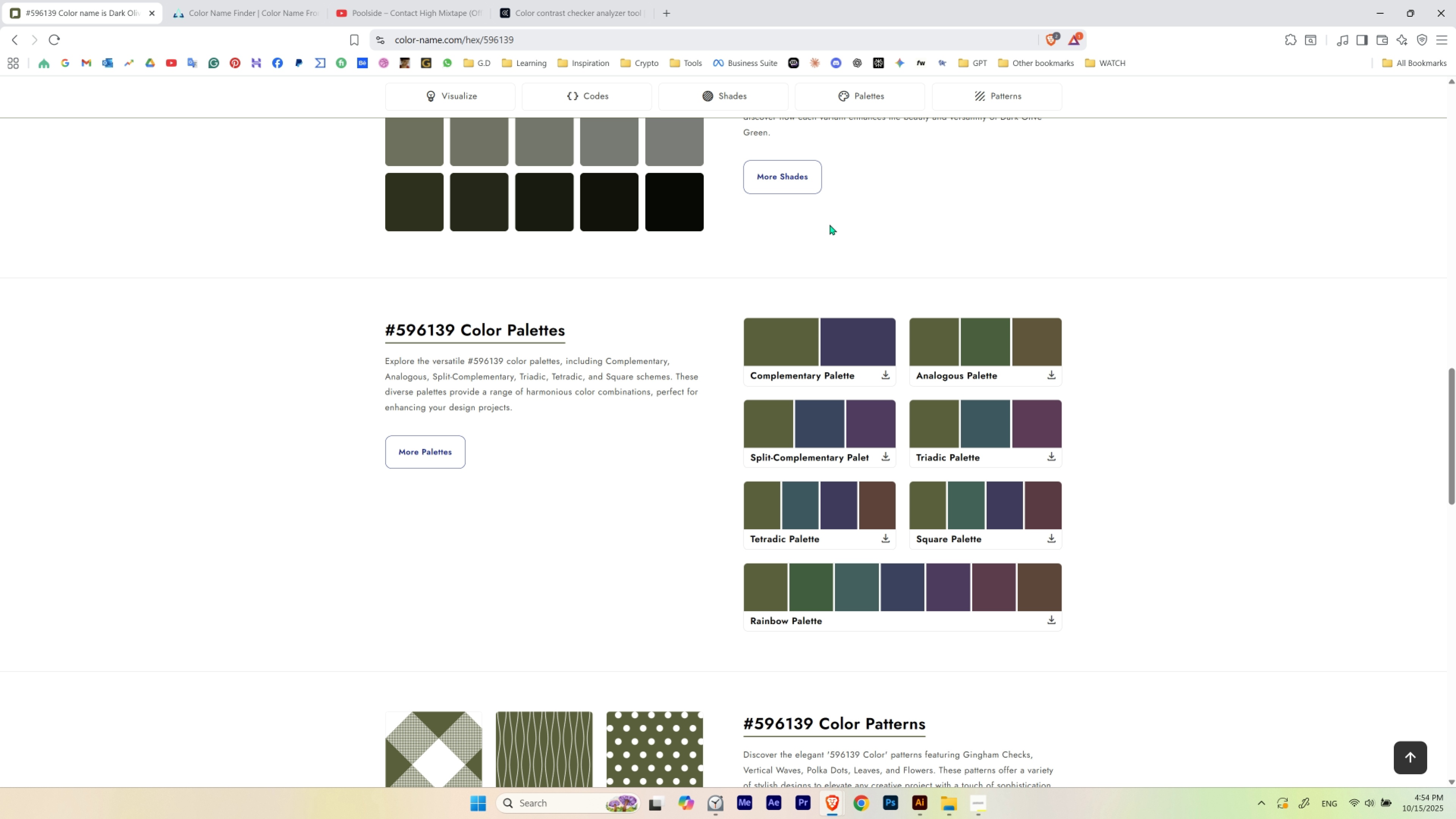 
scroll: coordinate [528, 306], scroll_direction: up, amount: 20.0
 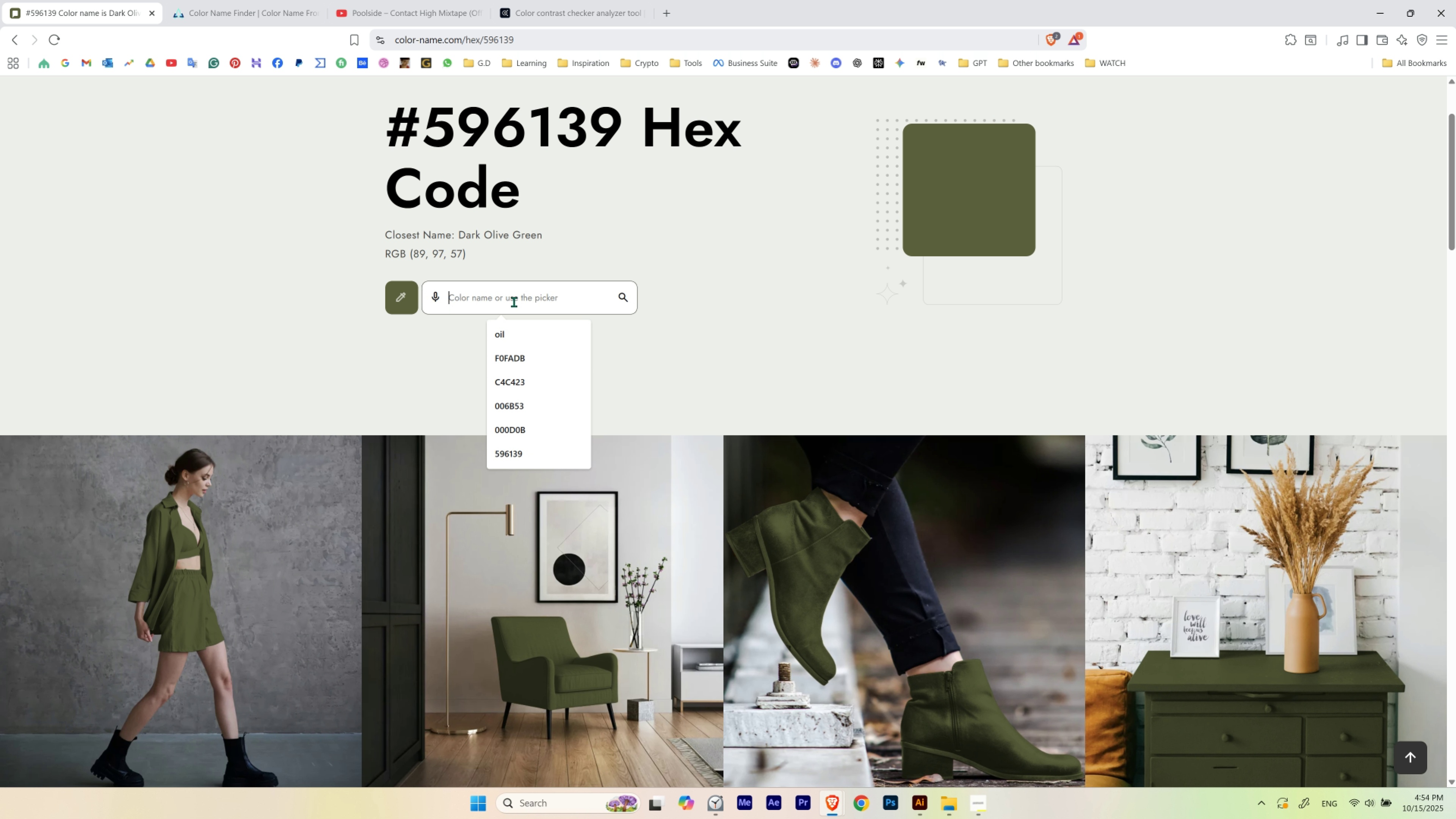 
left_click([514, 302])
 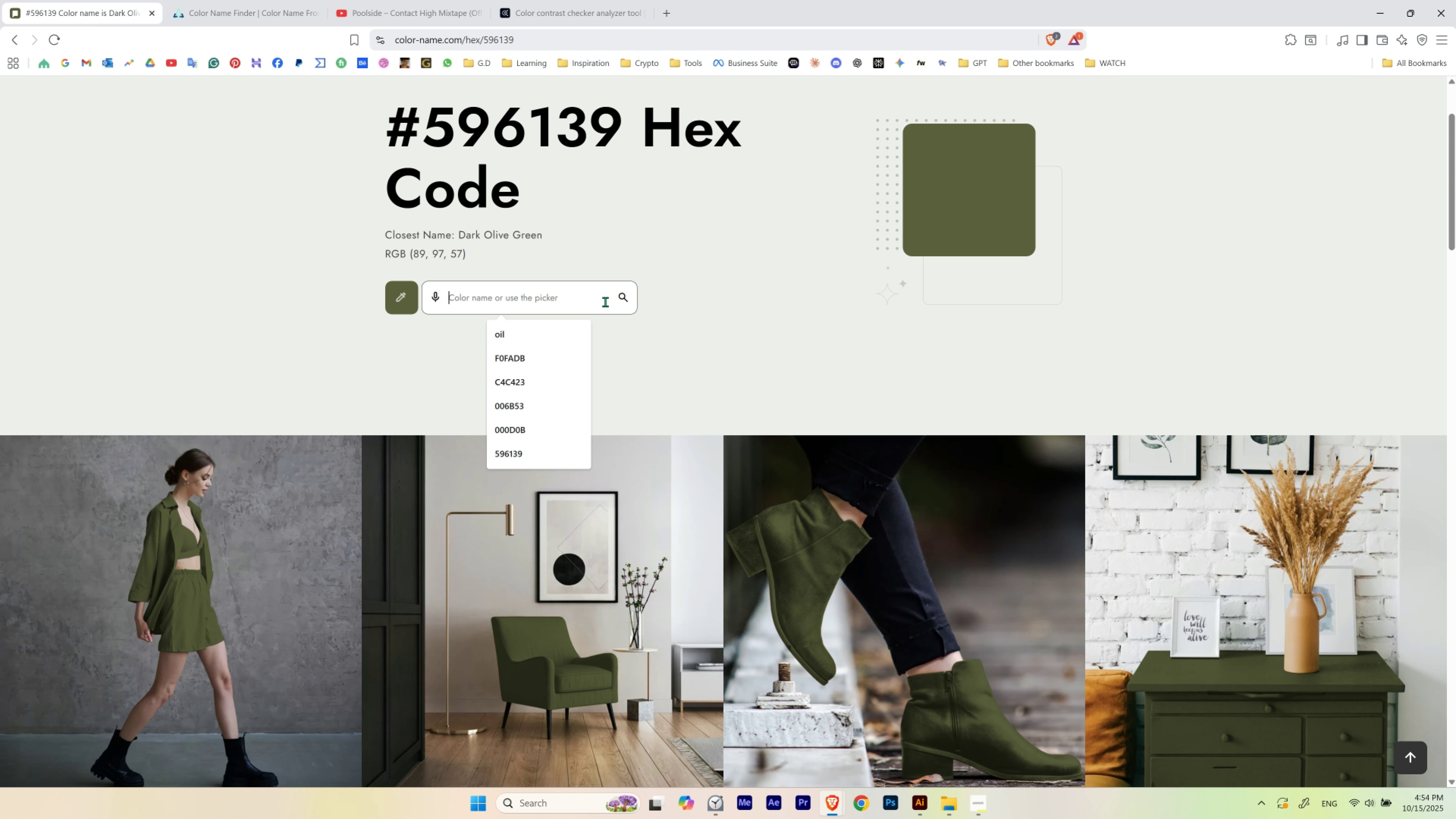 
key(Control+V)
 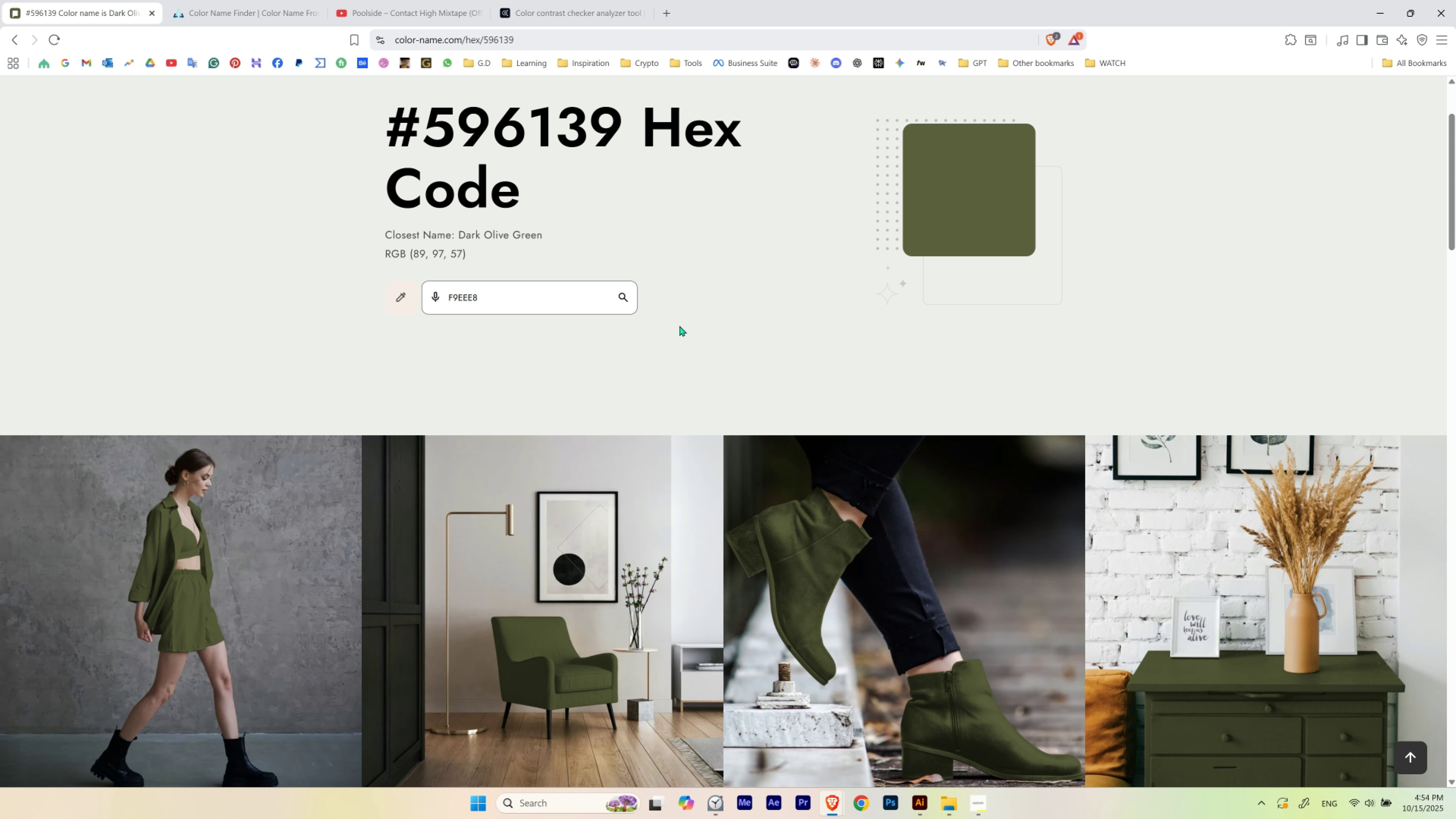 
key(Enter)
 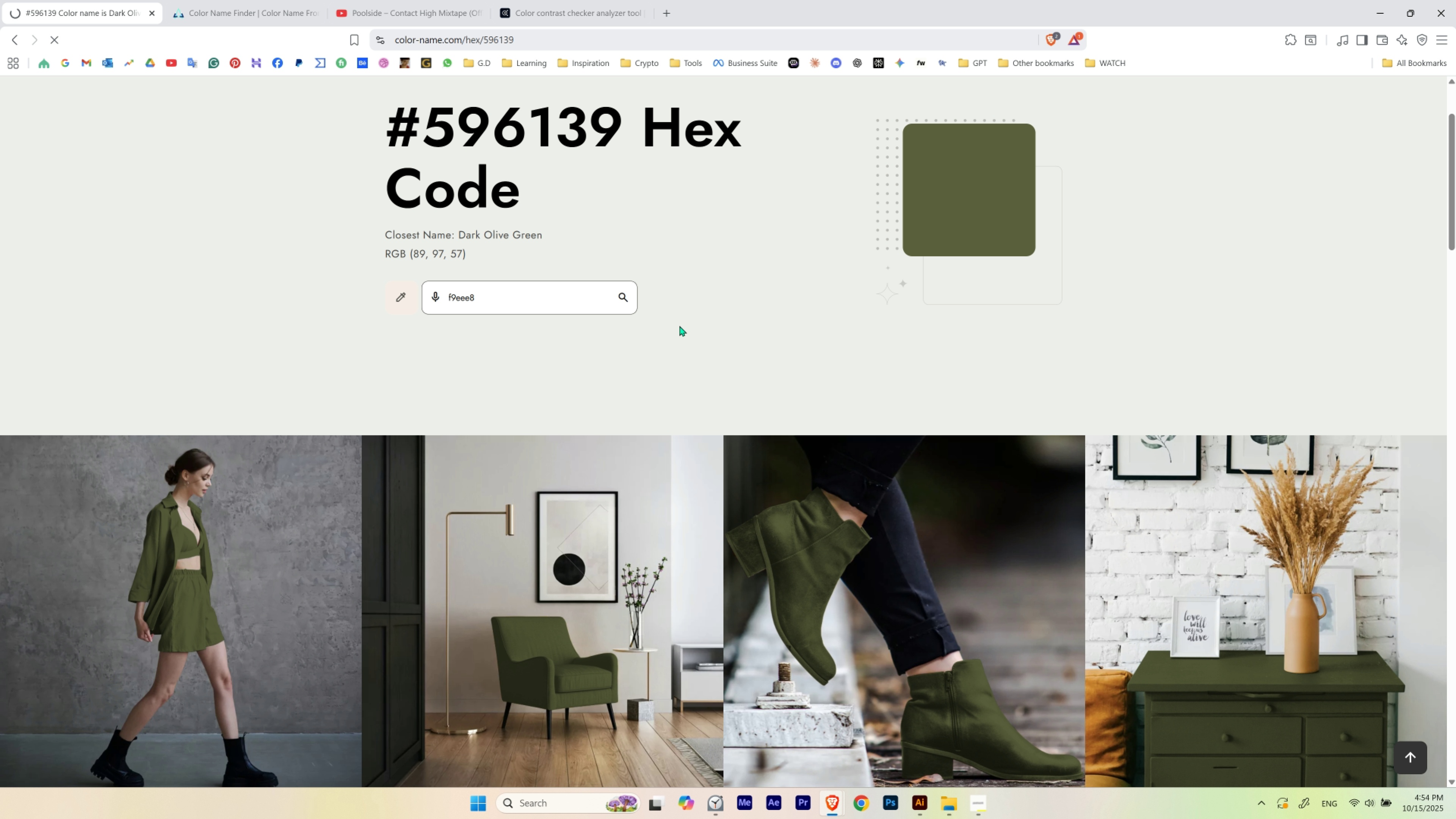 
left_click([514, 290])
 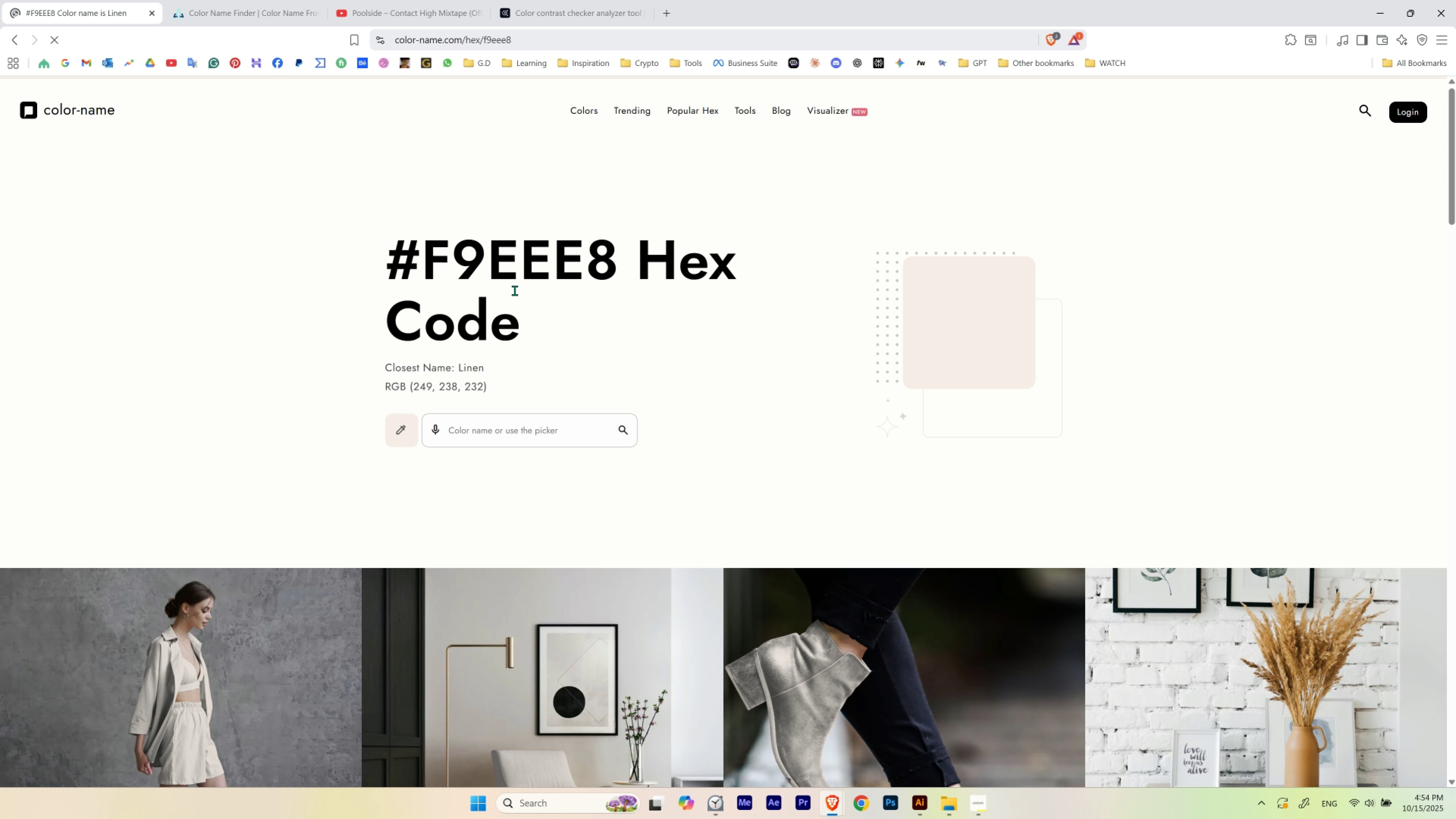 
key(Enter)
 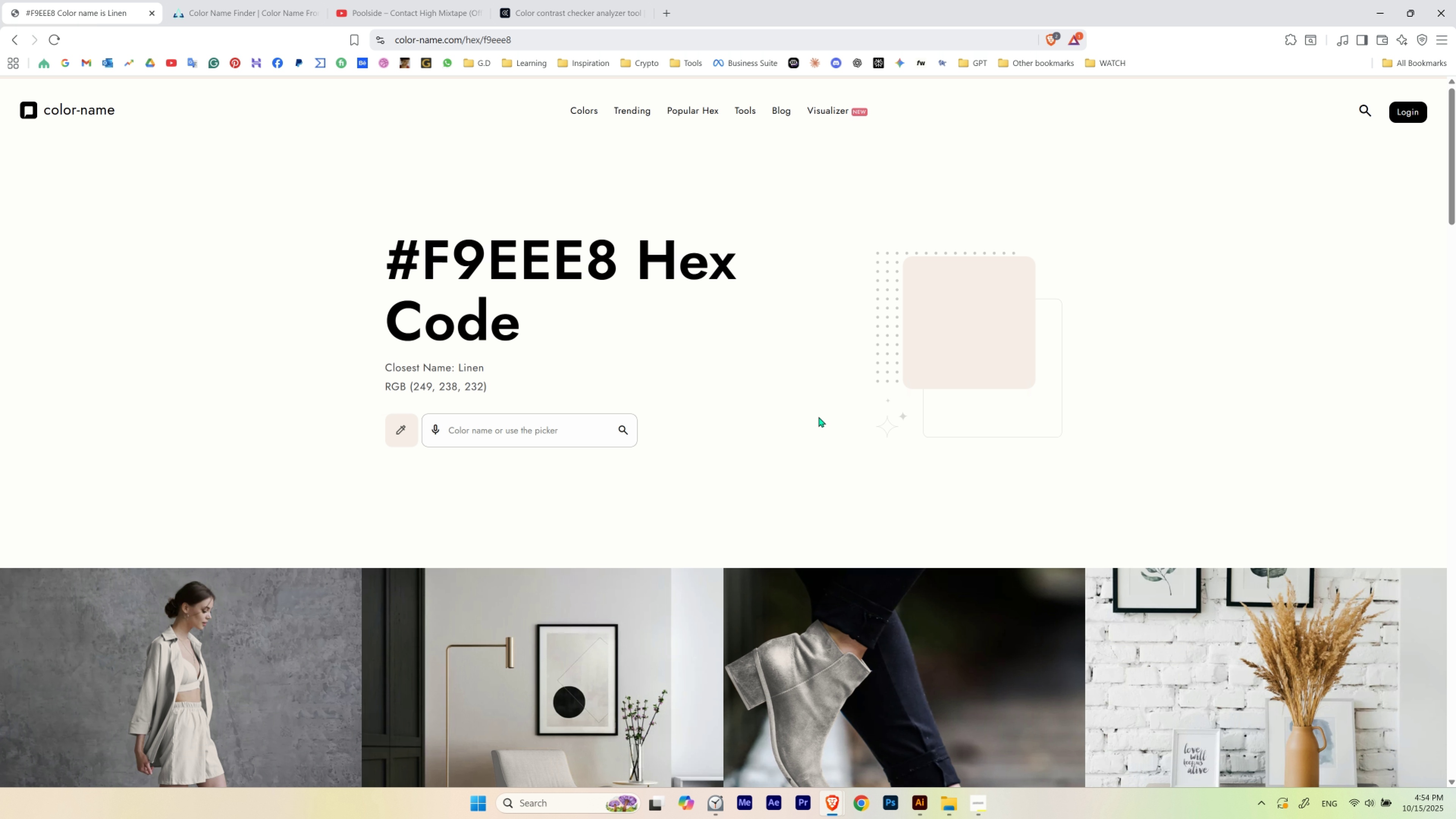 
scroll: coordinate [818, 417], scroll_direction: down, amount: 9.0
 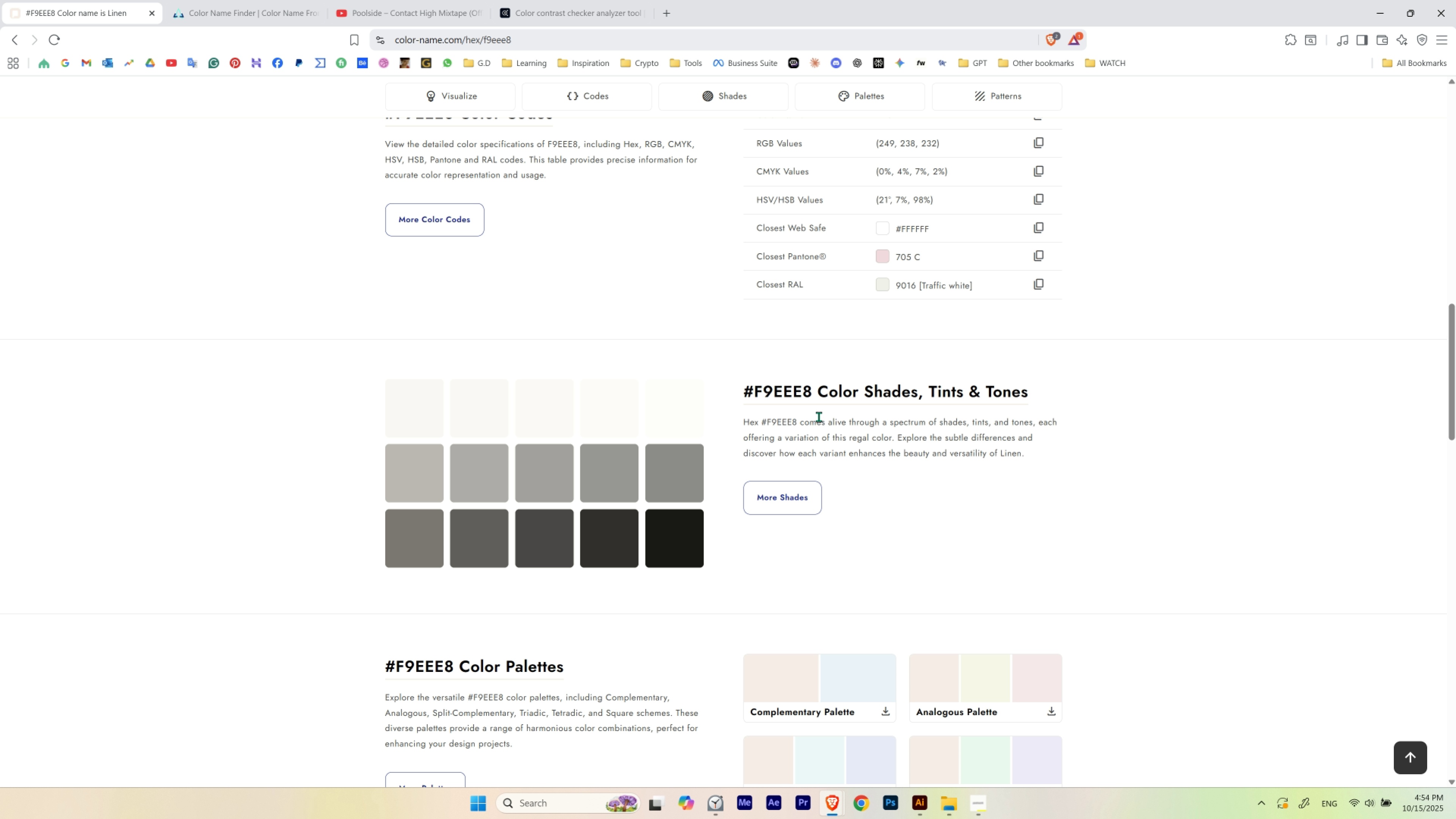 
scroll: coordinate [818, 417], scroll_direction: up, amount: 10.0
 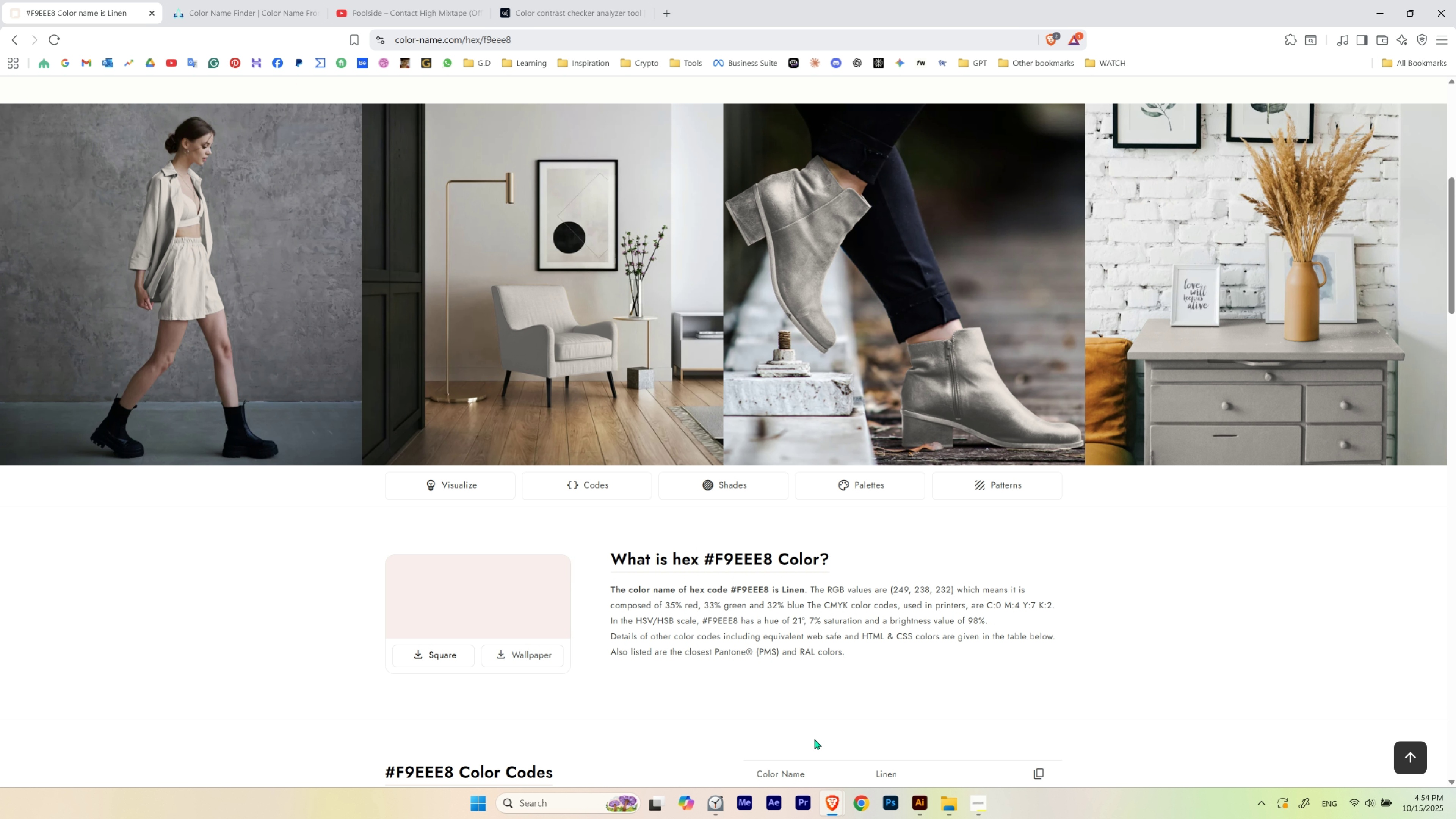 
scroll: coordinate [835, 668], scroll_direction: down, amount: 14.0
 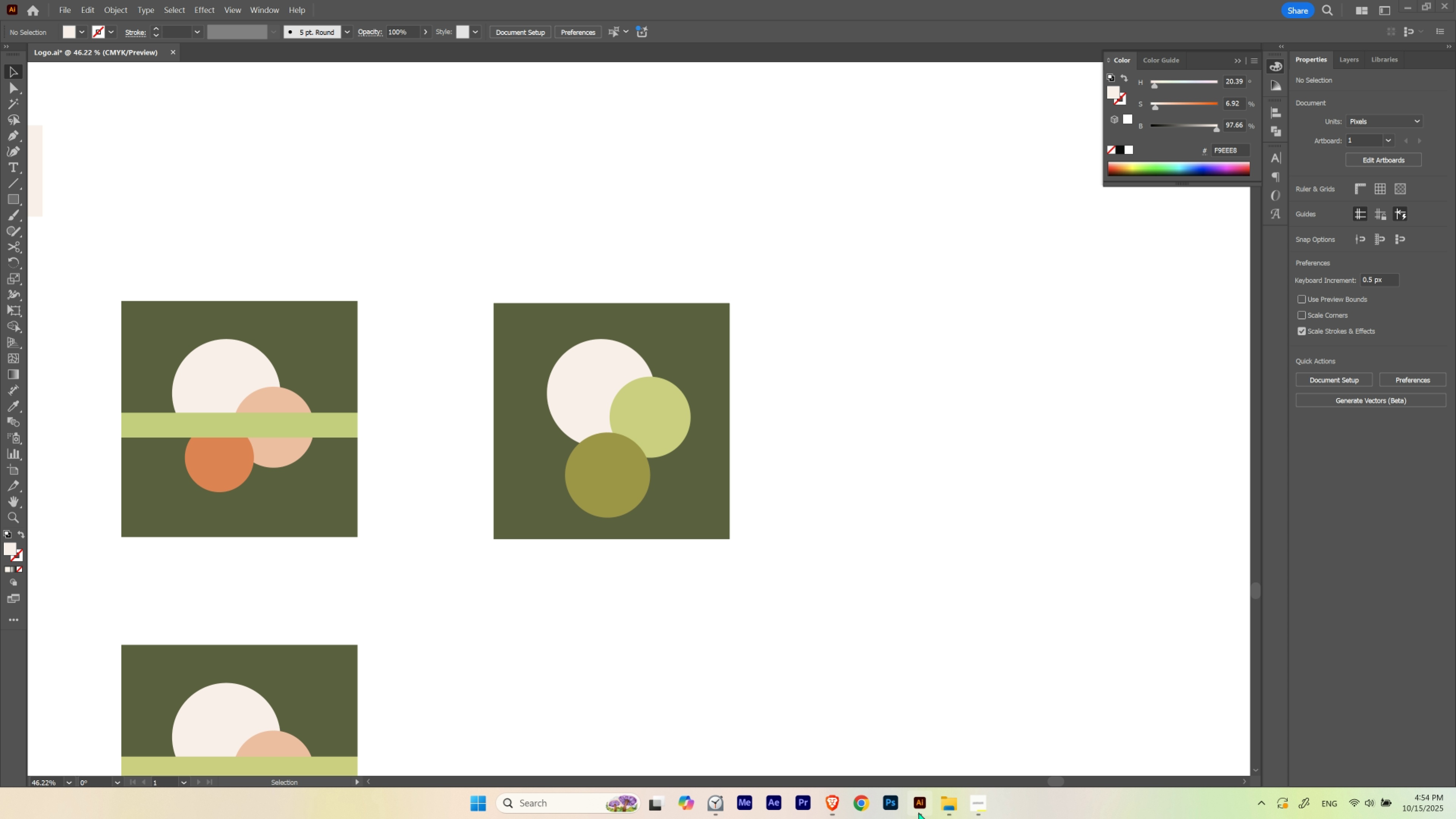 
hold_key(key=Space, duration=0.75)
 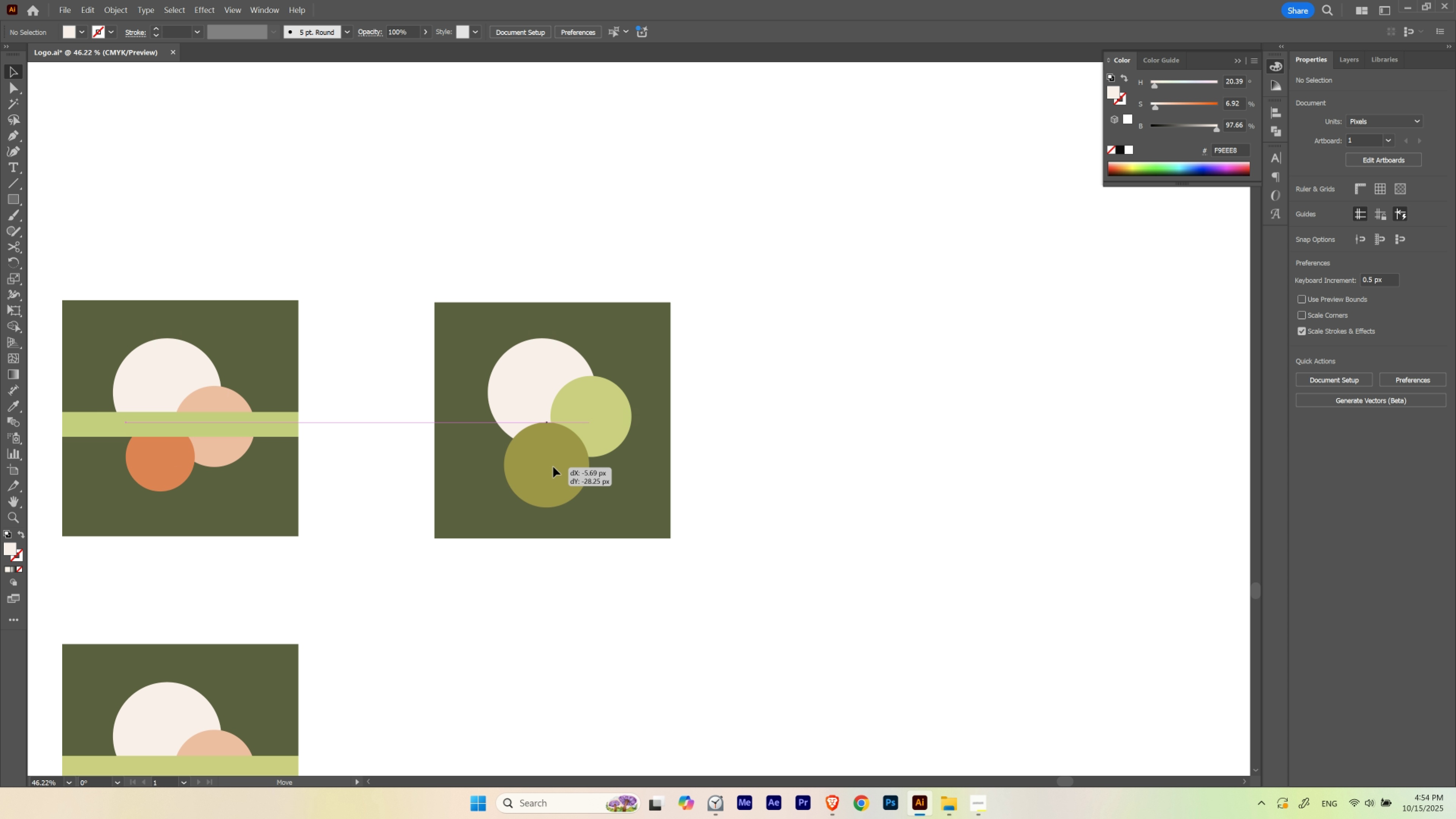 
left_click_drag(start_coordinate=[674, 411], to_coordinate=[614, 410])
 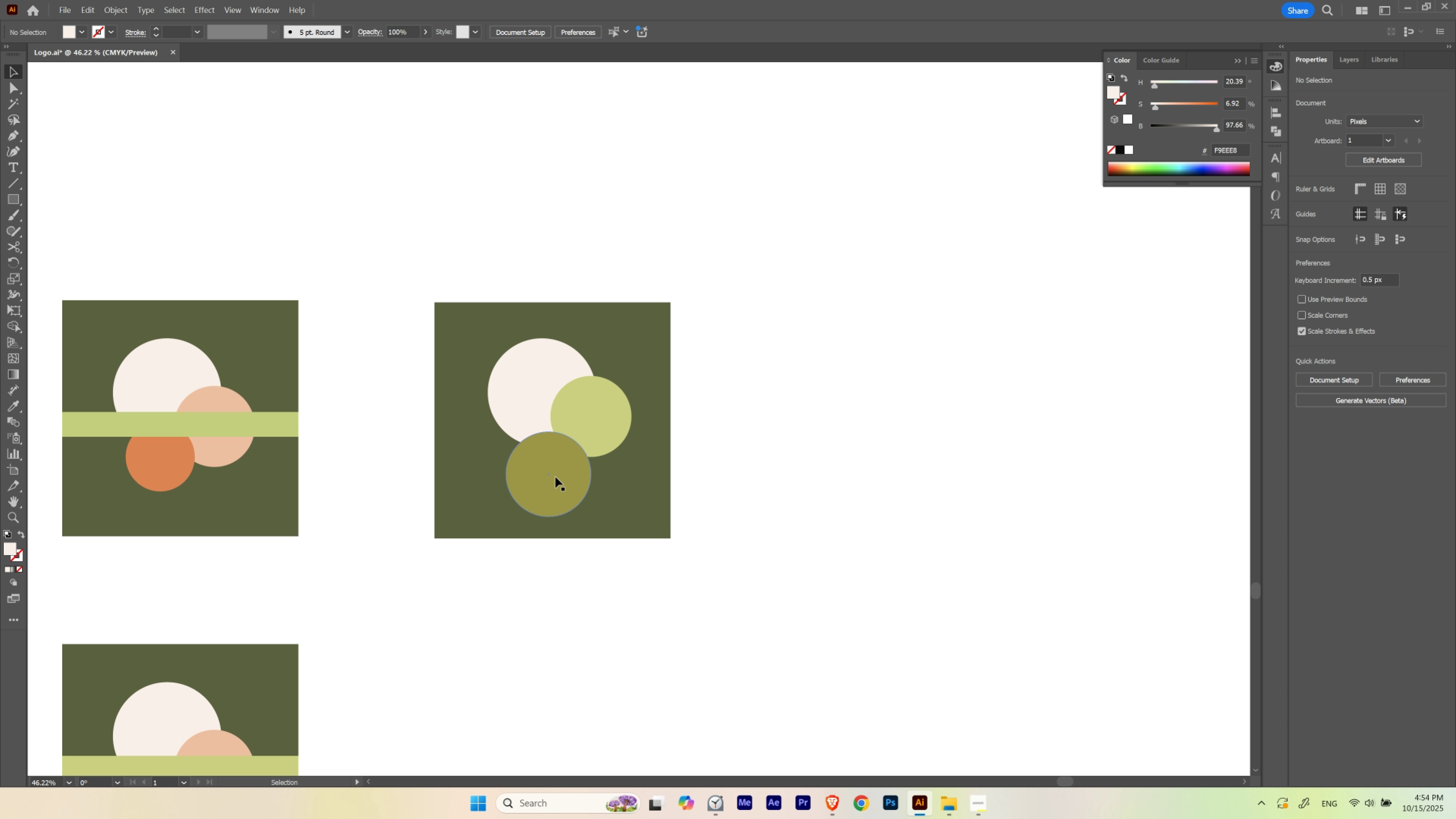 
left_click_drag(start_coordinate=[555, 477], to_coordinate=[553, 466])
 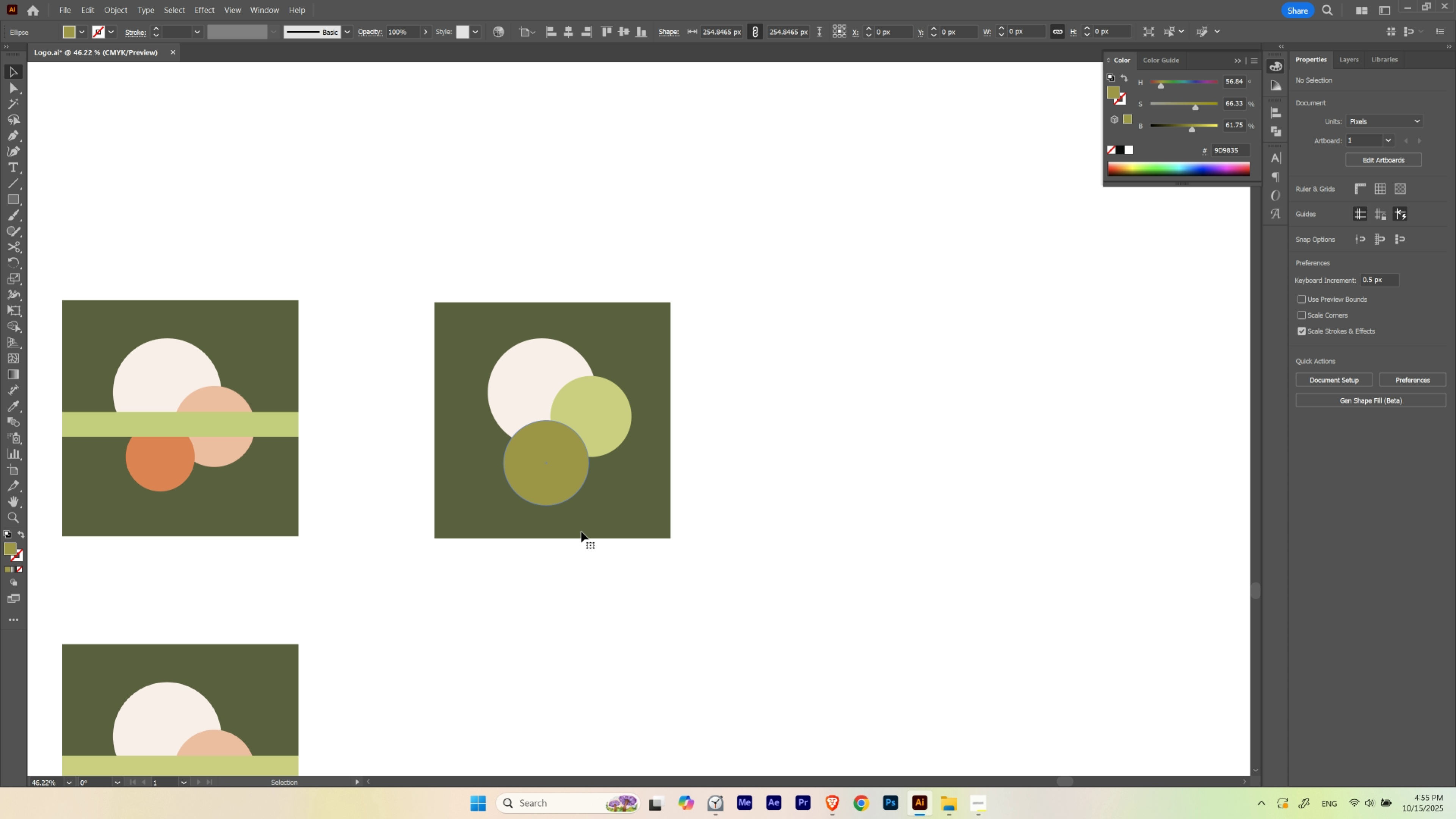 
hold_key(key=Space, duration=1.28)
 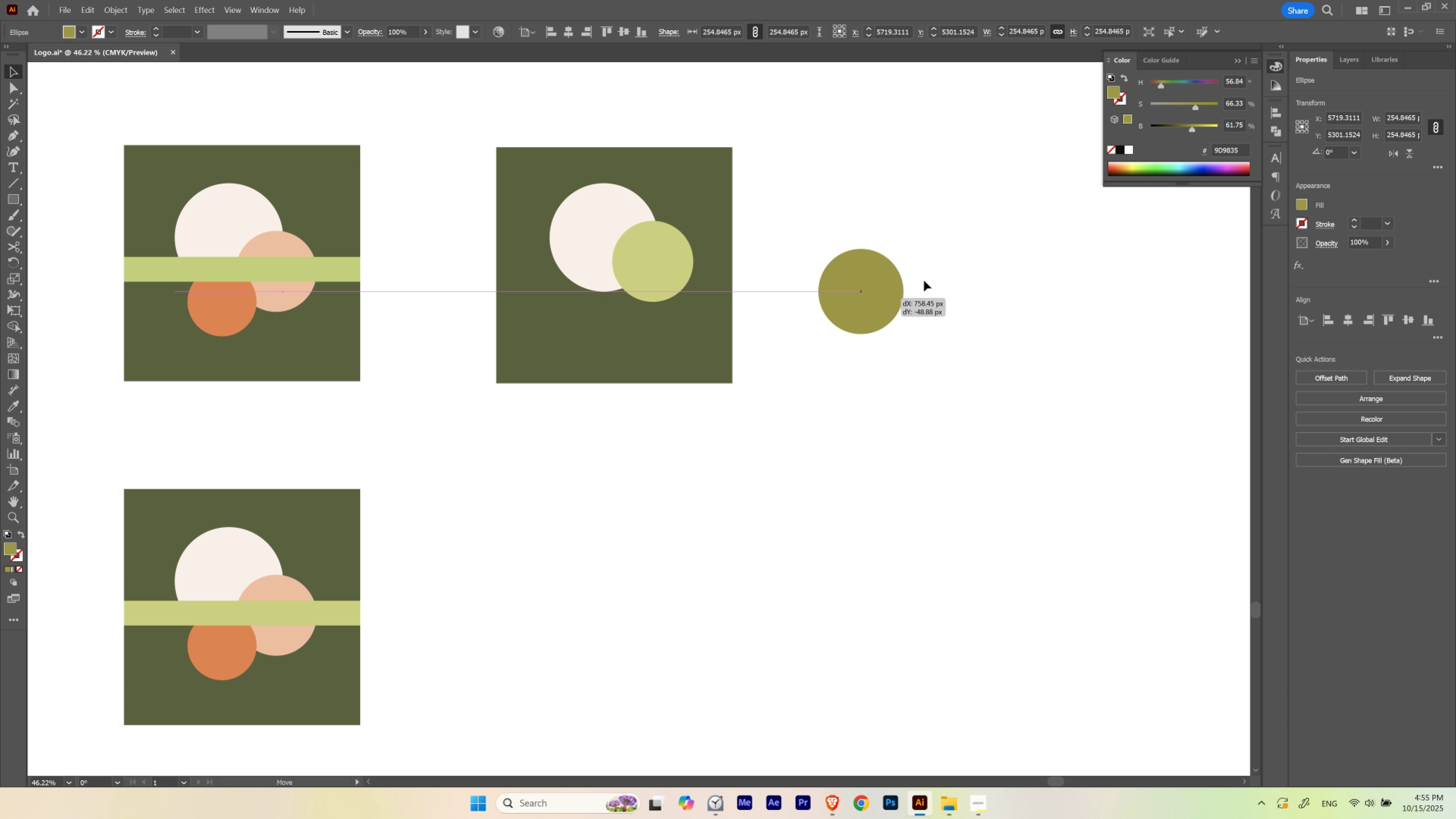 
left_click_drag(start_coordinate=[535, 594], to_coordinate=[597, 438])
 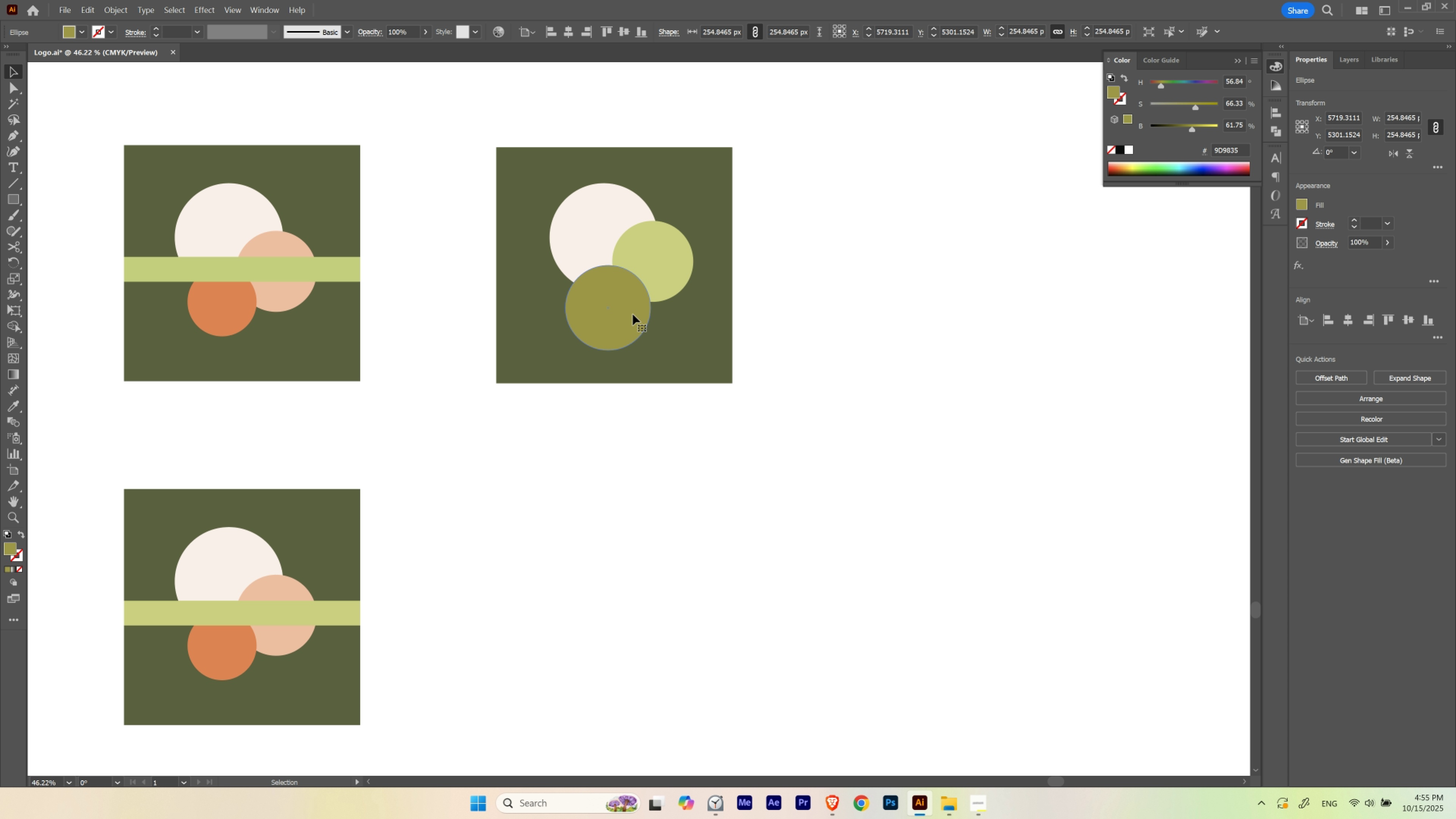 
left_click_drag(start_coordinate=[633, 314], to_coordinate=[762, 281])
 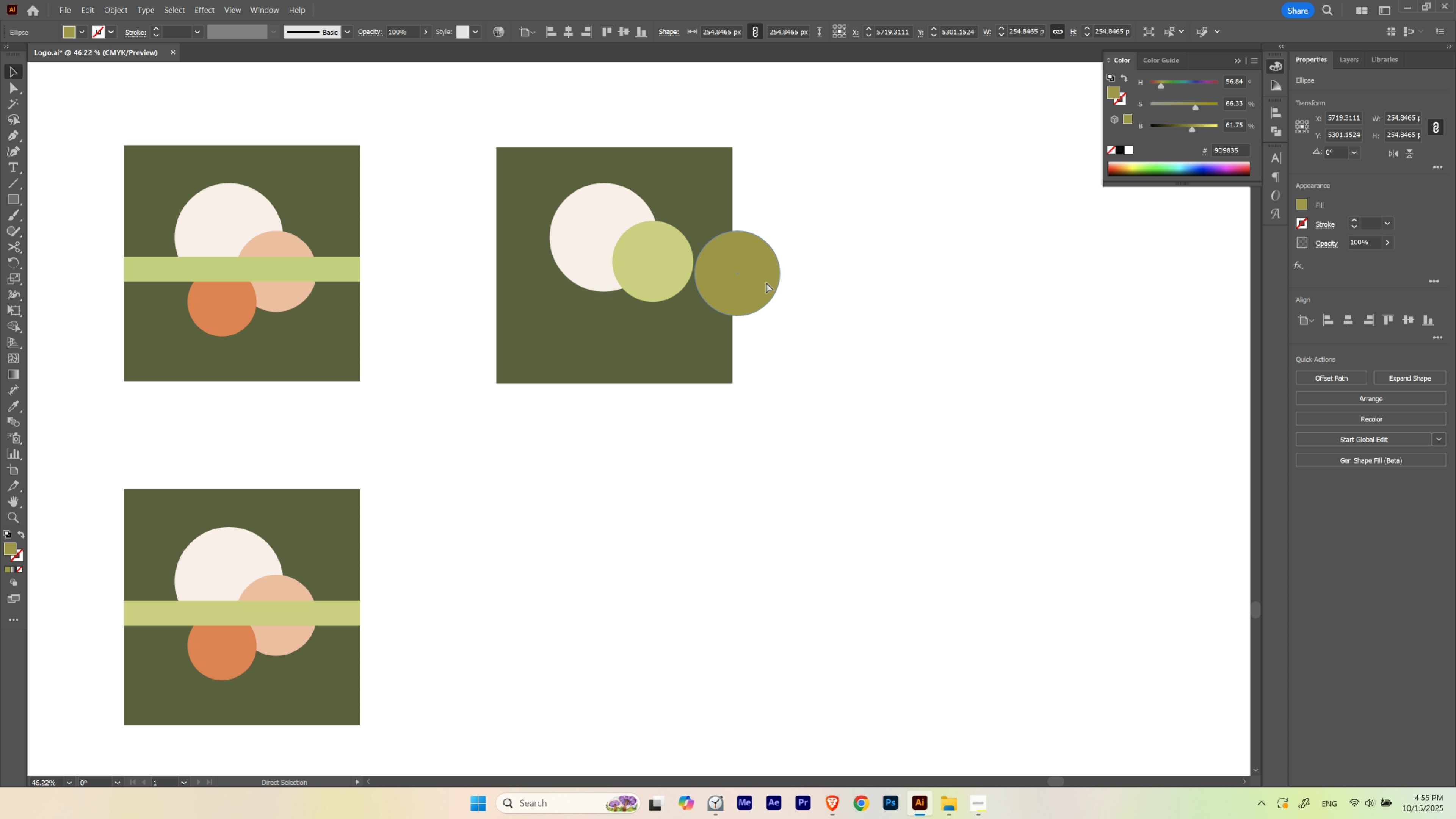 
key(Control+Z)
 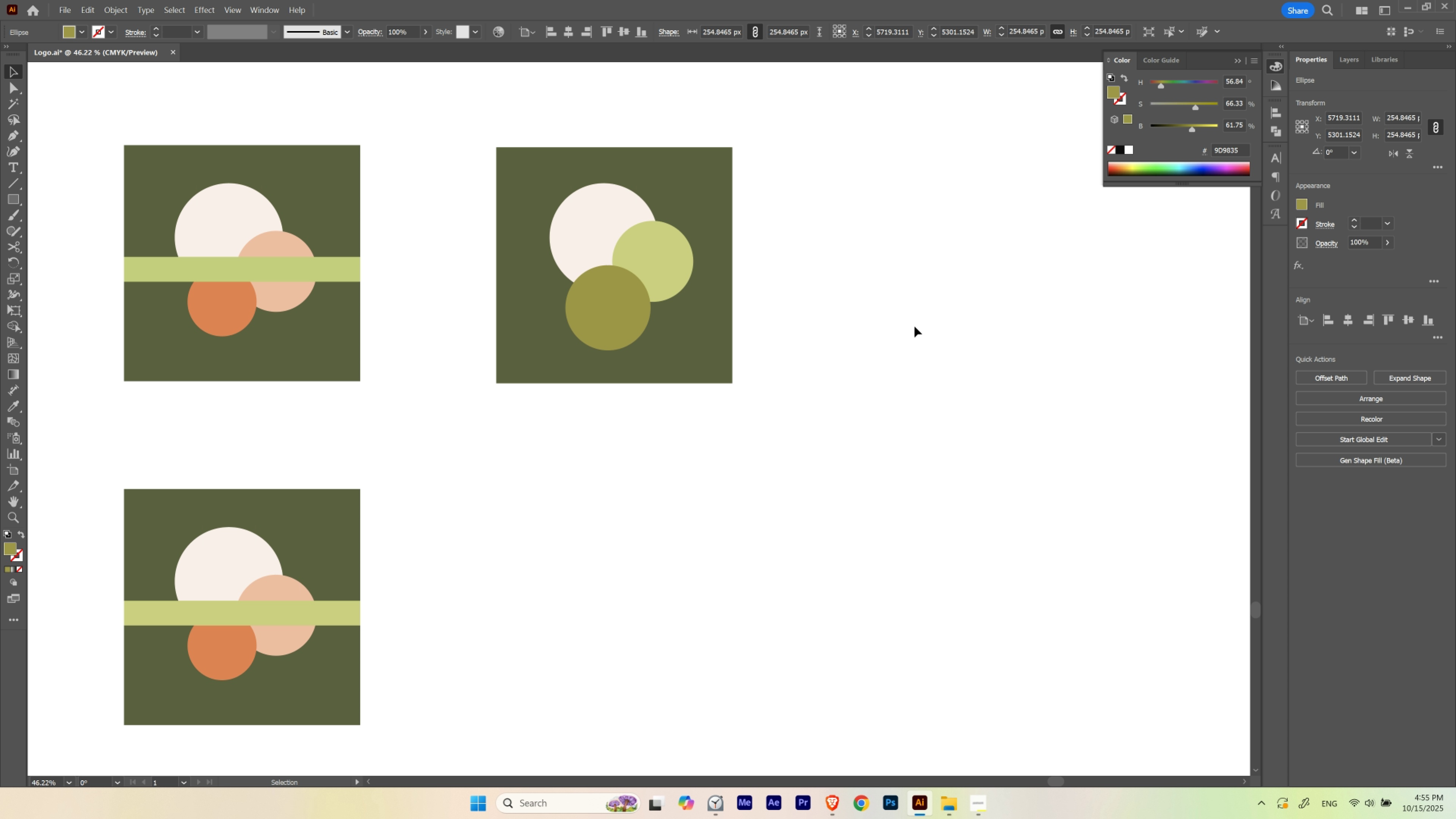 
left_click([914, 326])
 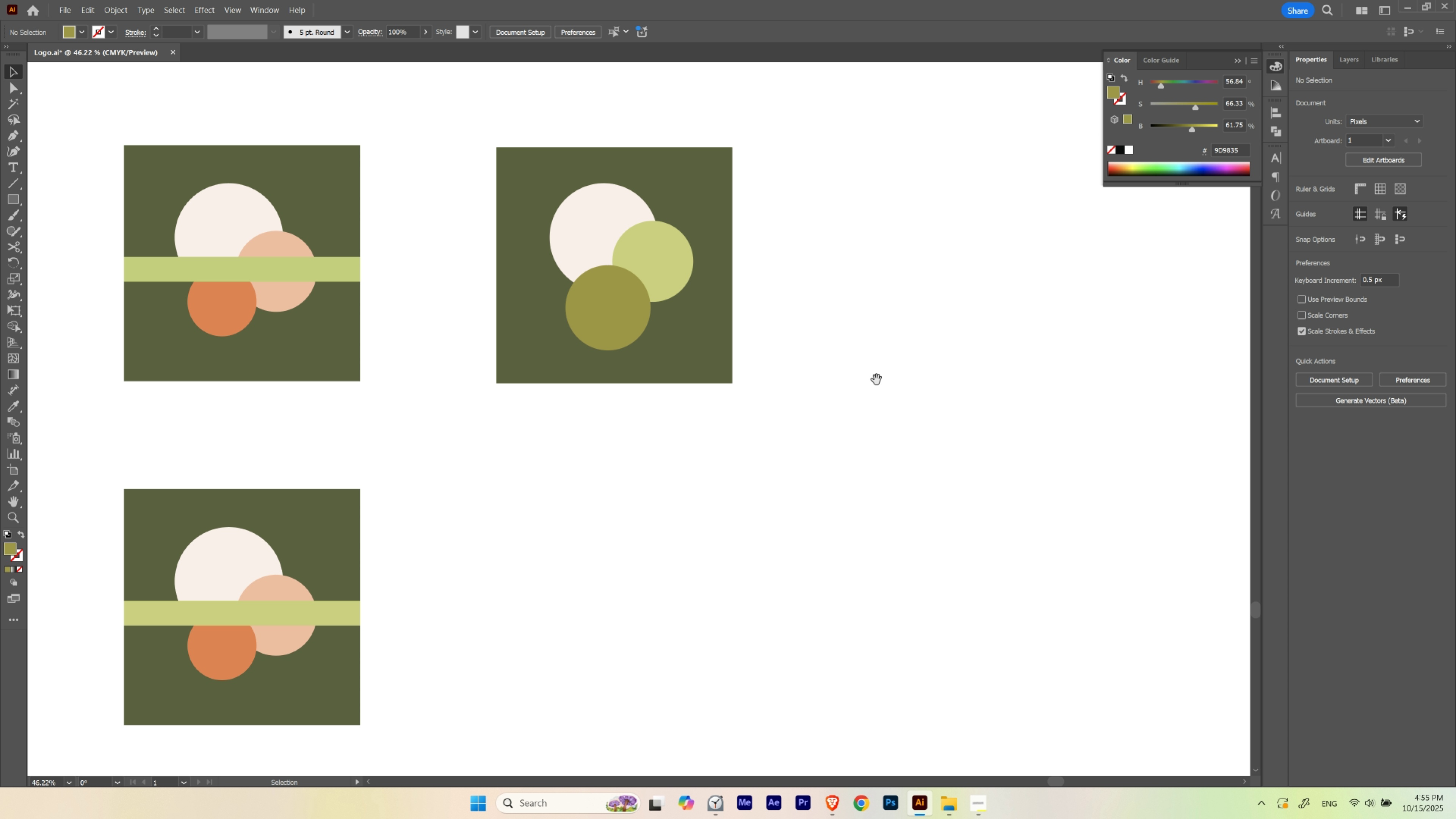 
hold_key(key=Space, duration=0.73)
 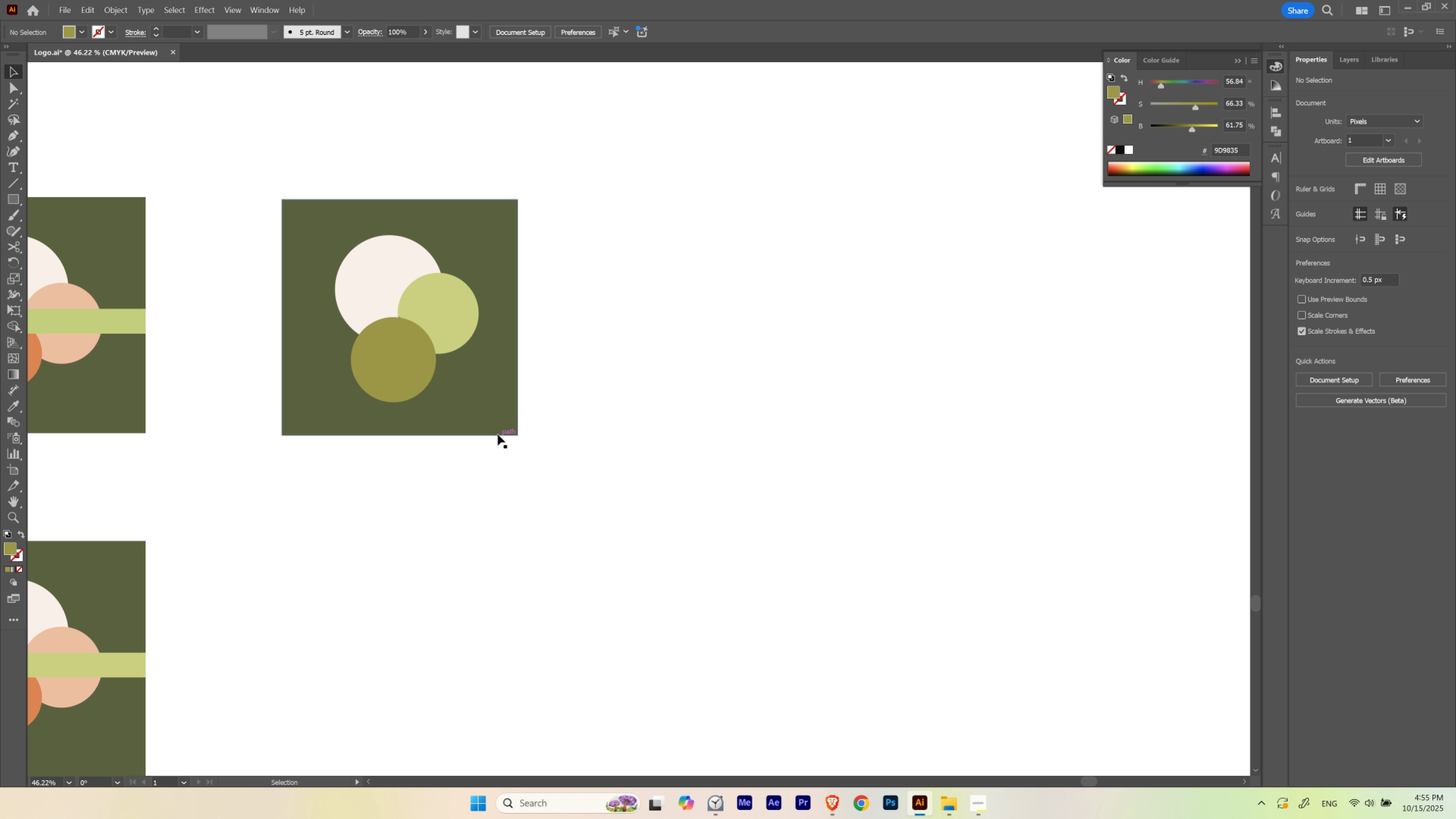 
left_click_drag(start_coordinate=[667, 436], to_coordinate=[453, 488])
 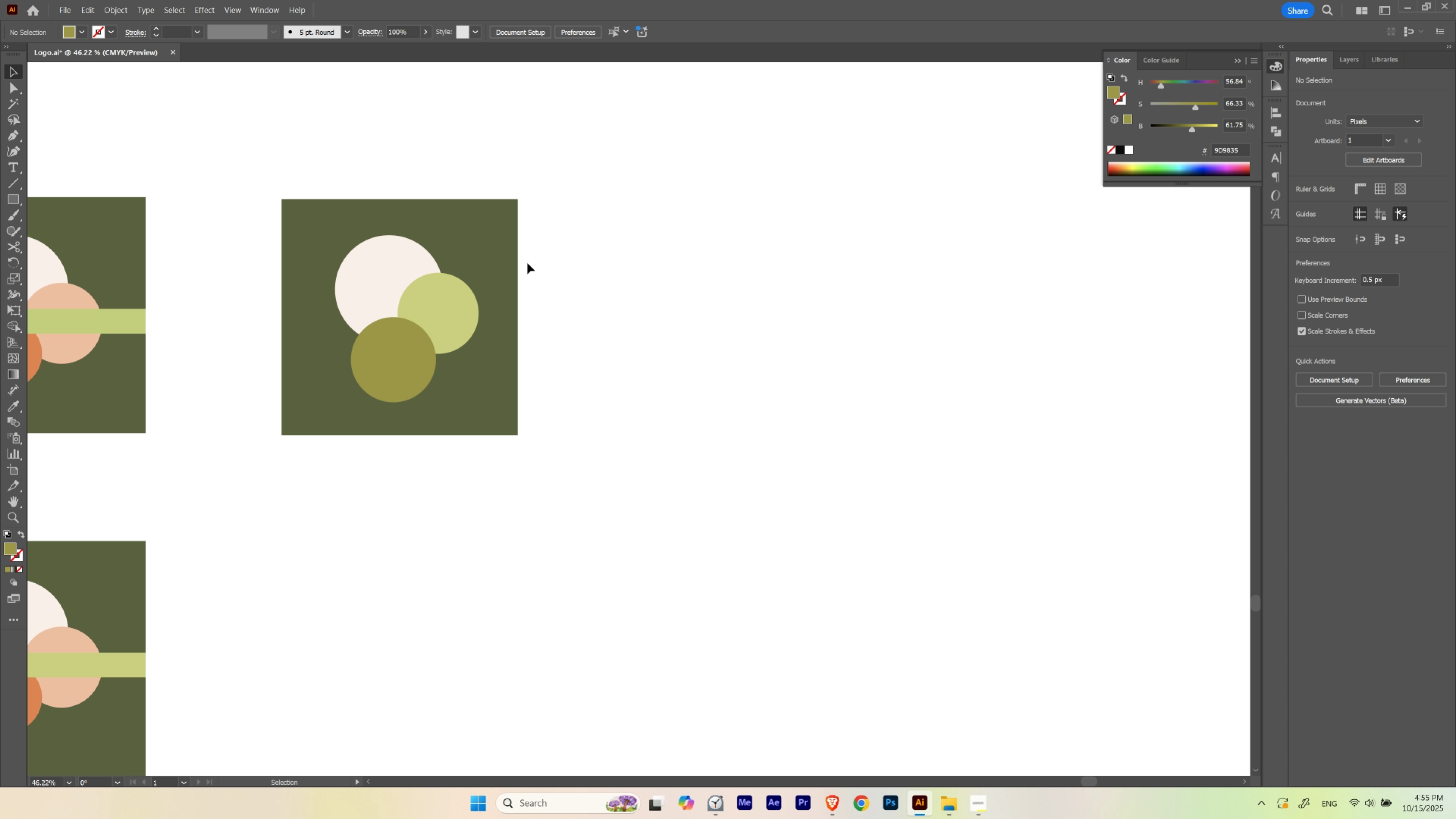 
left_click_drag(start_coordinate=[458, 219], to_coordinate=[370, 239])
 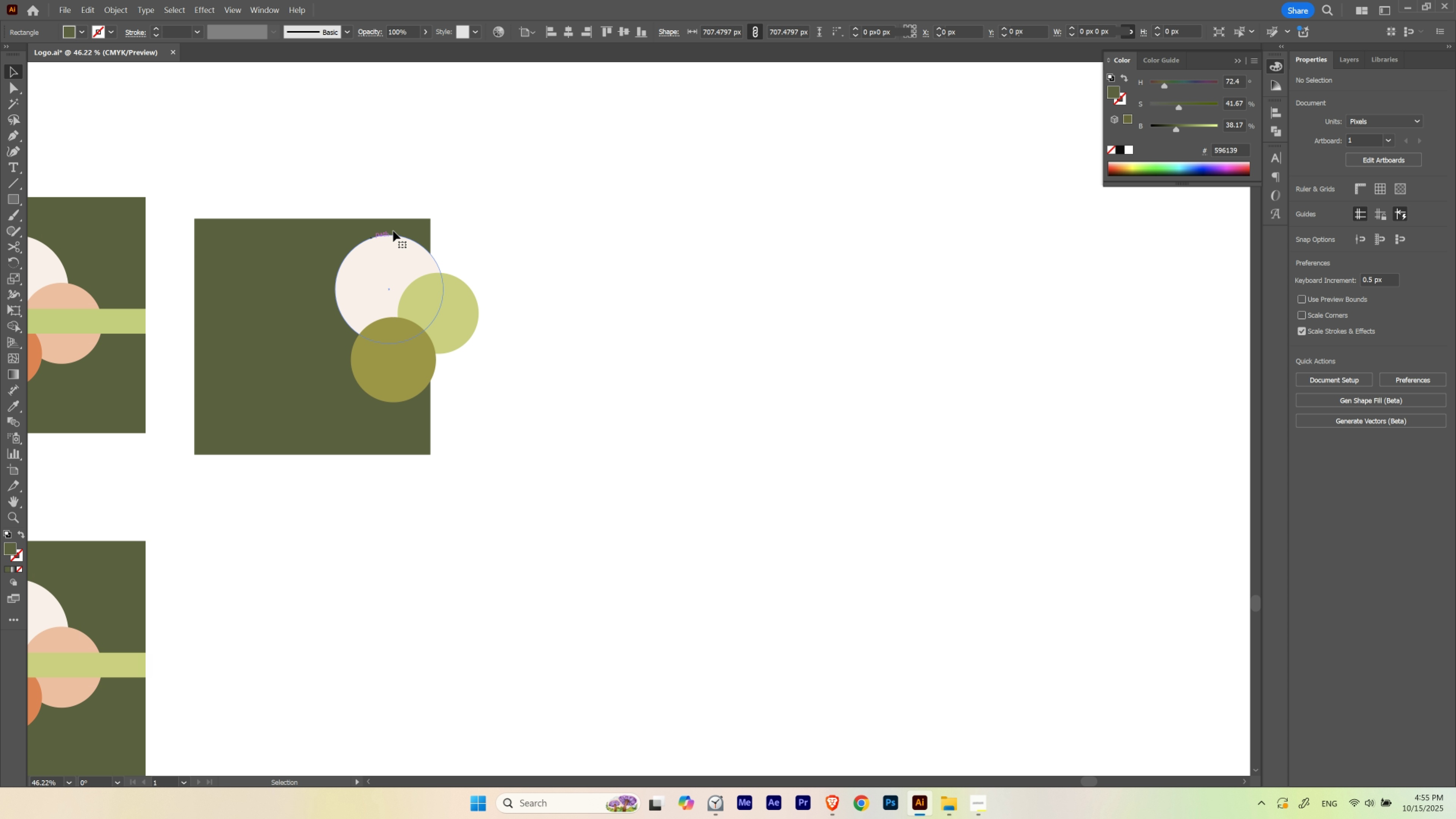 
key(Control+ControlLeft)
 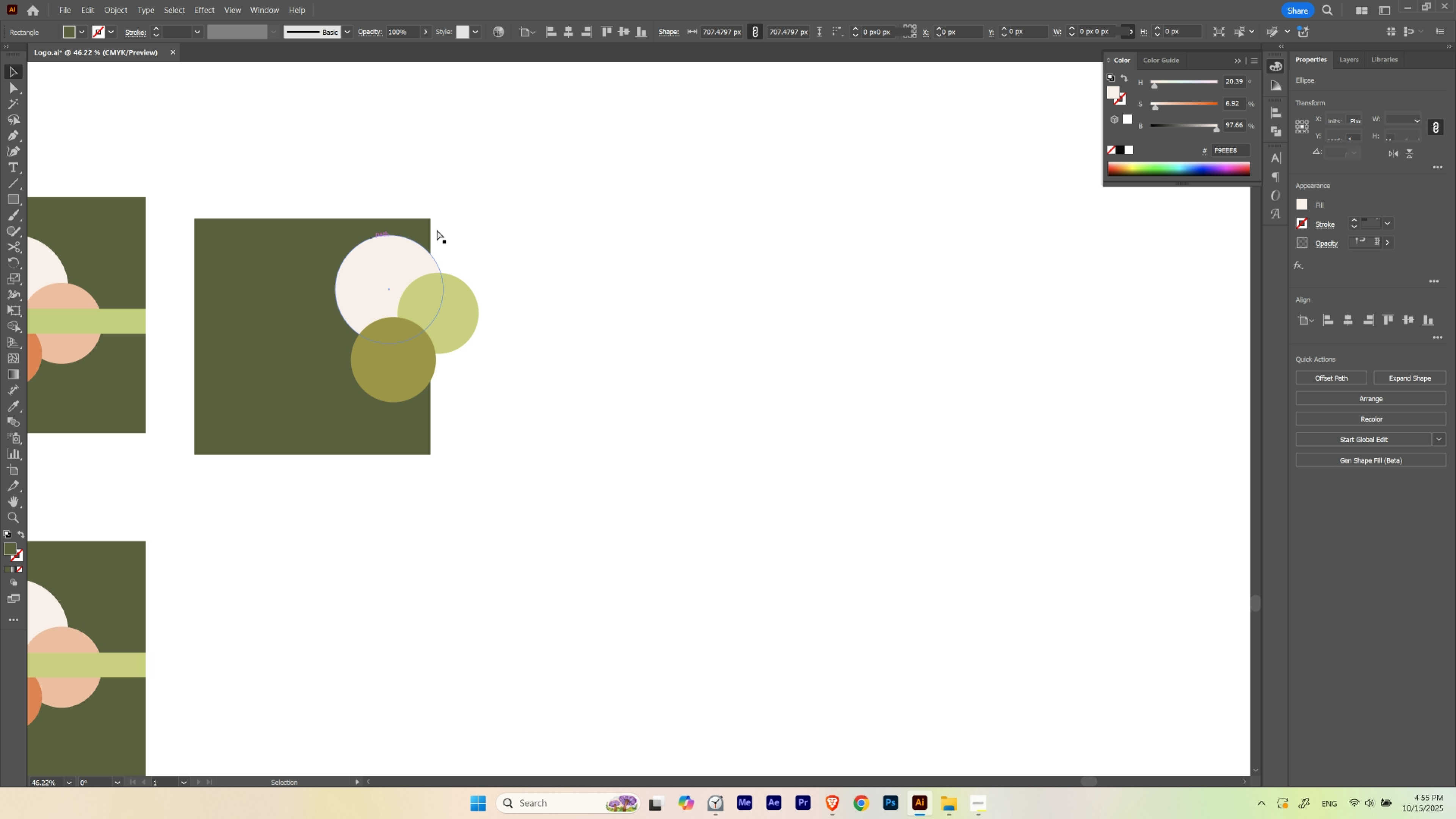 
key(Control+Z)
 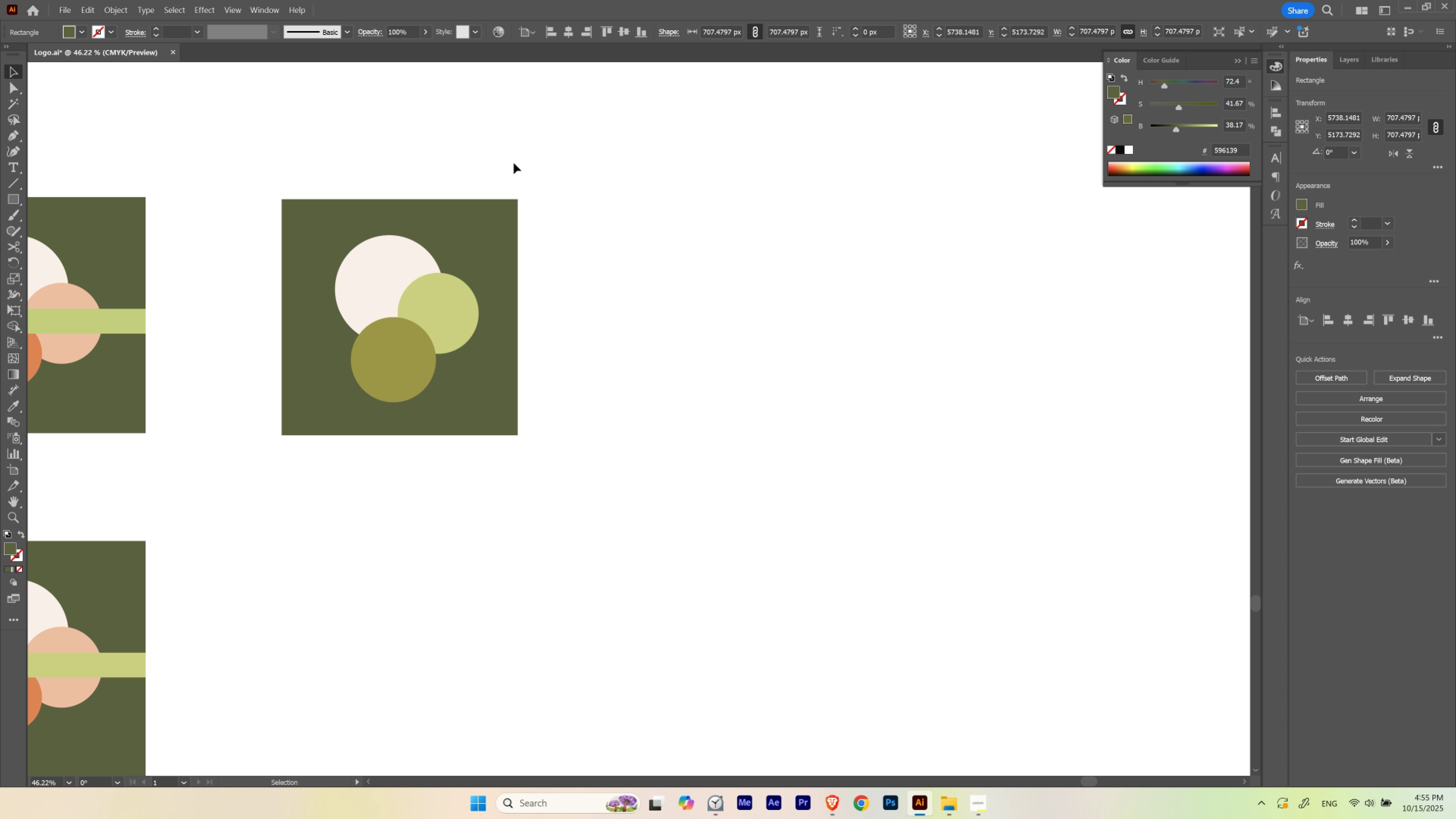 
left_click_drag(start_coordinate=[488, 169], to_coordinate=[376, 244])
 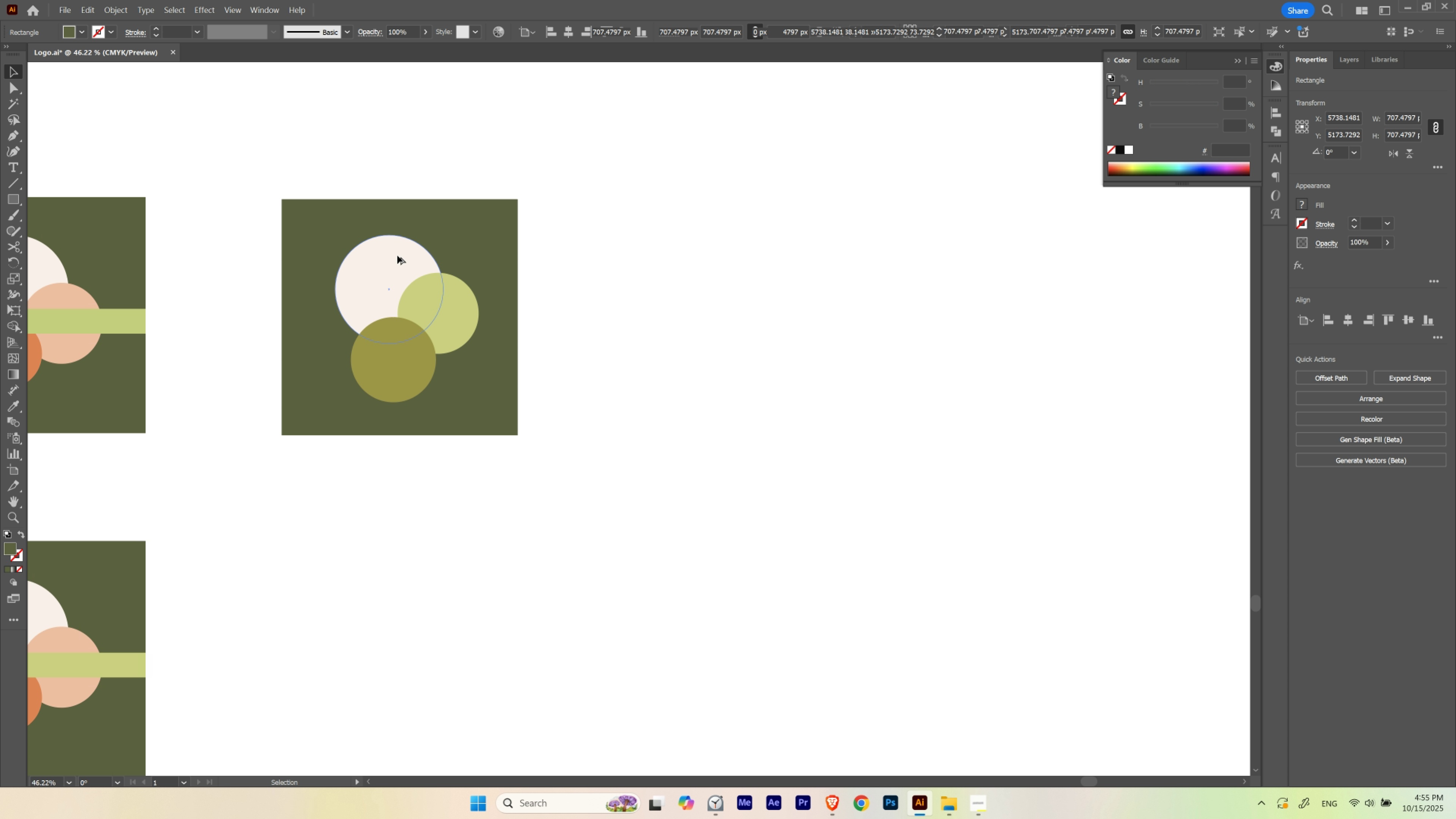 
hold_key(key=AltLeft, duration=1.35)
left_click_drag(start_coordinate=[395, 257], to_coordinate=[742, 266])
 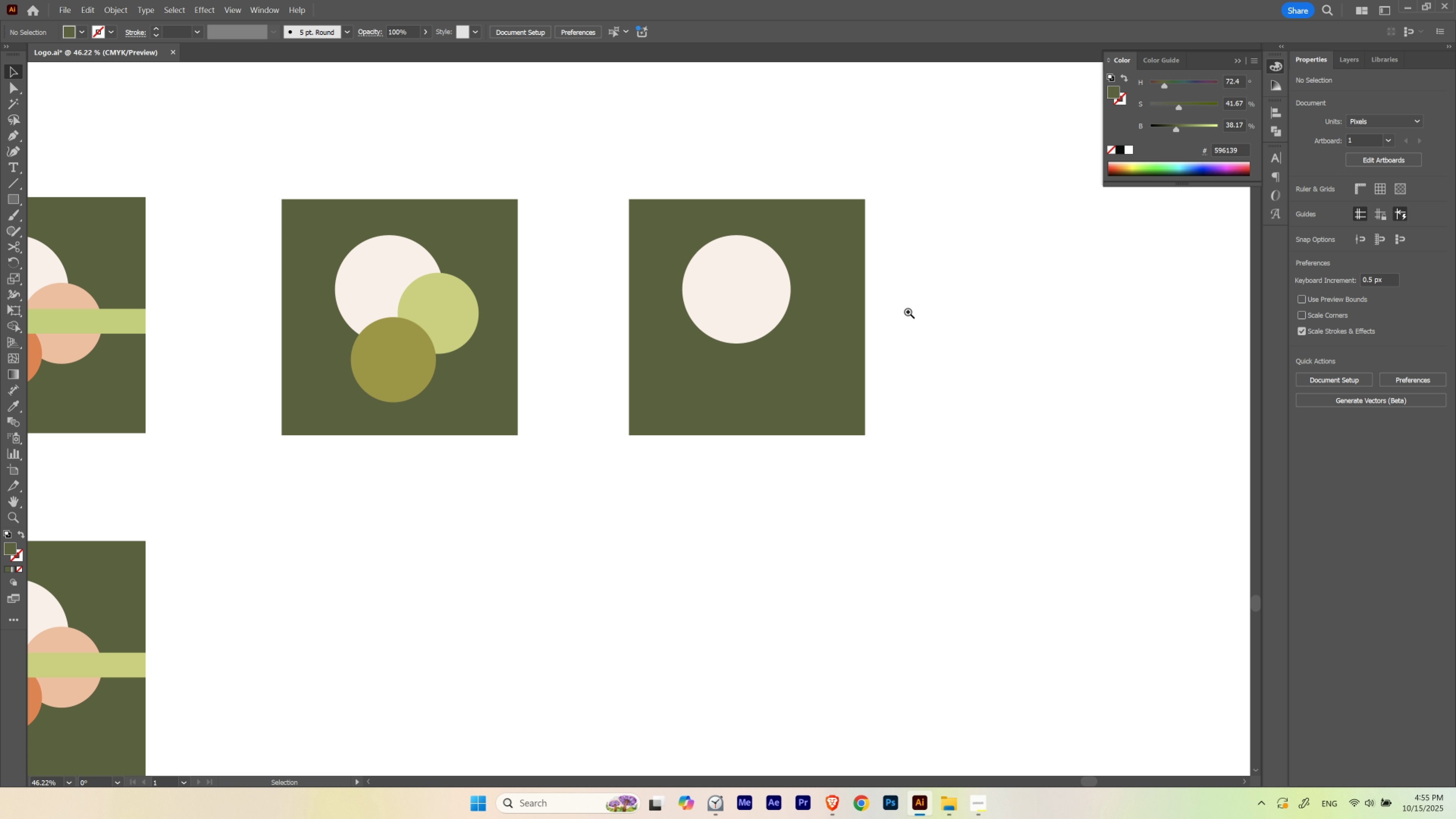 
hold_key(key=ShiftLeft, duration=0.87)
 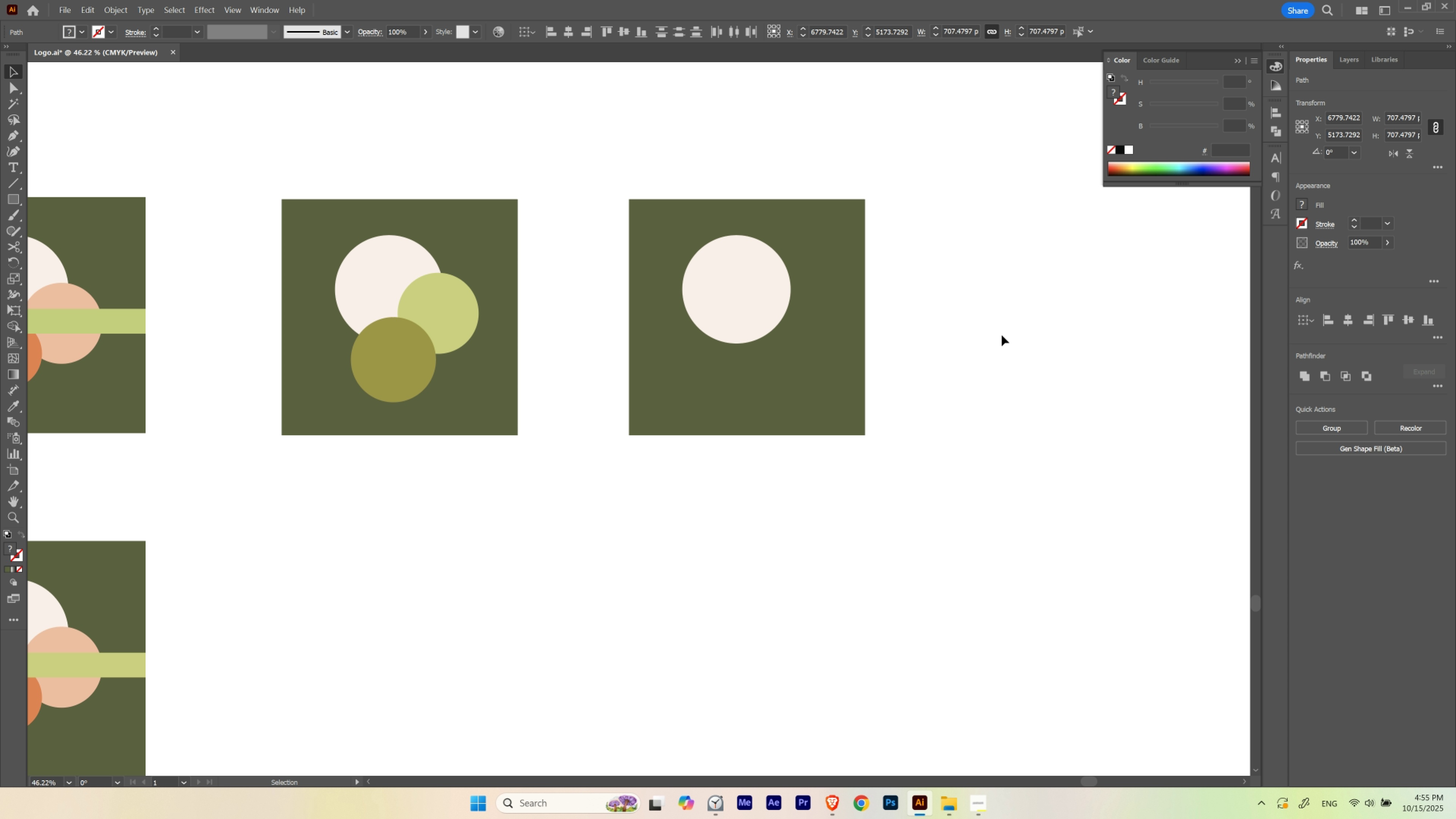 
left_click([1001, 335])
 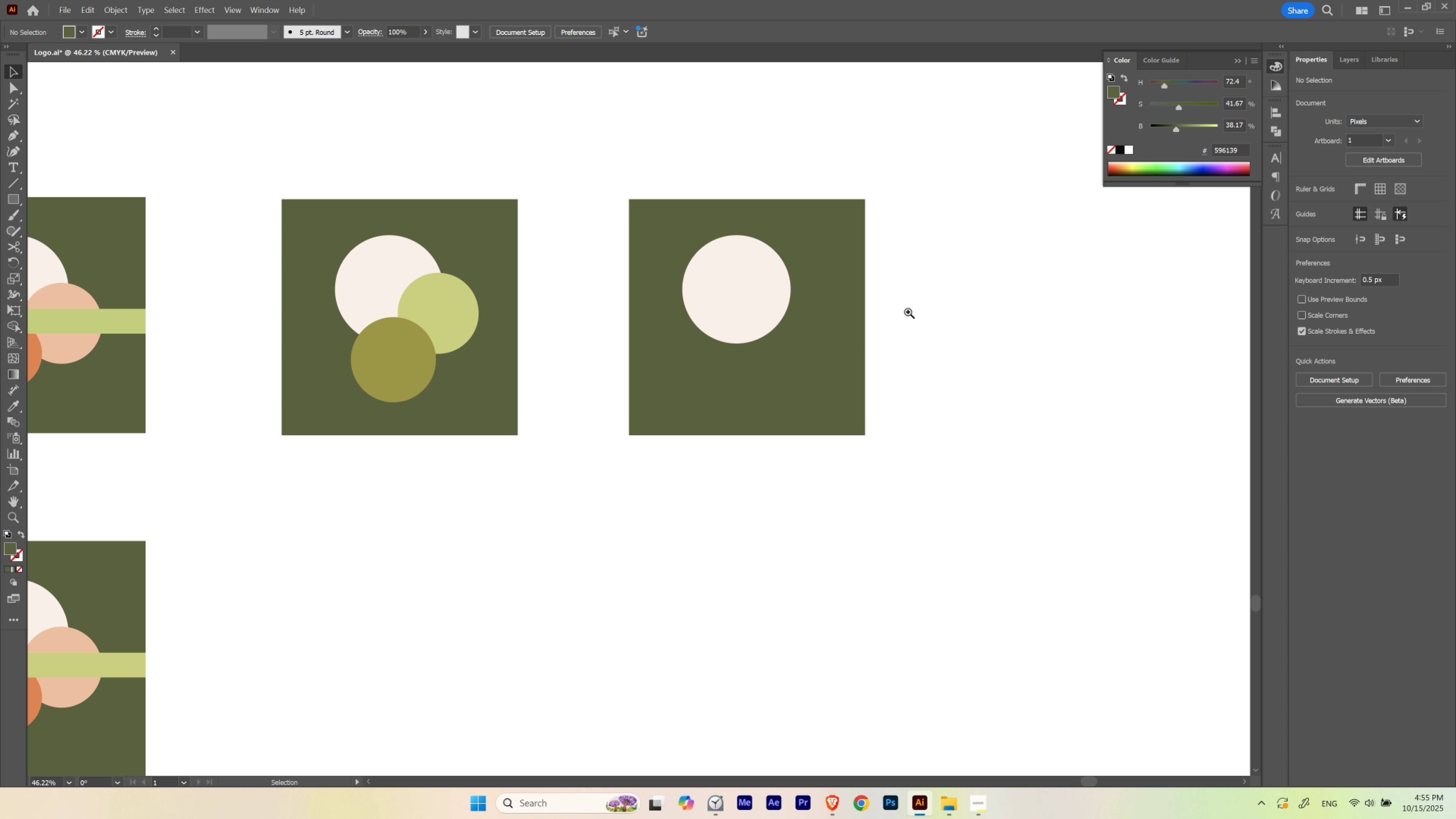 
hold_key(key=Space, duration=1.34)
 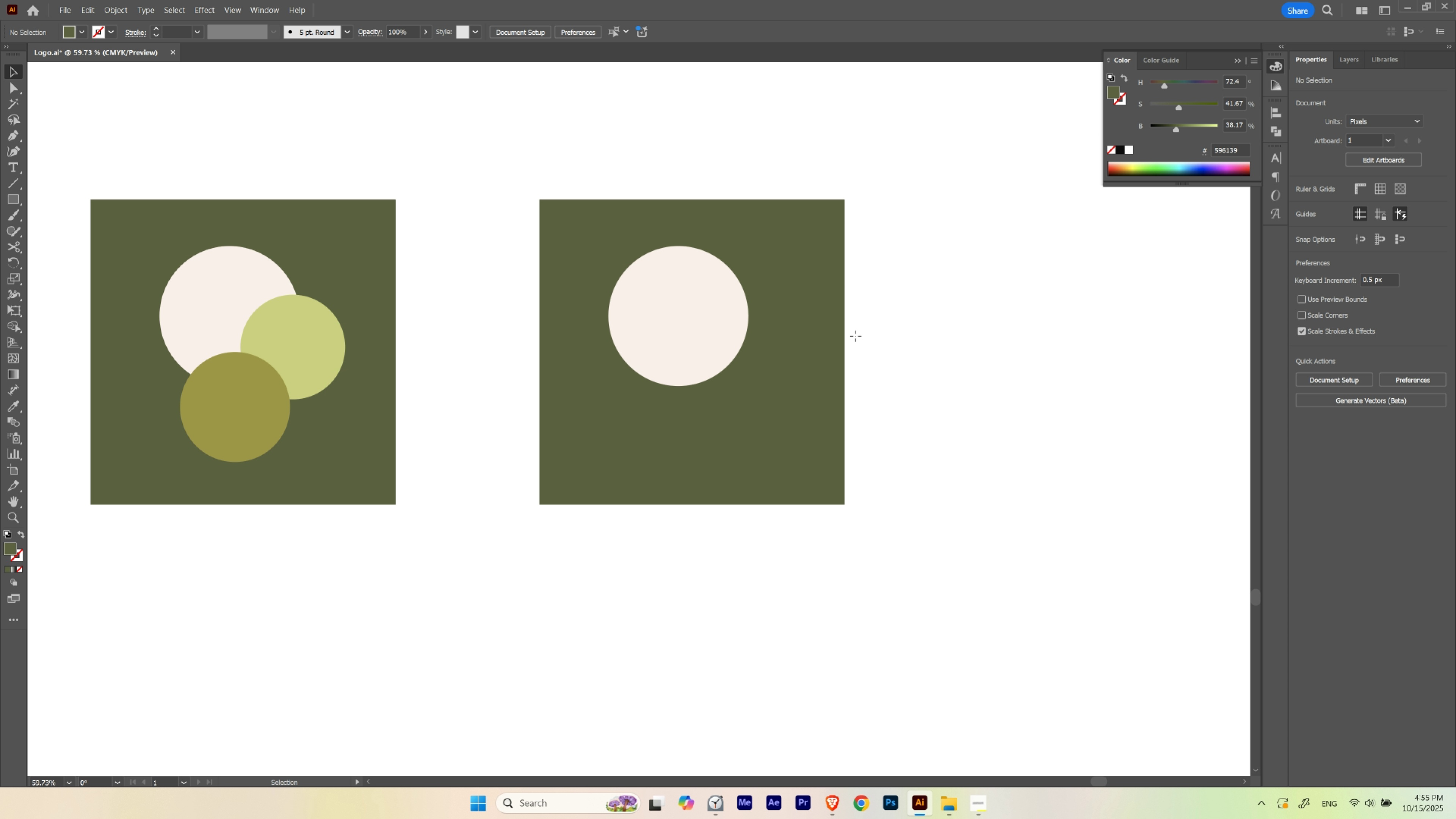 
hold_key(key=ControlLeft, duration=0.65)
left_click_drag(start_coordinate=[866, 281], to_coordinate=[894, 312])
 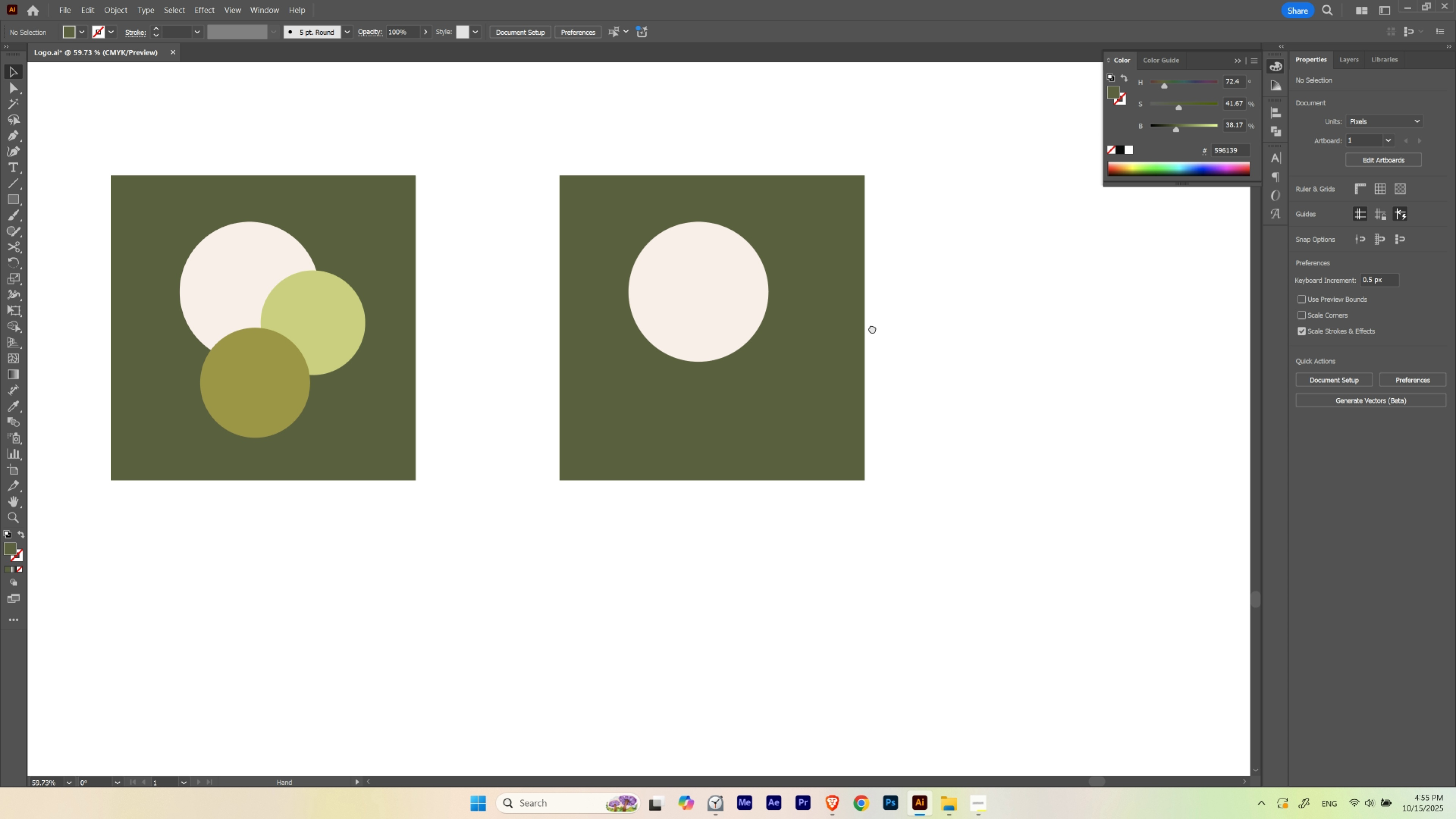 
left_click_drag(start_coordinate=[876, 323], to_coordinate=[856, 347])
 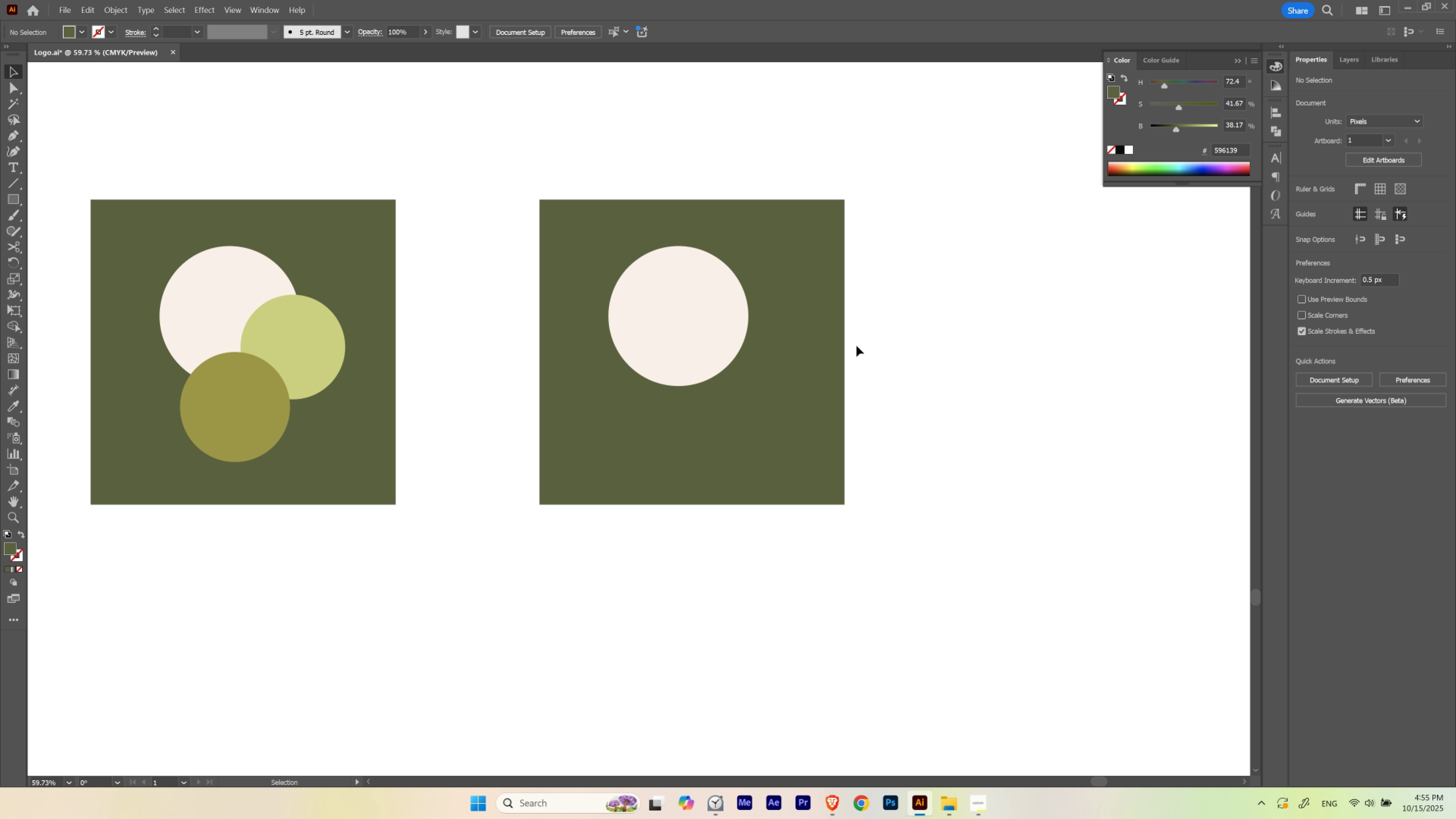 
key(M)
 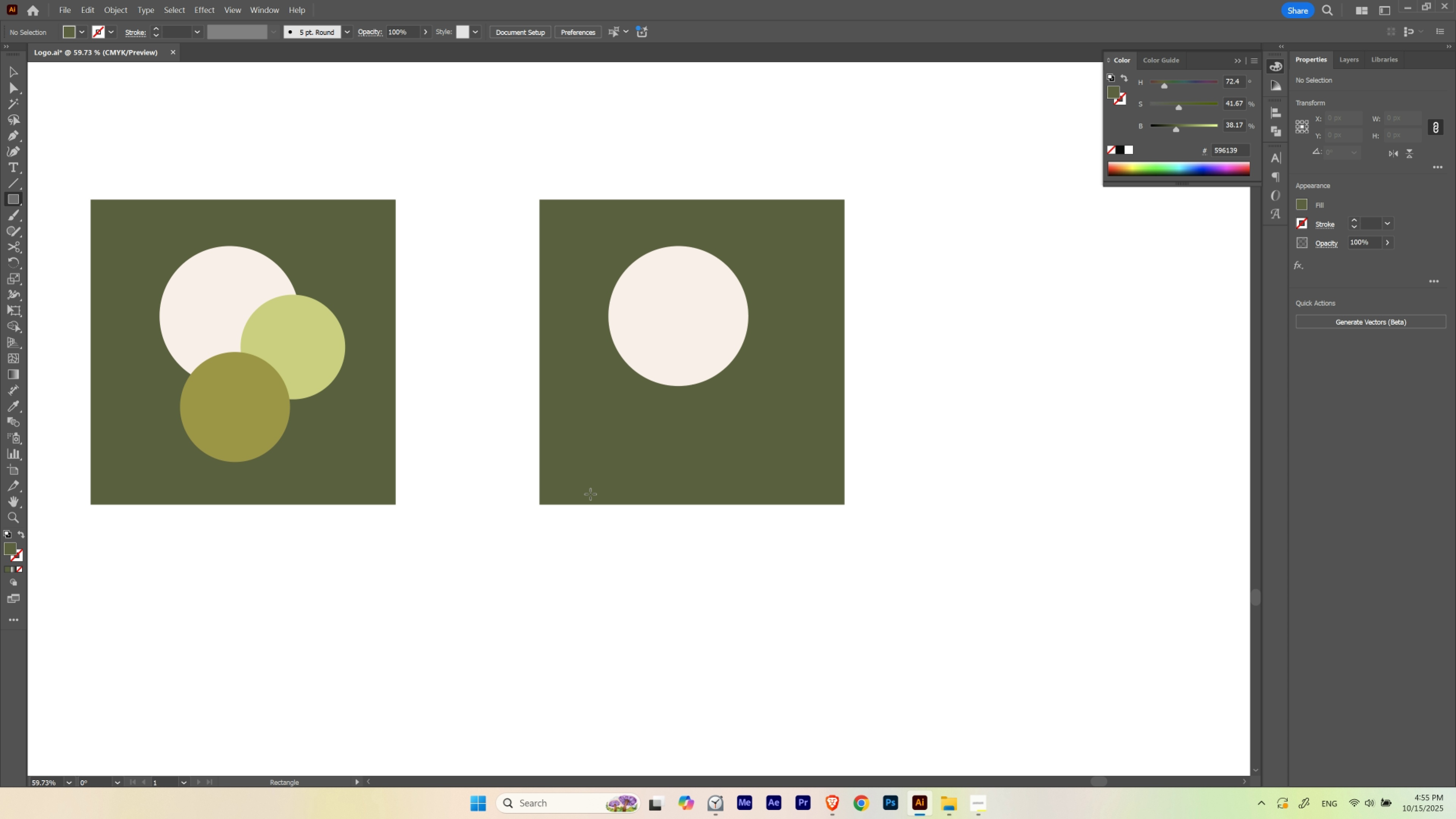 
left_click_drag(start_coordinate=[590, 493], to_coordinate=[805, 461])
 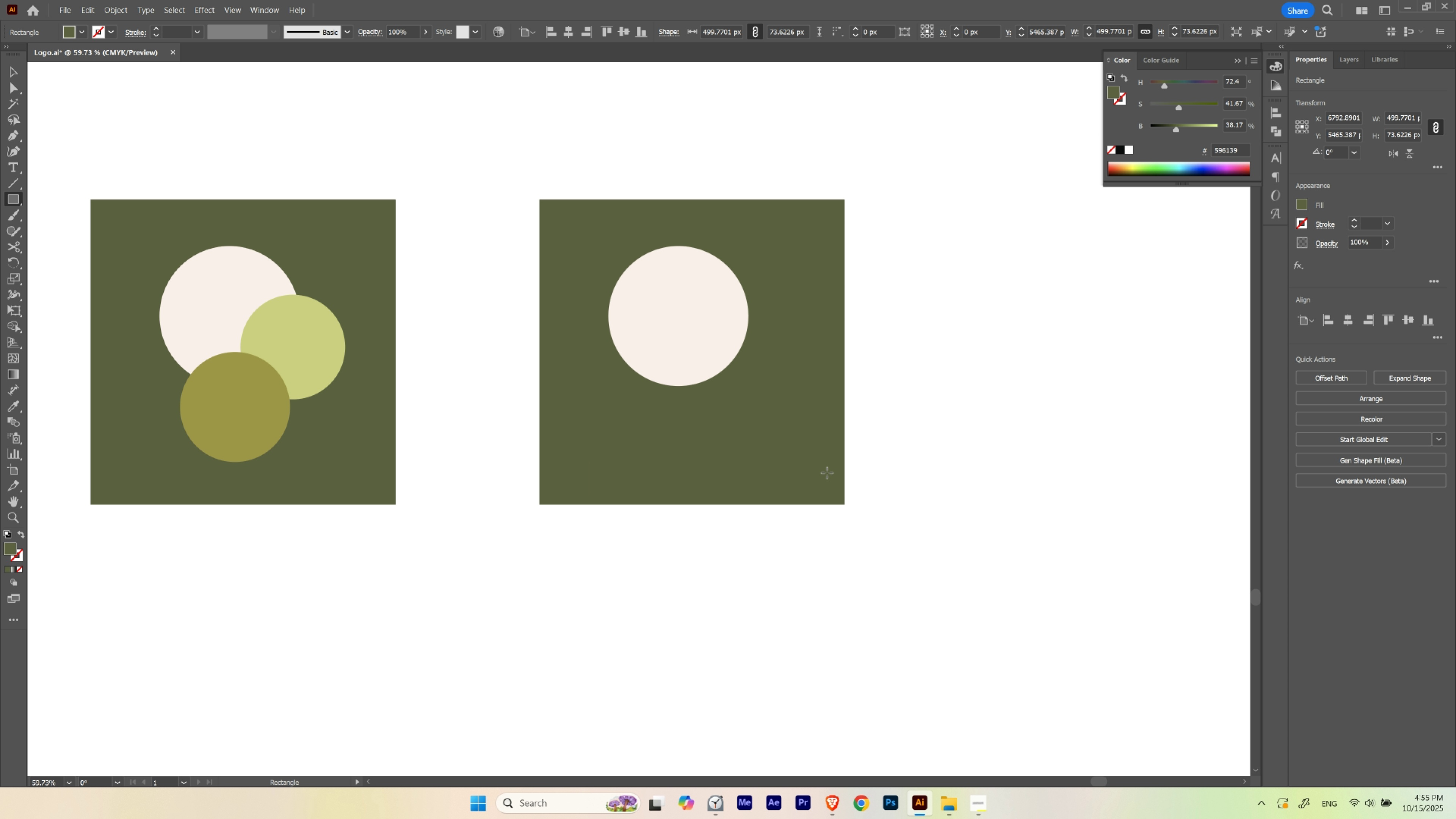 
key(Control+Z)
 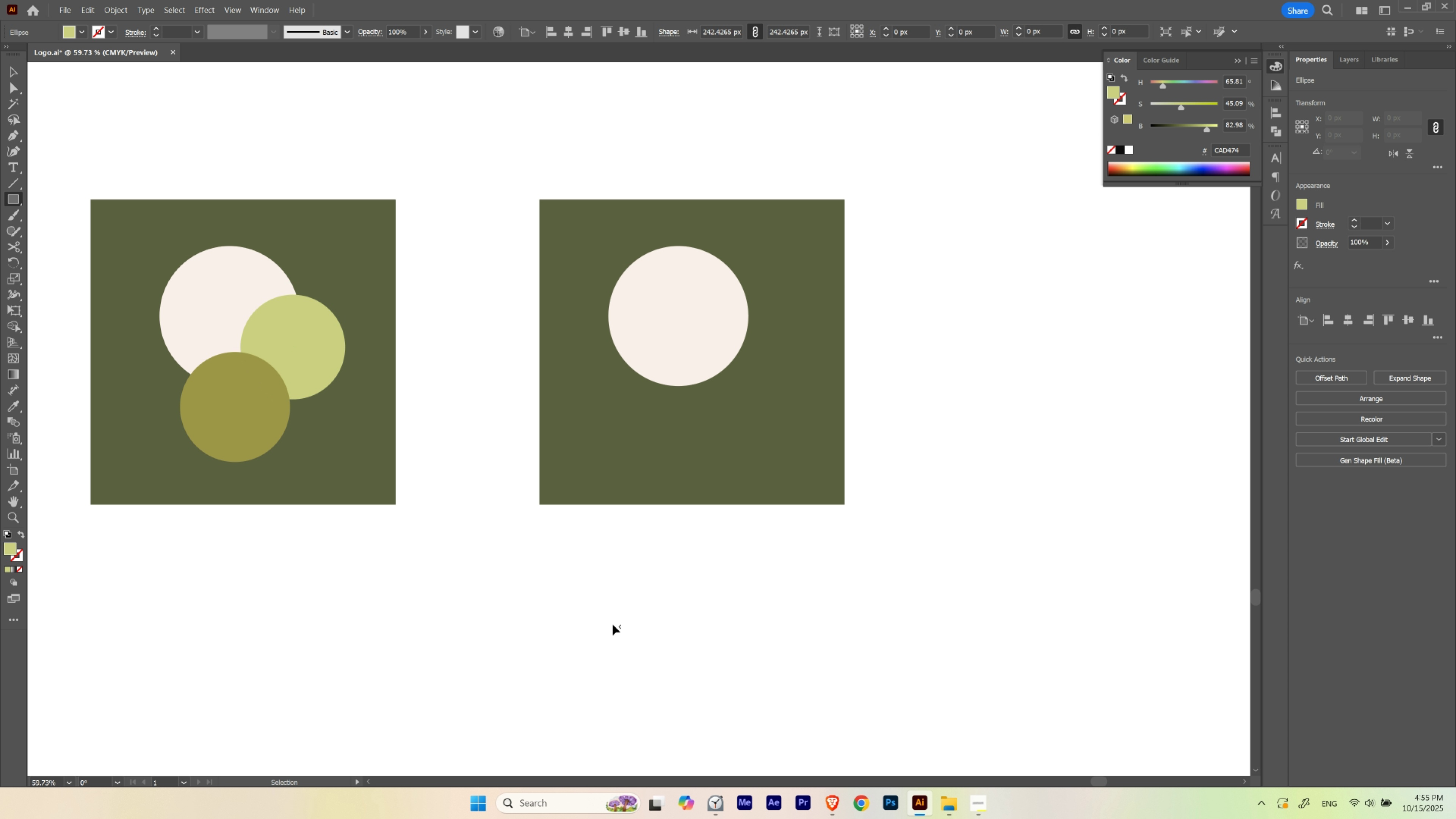 
double_click([613, 624])
 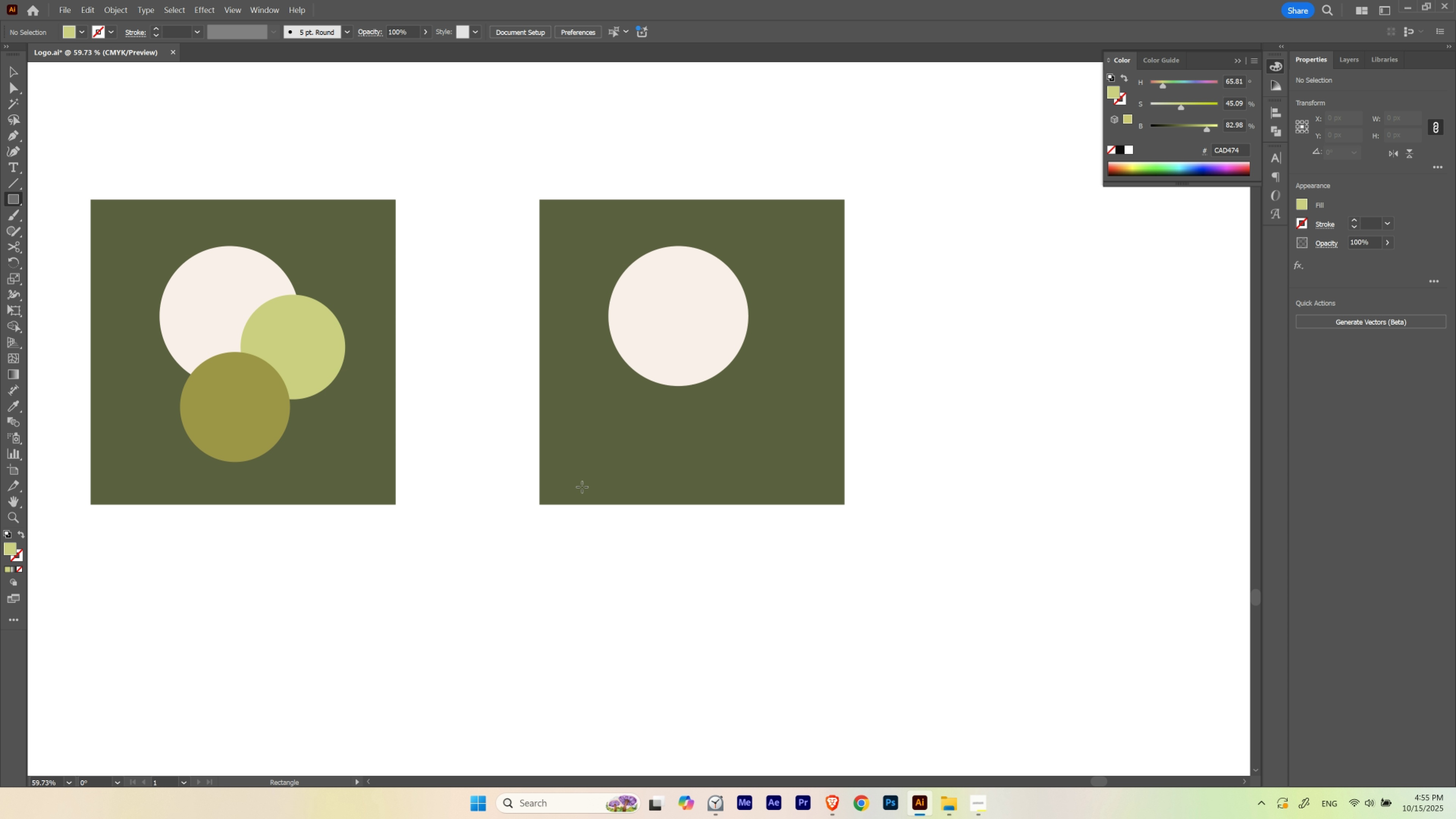 
left_click_drag(start_coordinate=[575, 486], to_coordinate=[812, 452])
 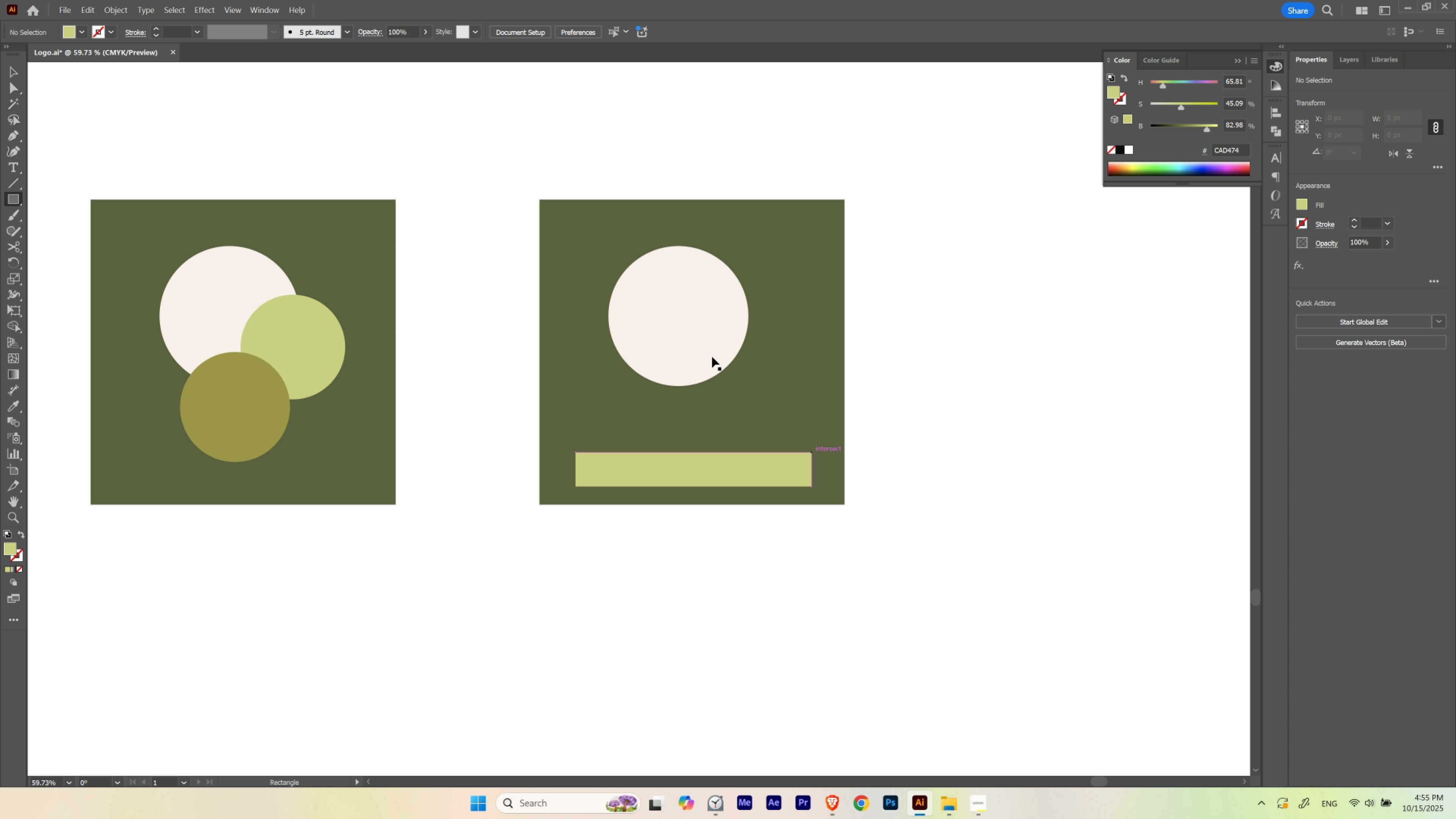 
hold_key(key=ControlLeft, duration=1.53)
left_click_drag(start_coordinate=[688, 345], to_coordinate=[654, 324])
 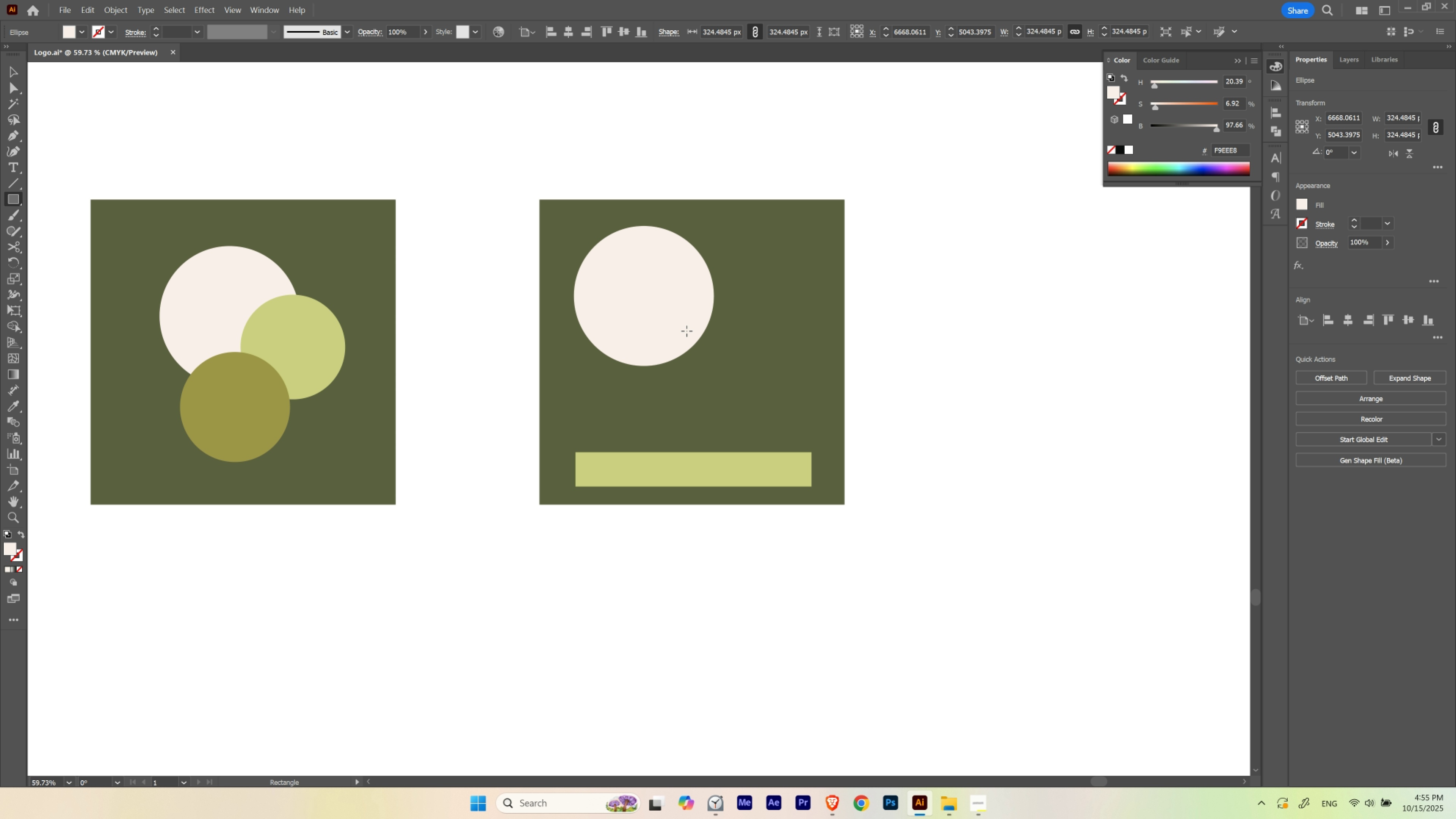 
hold_key(key=ControlLeft, duration=0.6)
 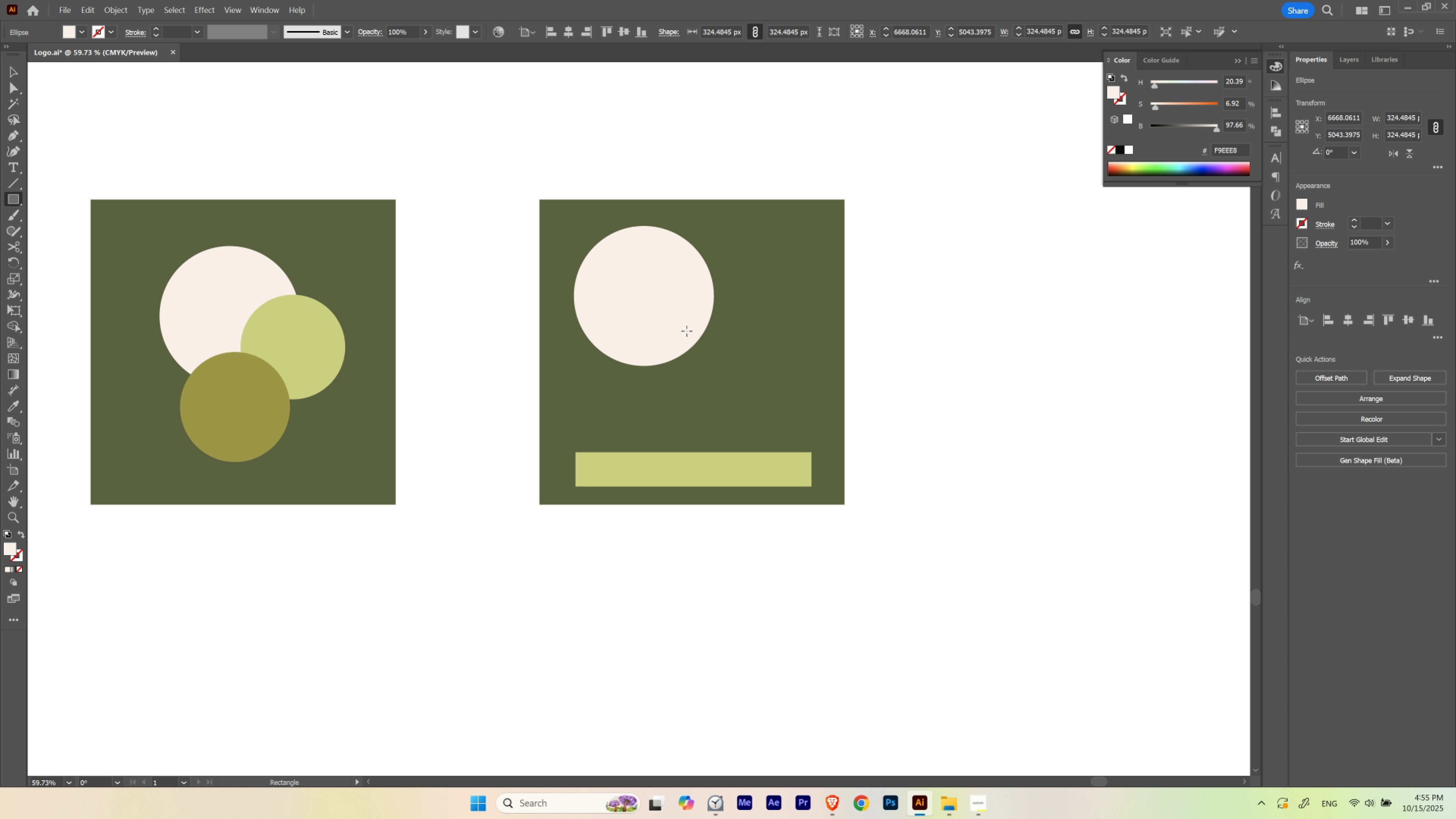 
key(L)
 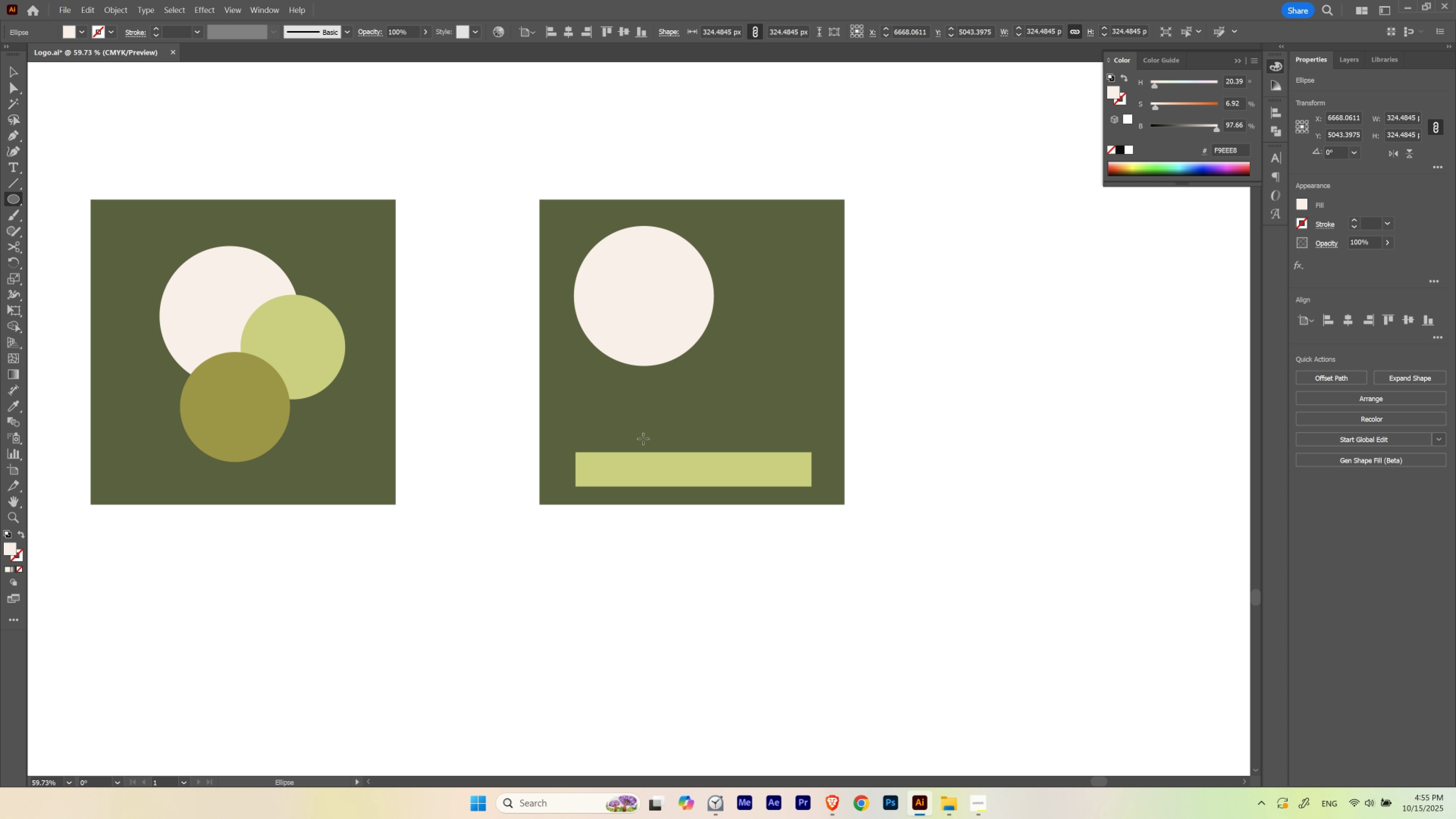 
left_click_drag(start_coordinate=[651, 438], to_coordinate=[803, 395])
 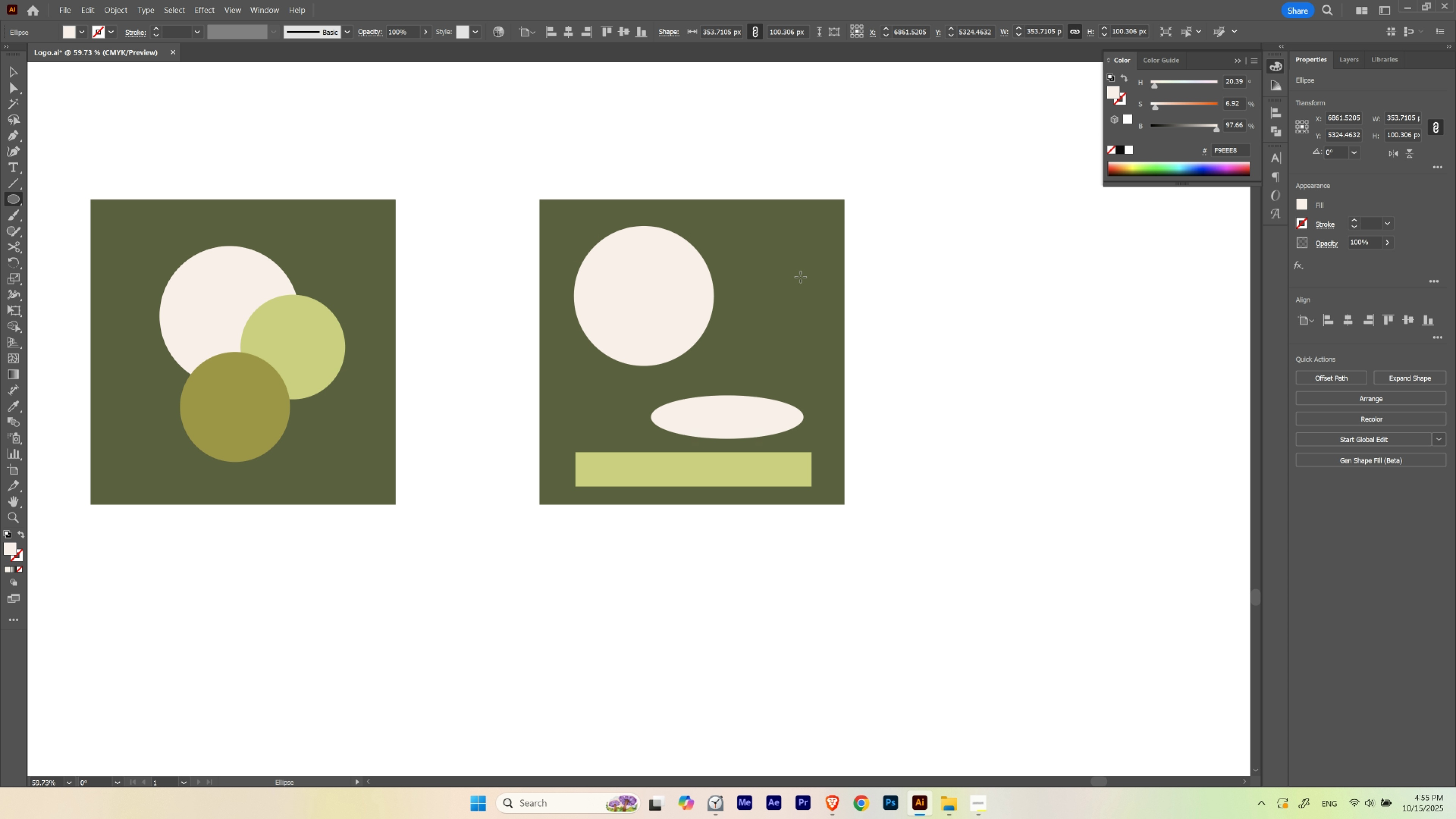 
hold_key(key=ShiftLeft, duration=1.18)
left_click_drag(start_coordinate=[802, 273], to_coordinate=[755, 319])
 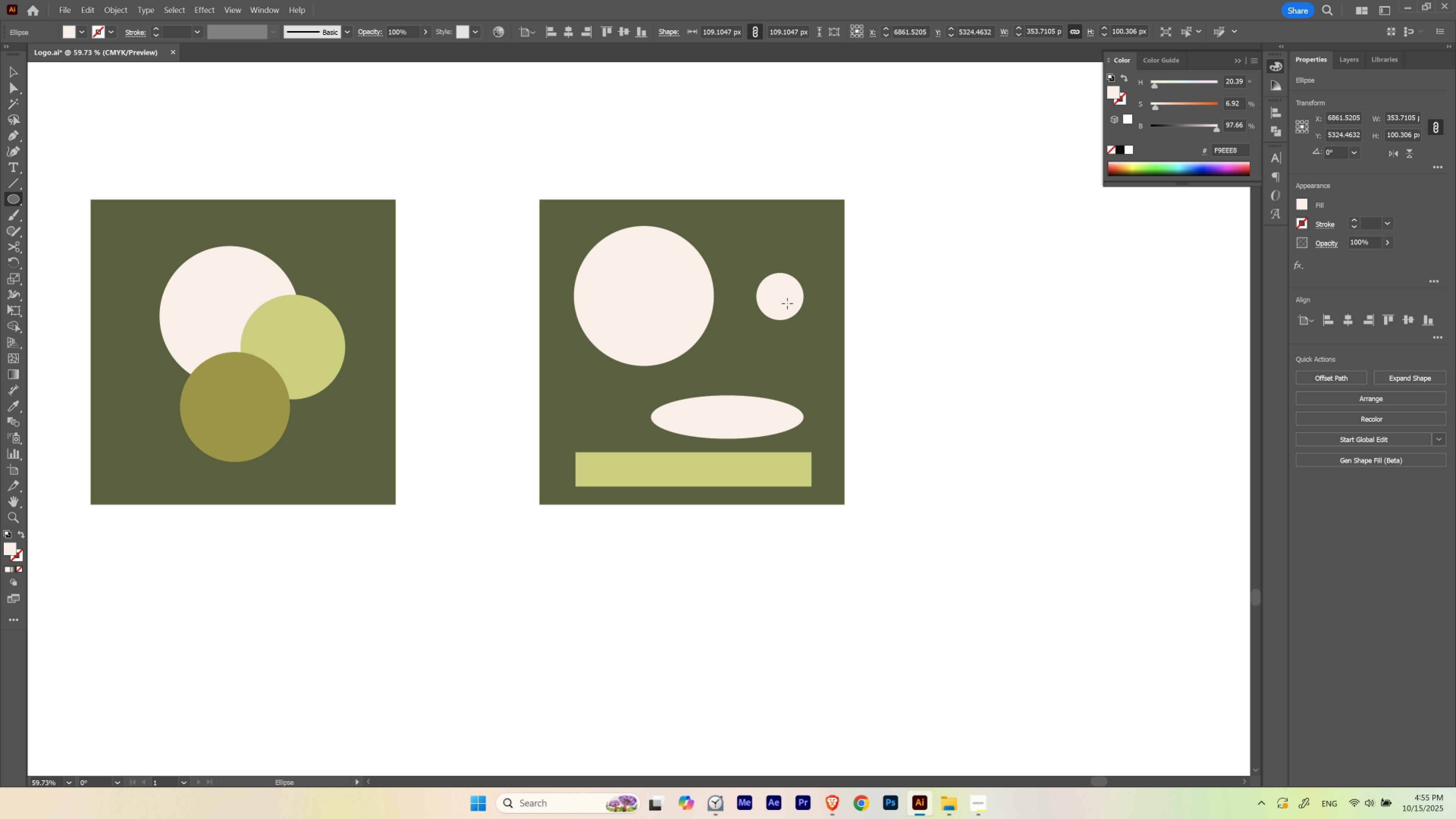 
hold_key(key=ControlLeft, duration=1.53)
left_click_drag(start_coordinate=[791, 295], to_coordinate=[743, 326])
 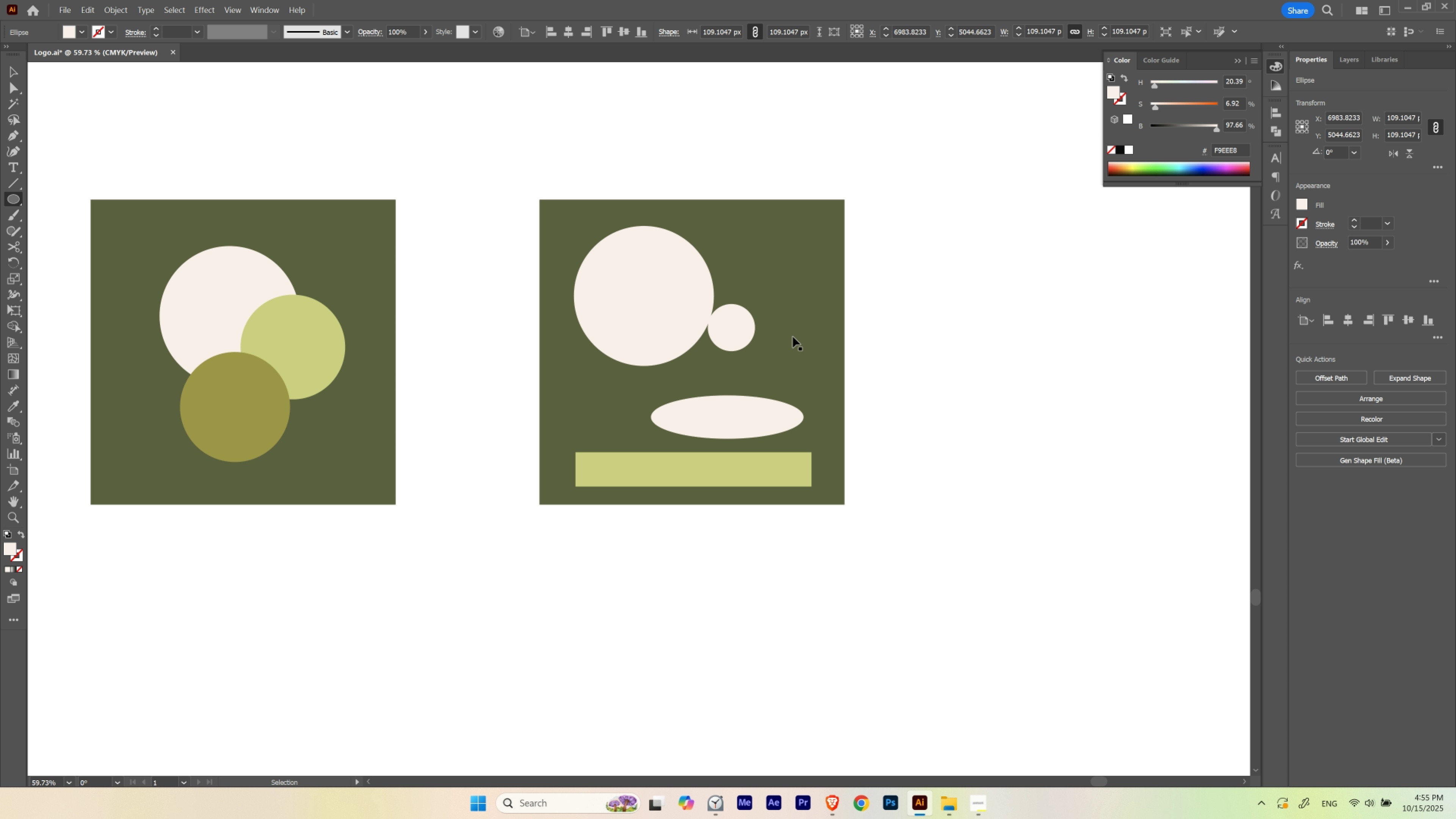 
key(Control+ControlLeft)
 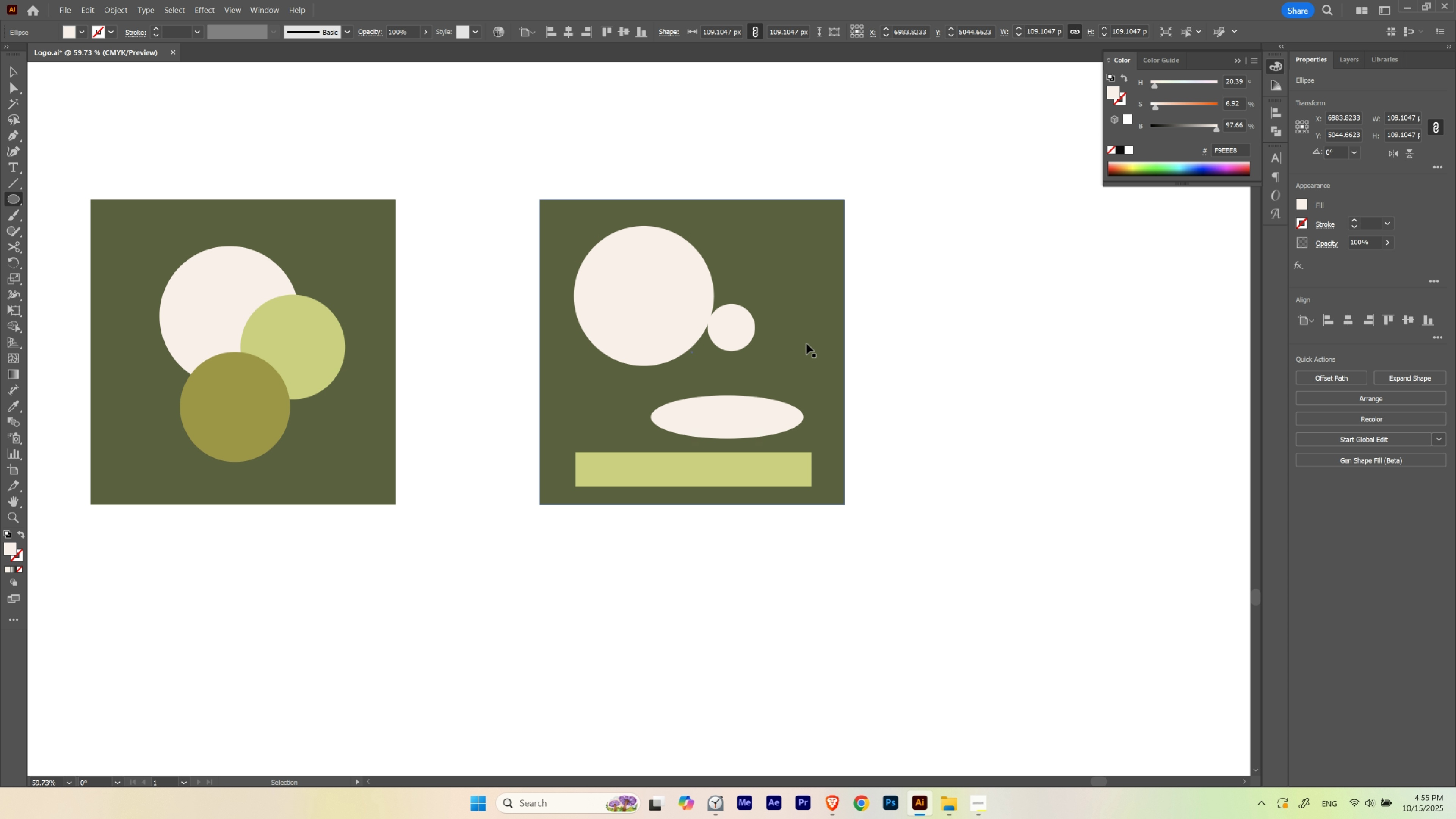 
key(Control+ControlLeft)
 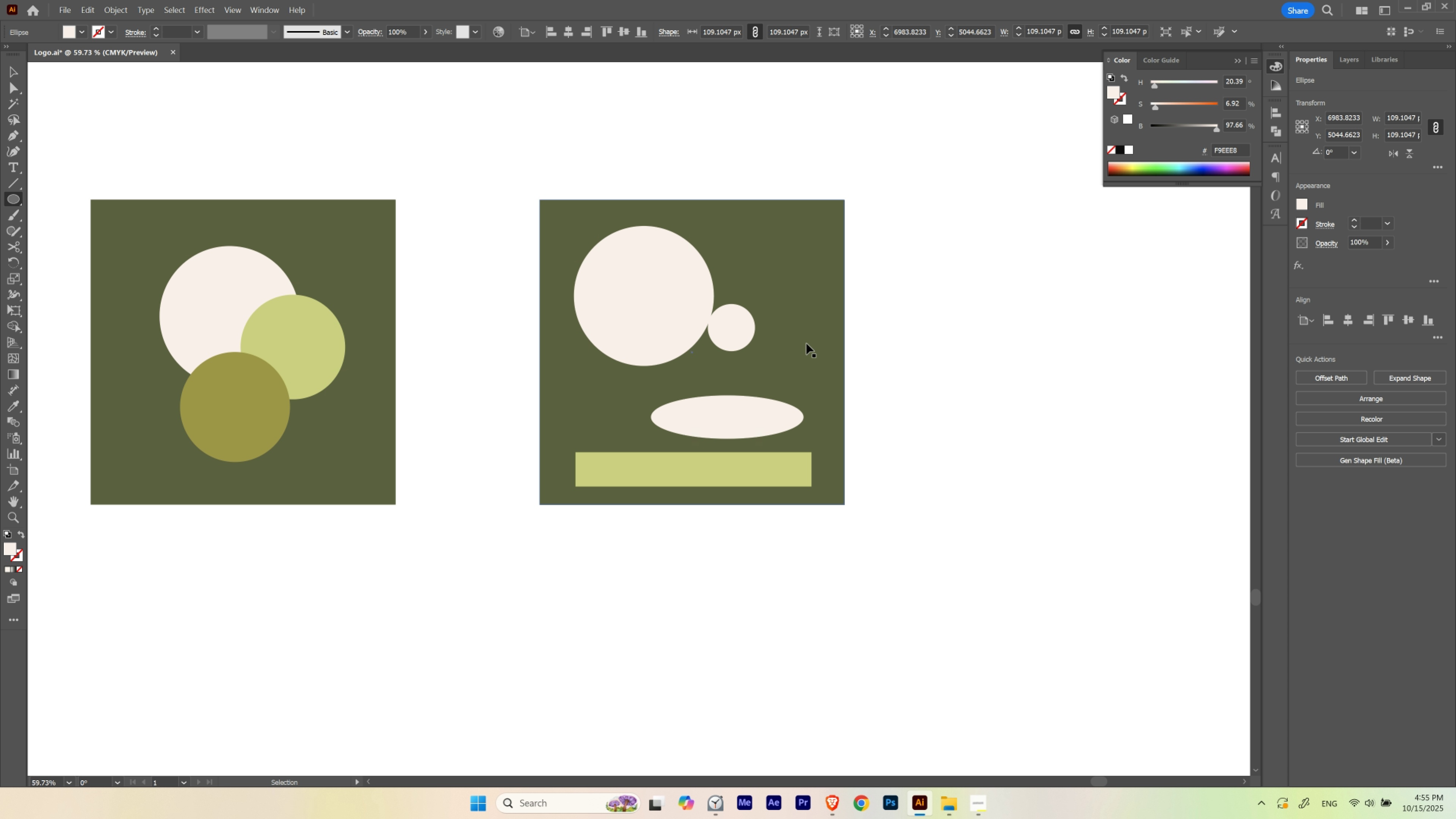 
key(Control+ControlLeft)
 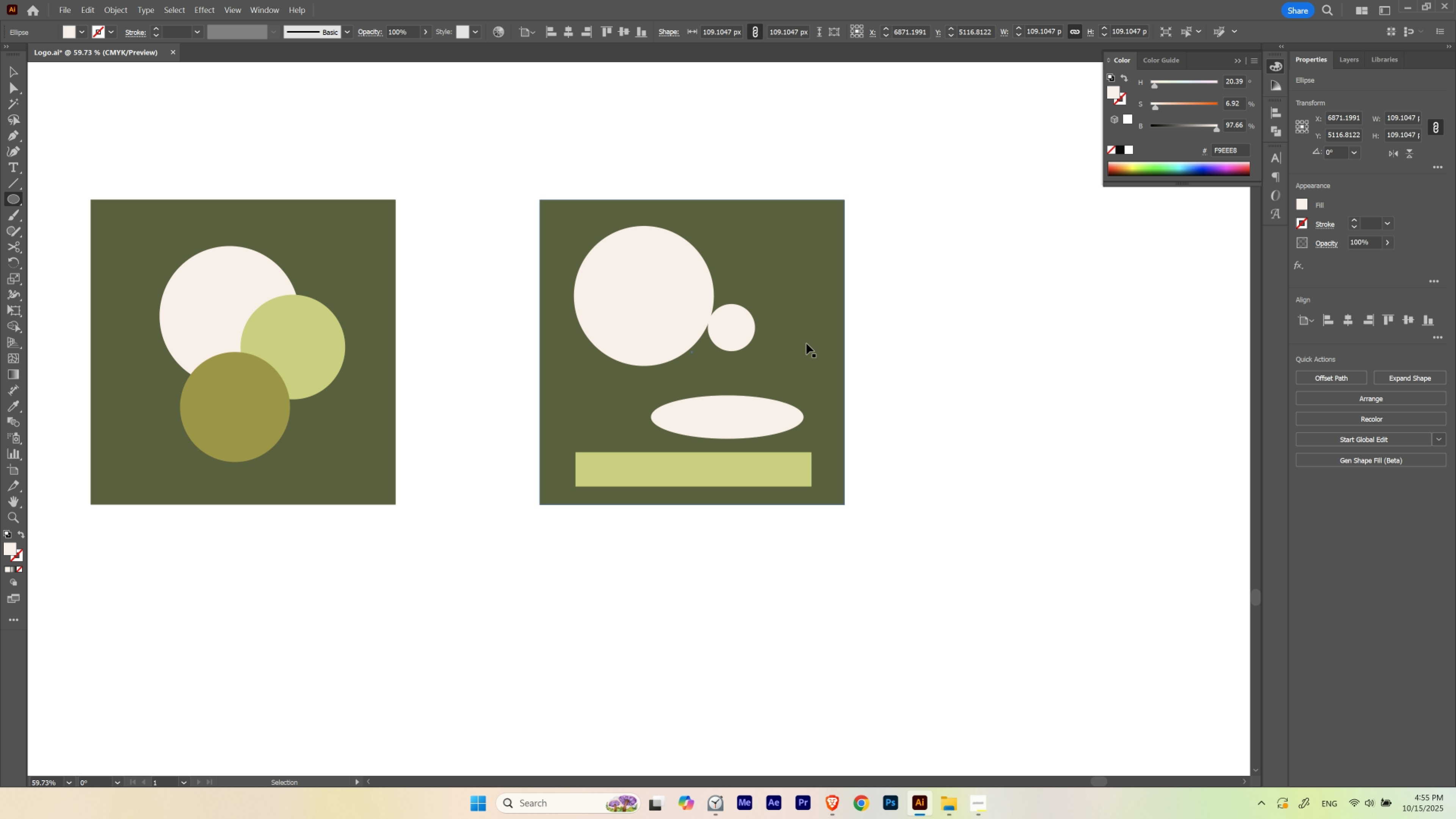 
key(Control+ControlLeft)
 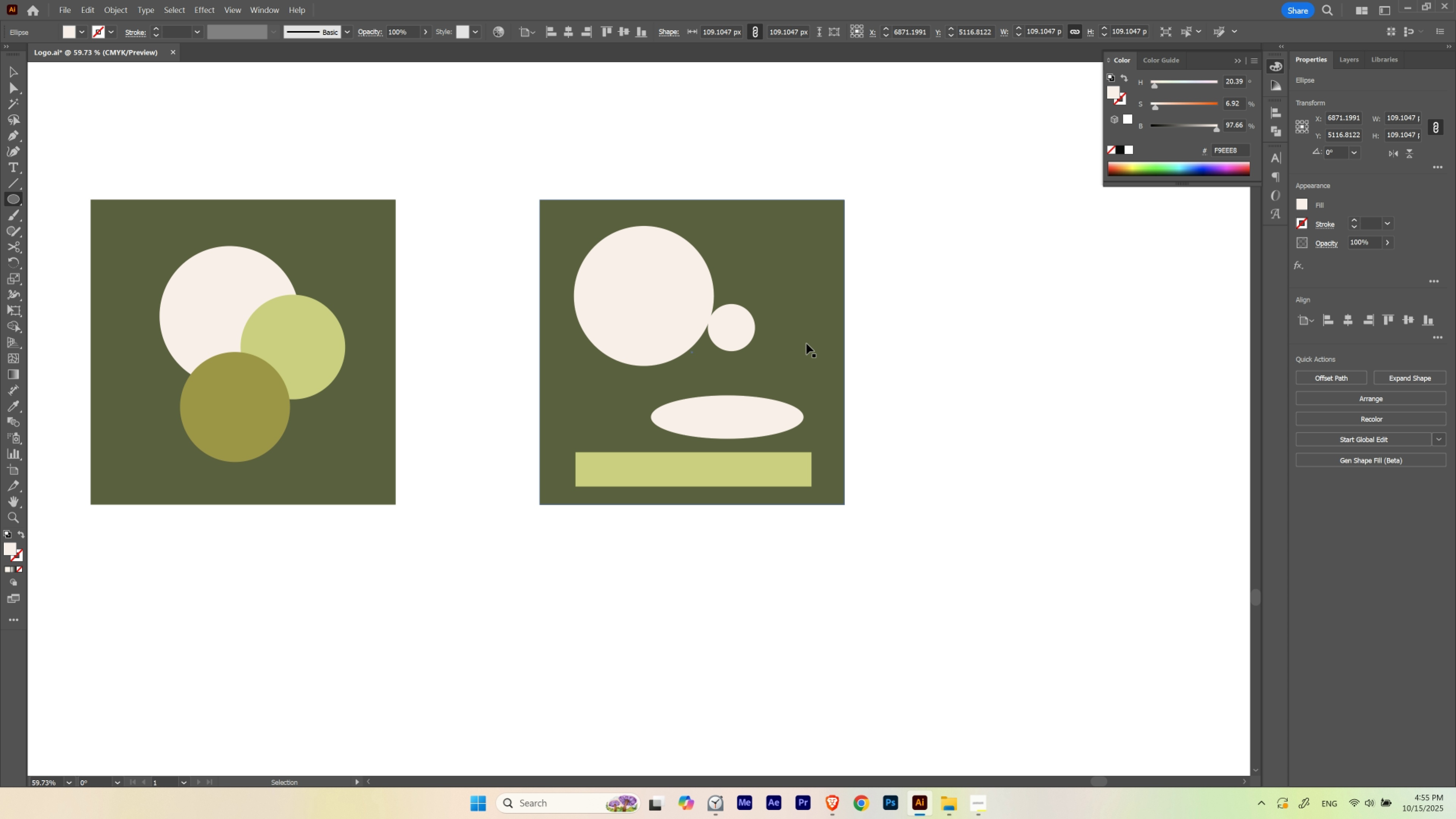 
key(Control+ControlLeft)
 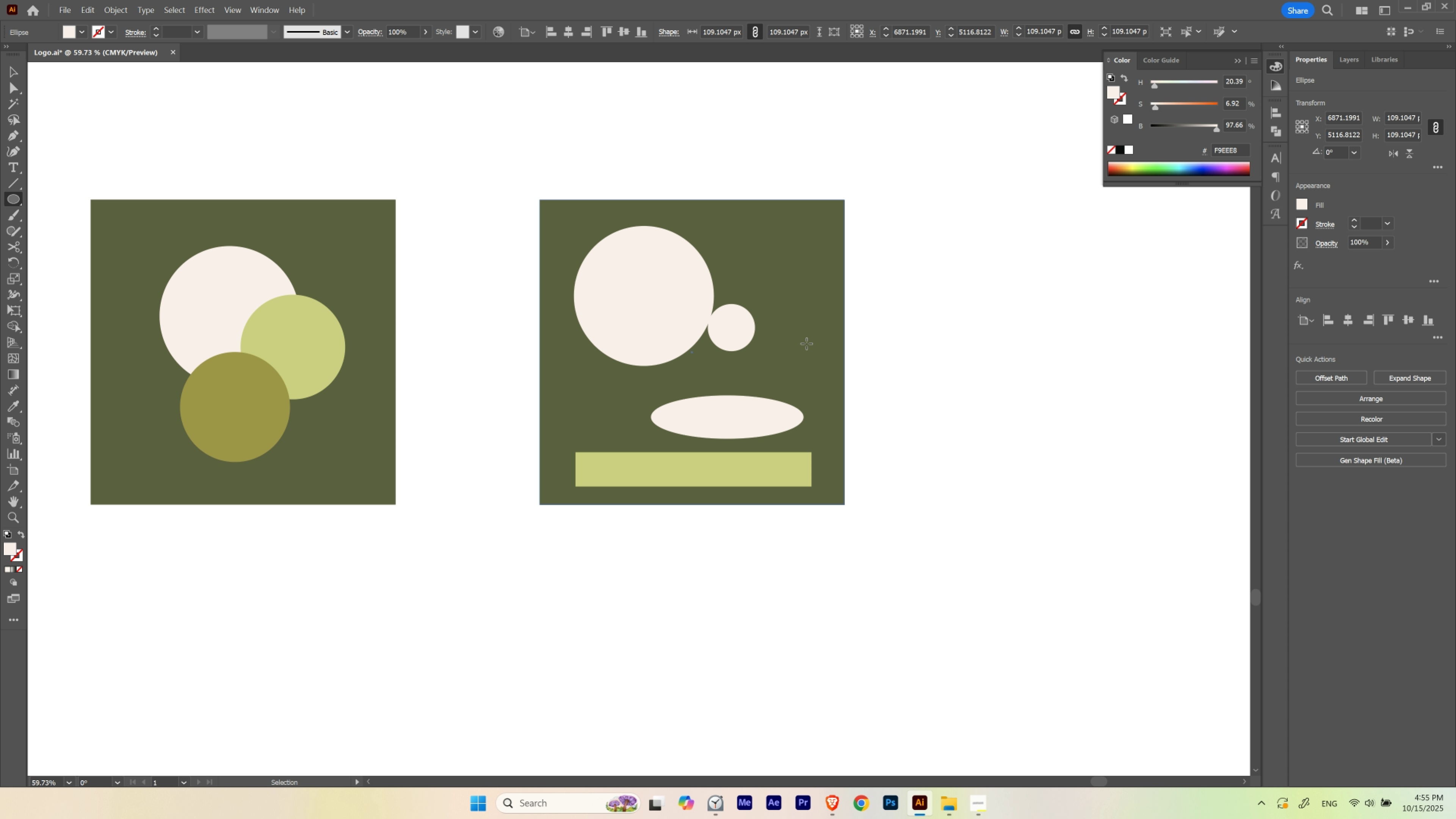 
key(Control+ControlLeft)
 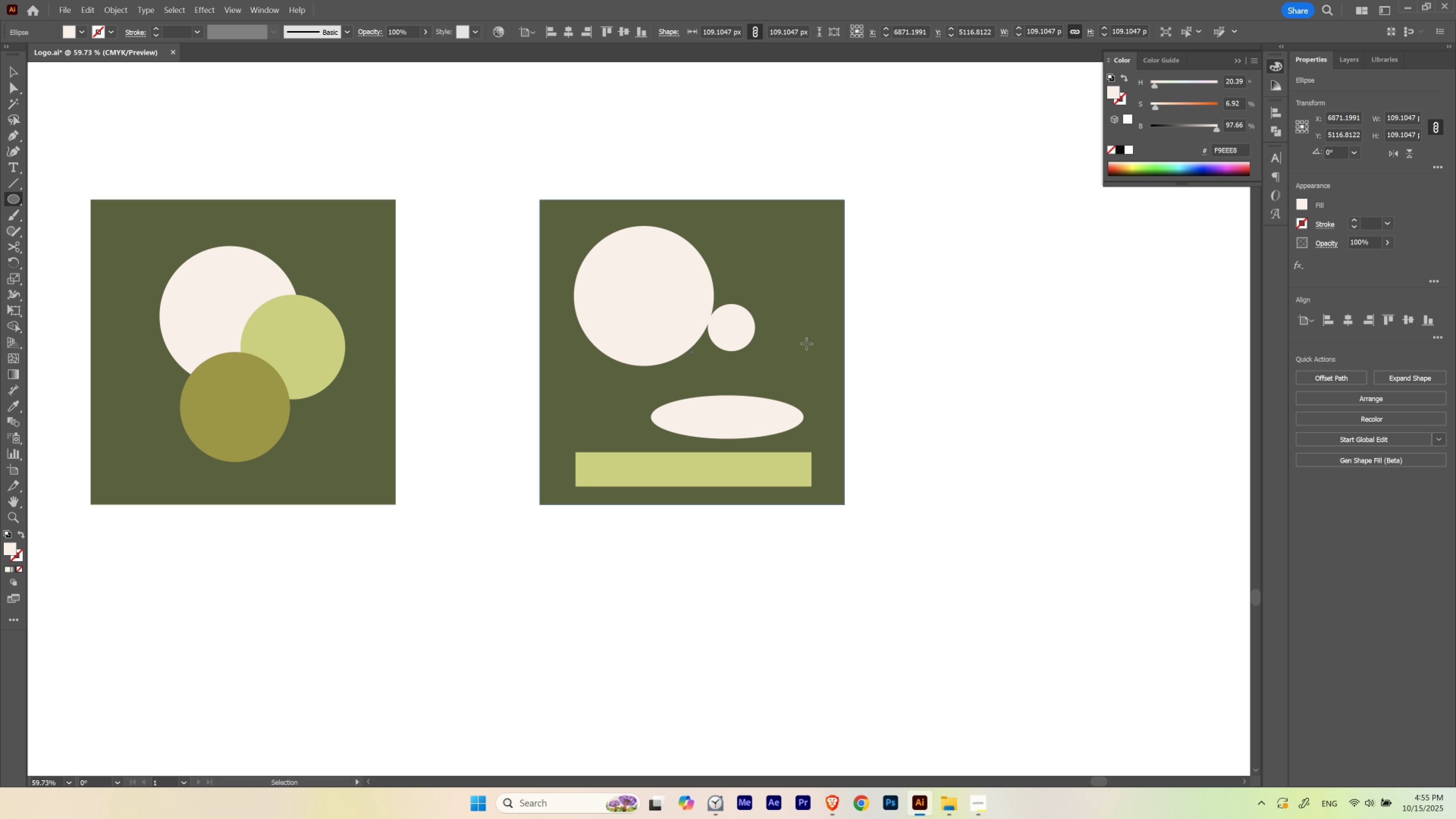 
key(Control+ControlLeft)
 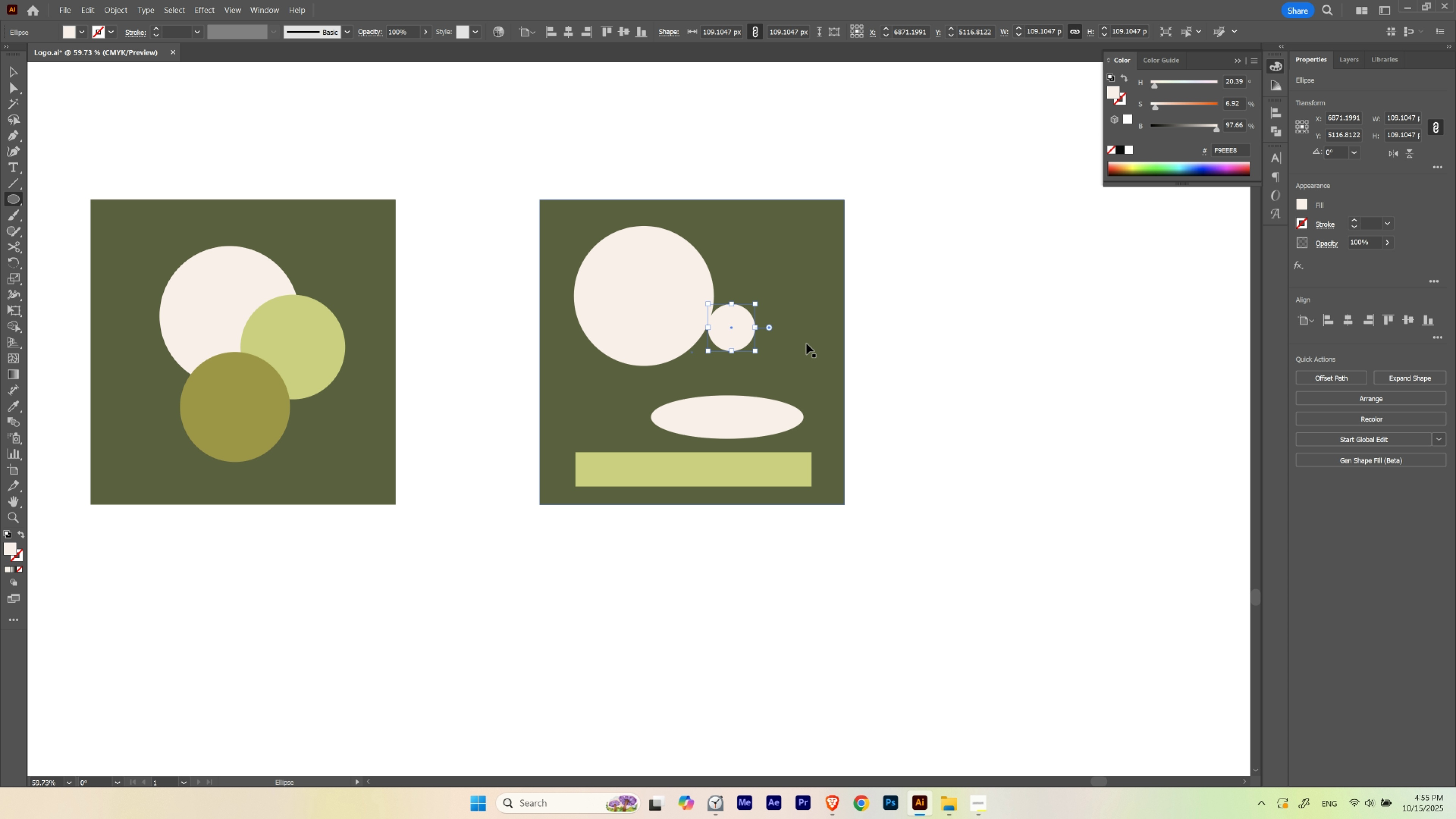 
key(Control+ControlLeft)
 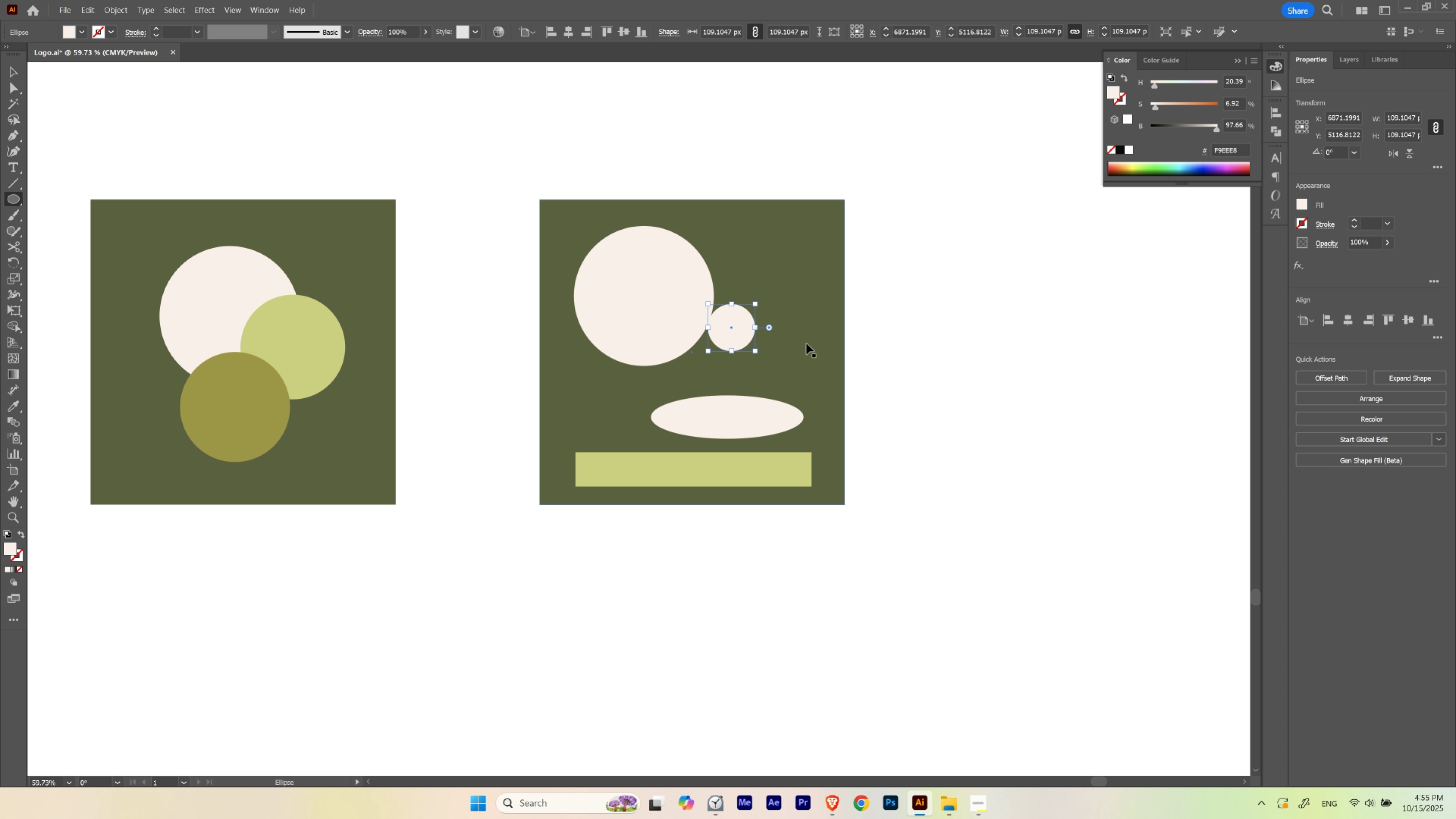 
key(Control+Shift+ShiftLeft)
 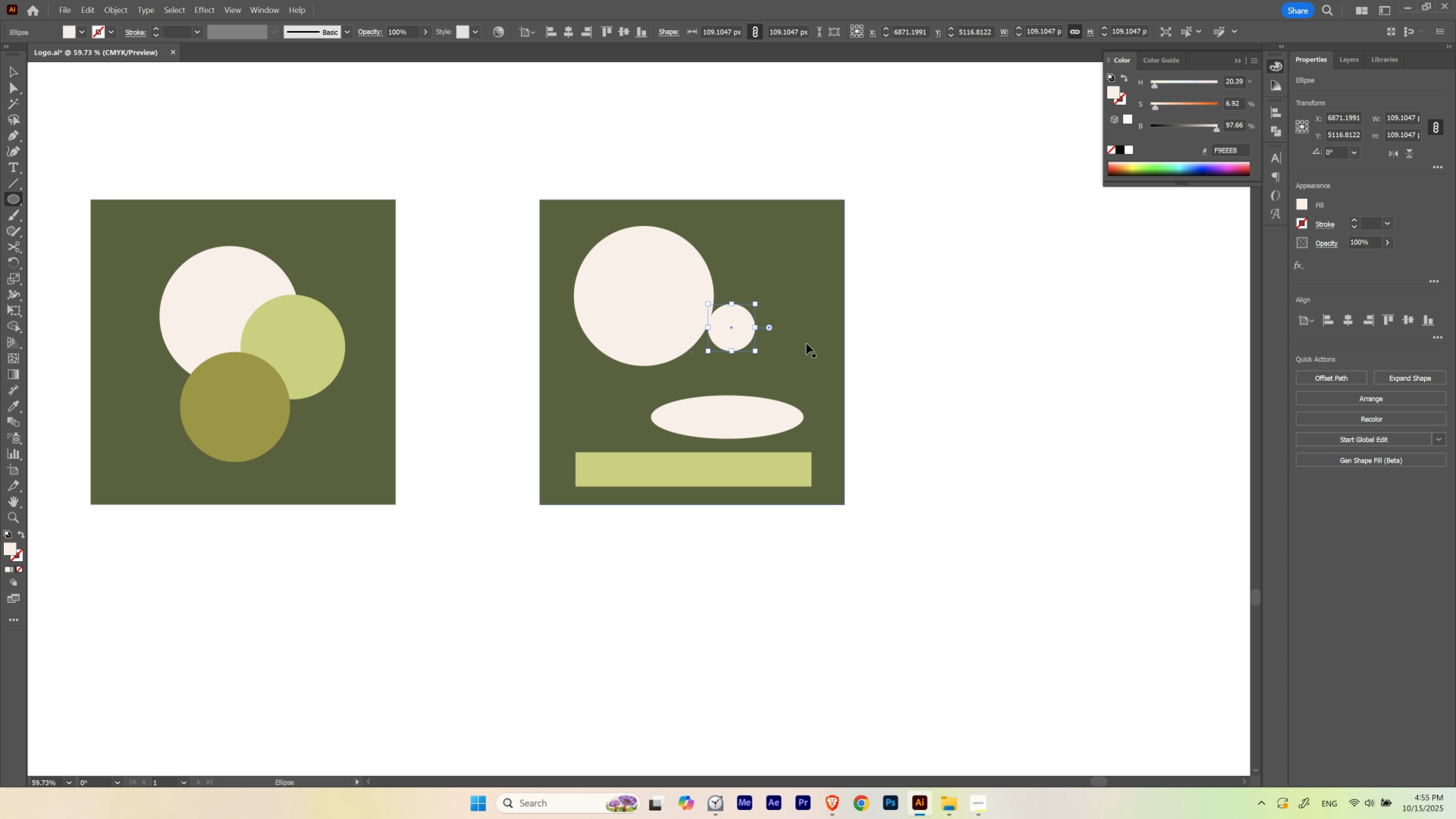 
key(Control+Shift+B)
 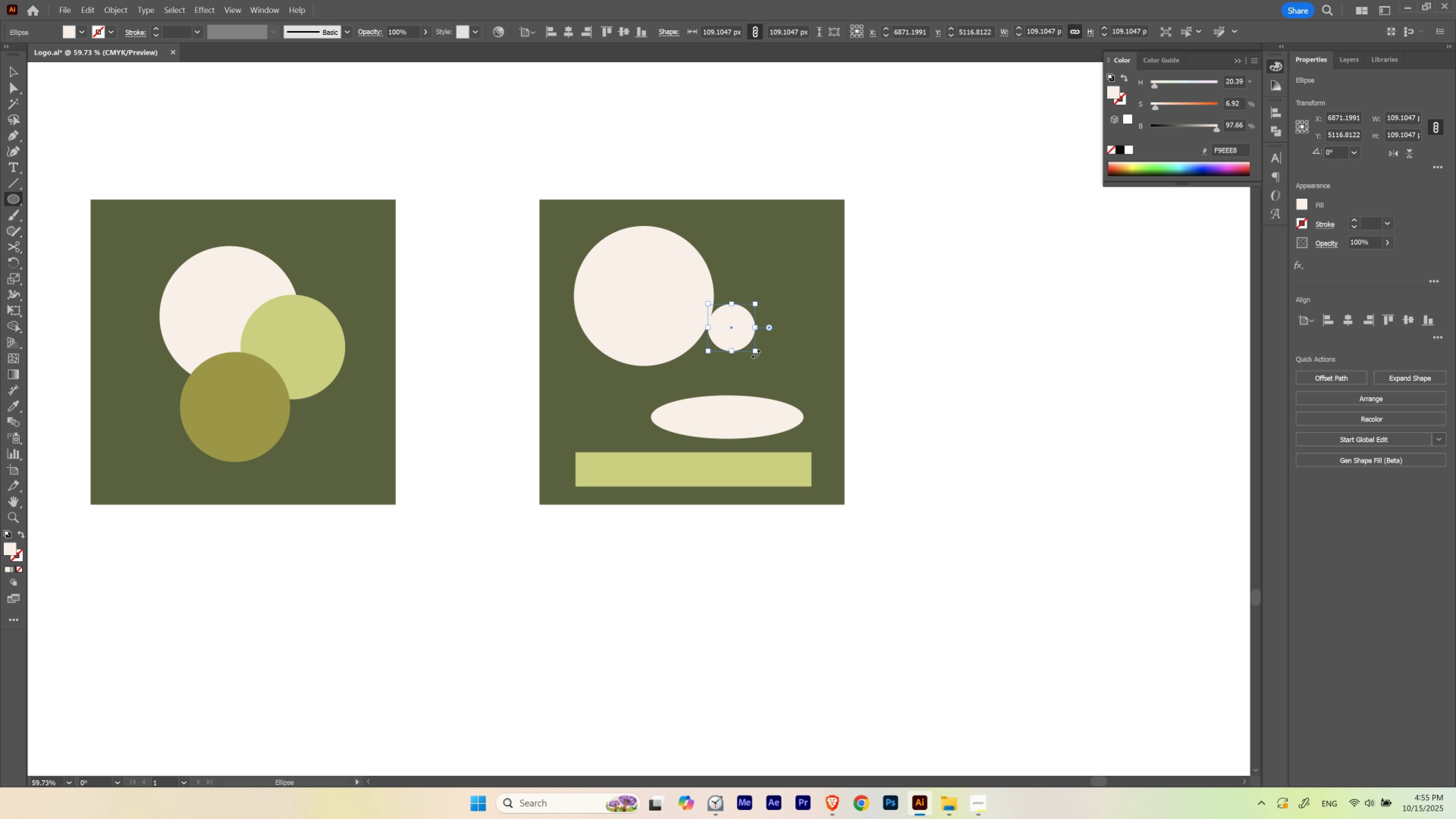 
hold_key(key=ShiftLeft, duration=1.07)
left_click_drag(start_coordinate=[755, 350], to_coordinate=[786, 373])
 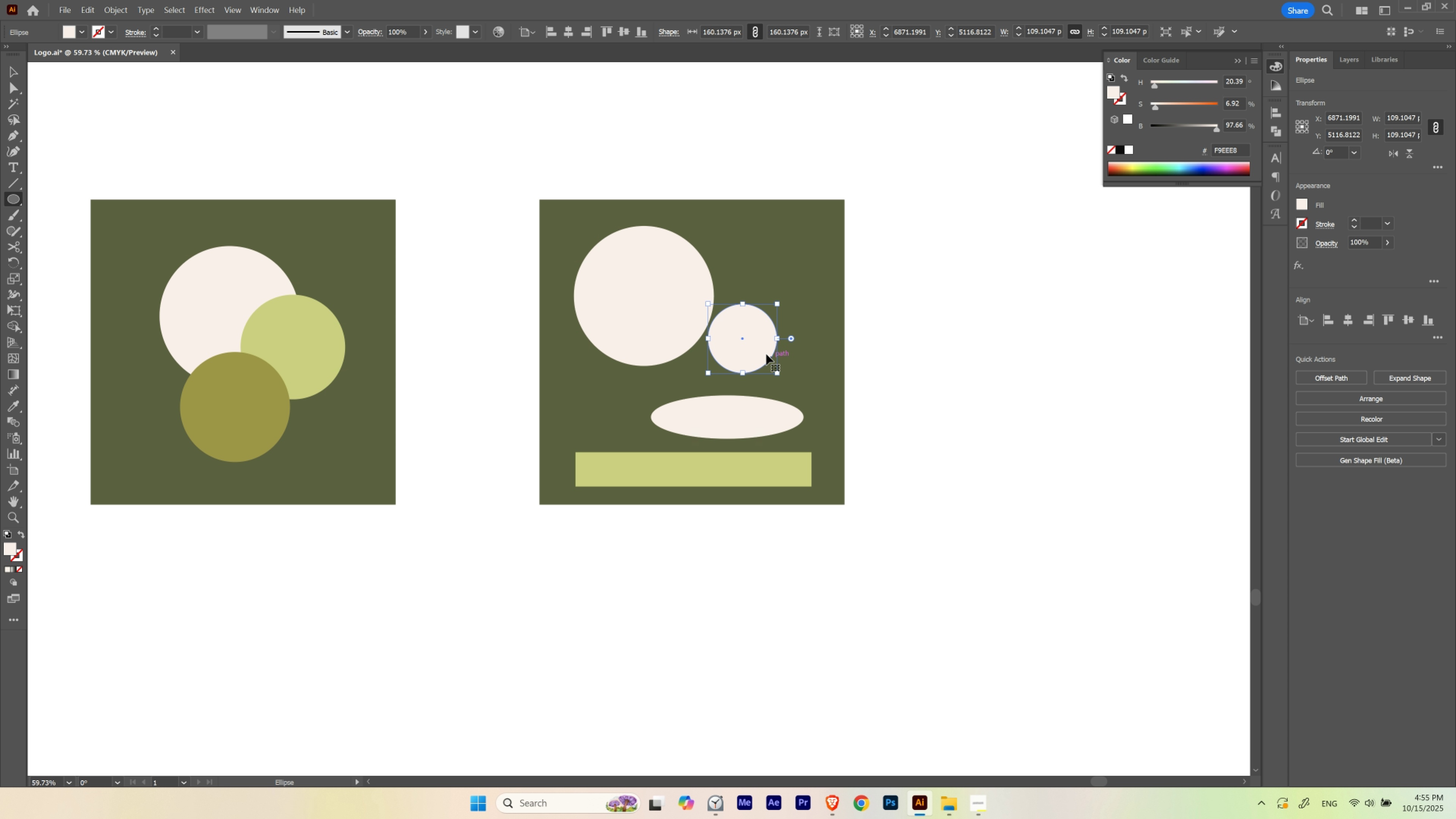 
hold_key(key=ControlLeft, duration=1.53)
left_click_drag(start_coordinate=[762, 351], to_coordinate=[748, 342])
 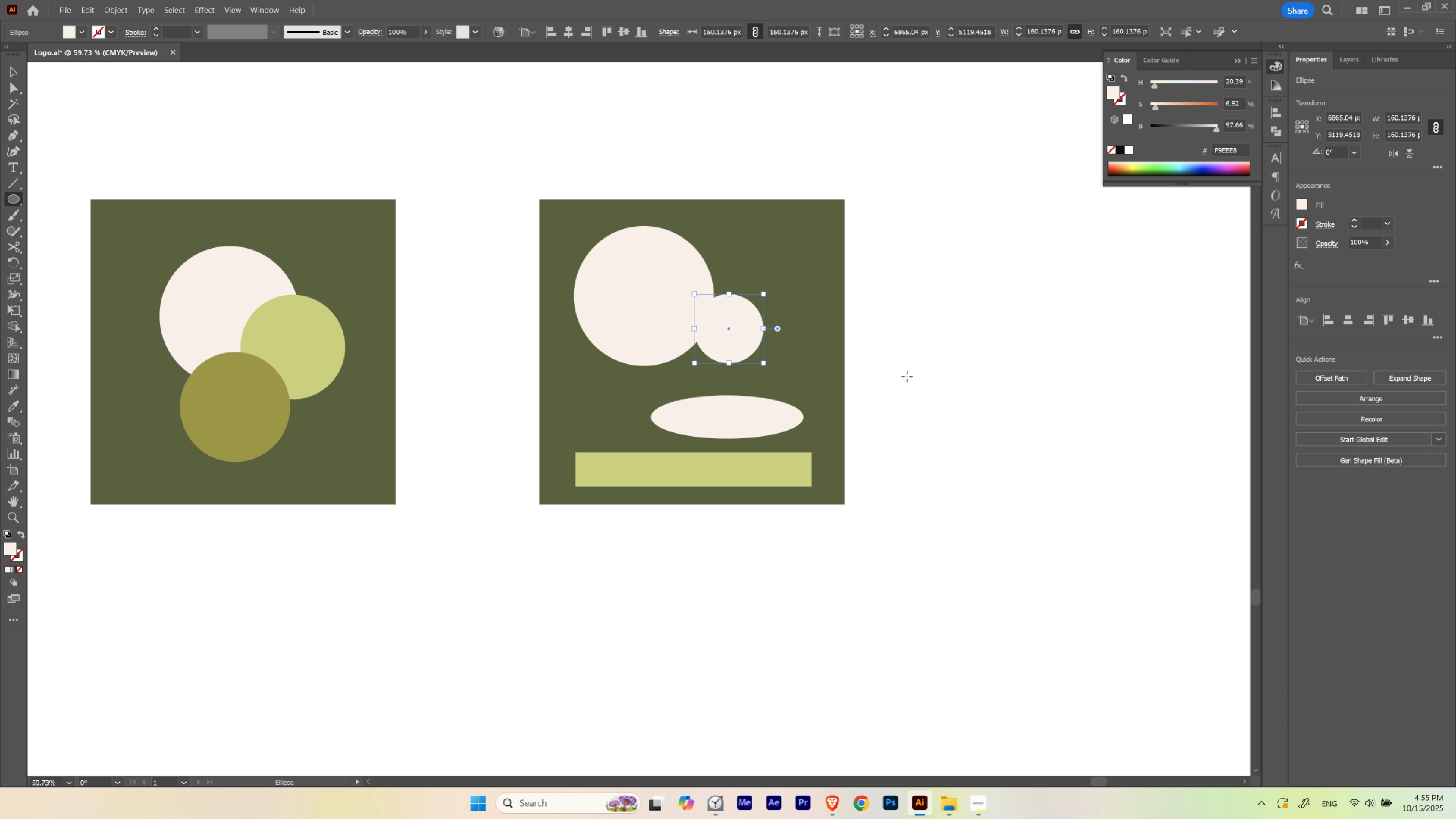 
hold_key(key=ControlLeft, duration=0.4)
 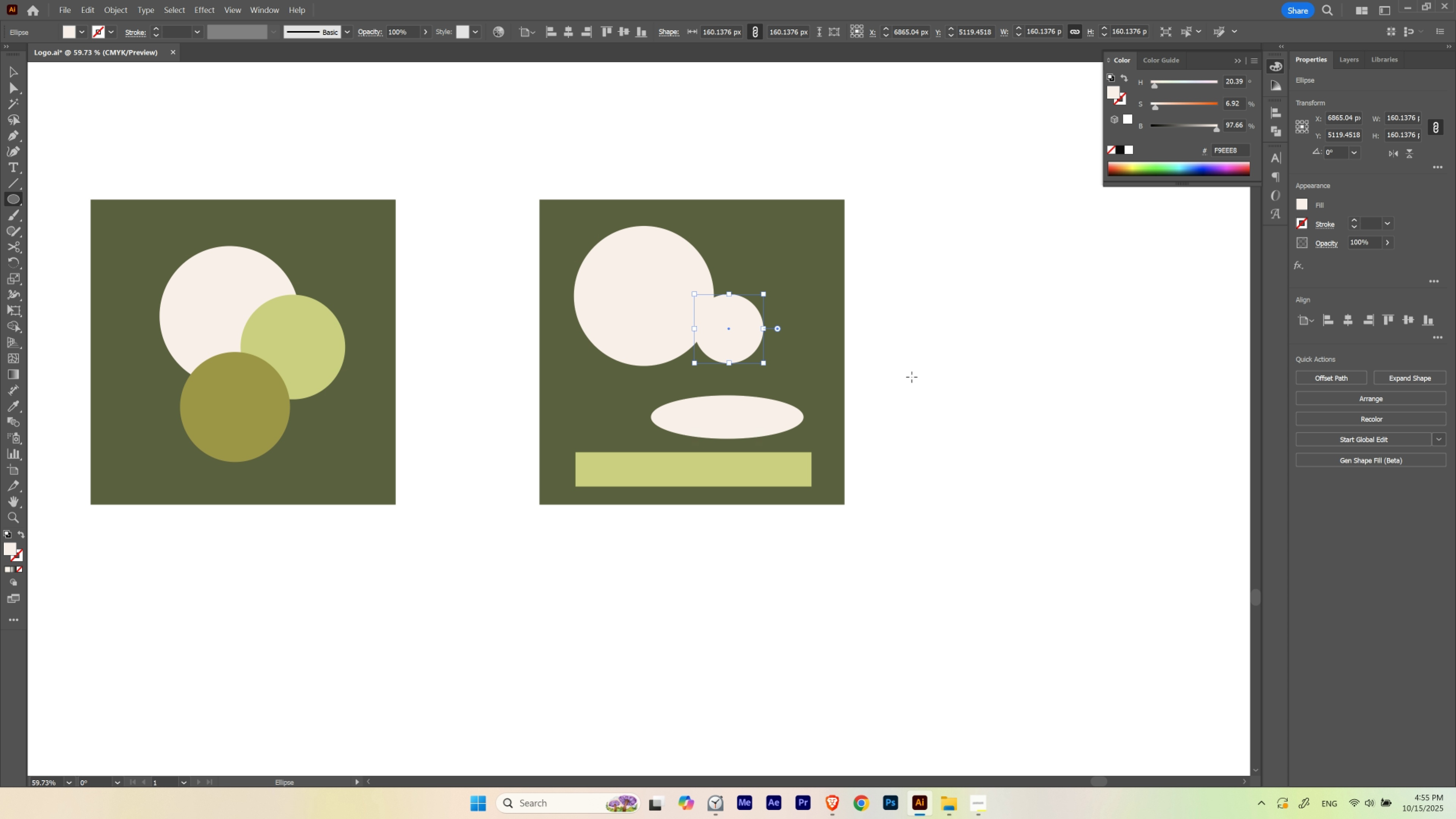 
left_click([911, 377])
 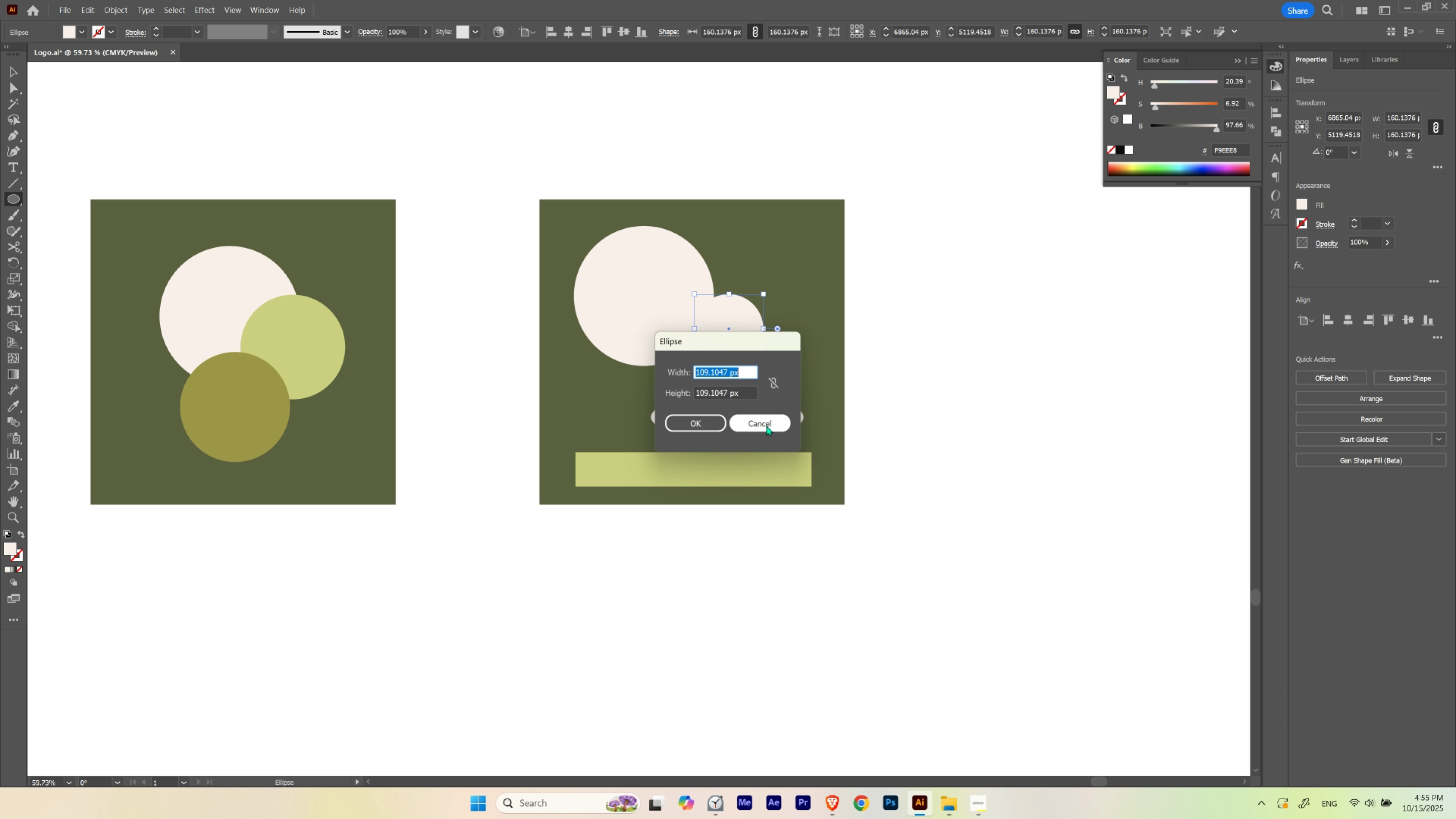 
left_click([766, 425])
 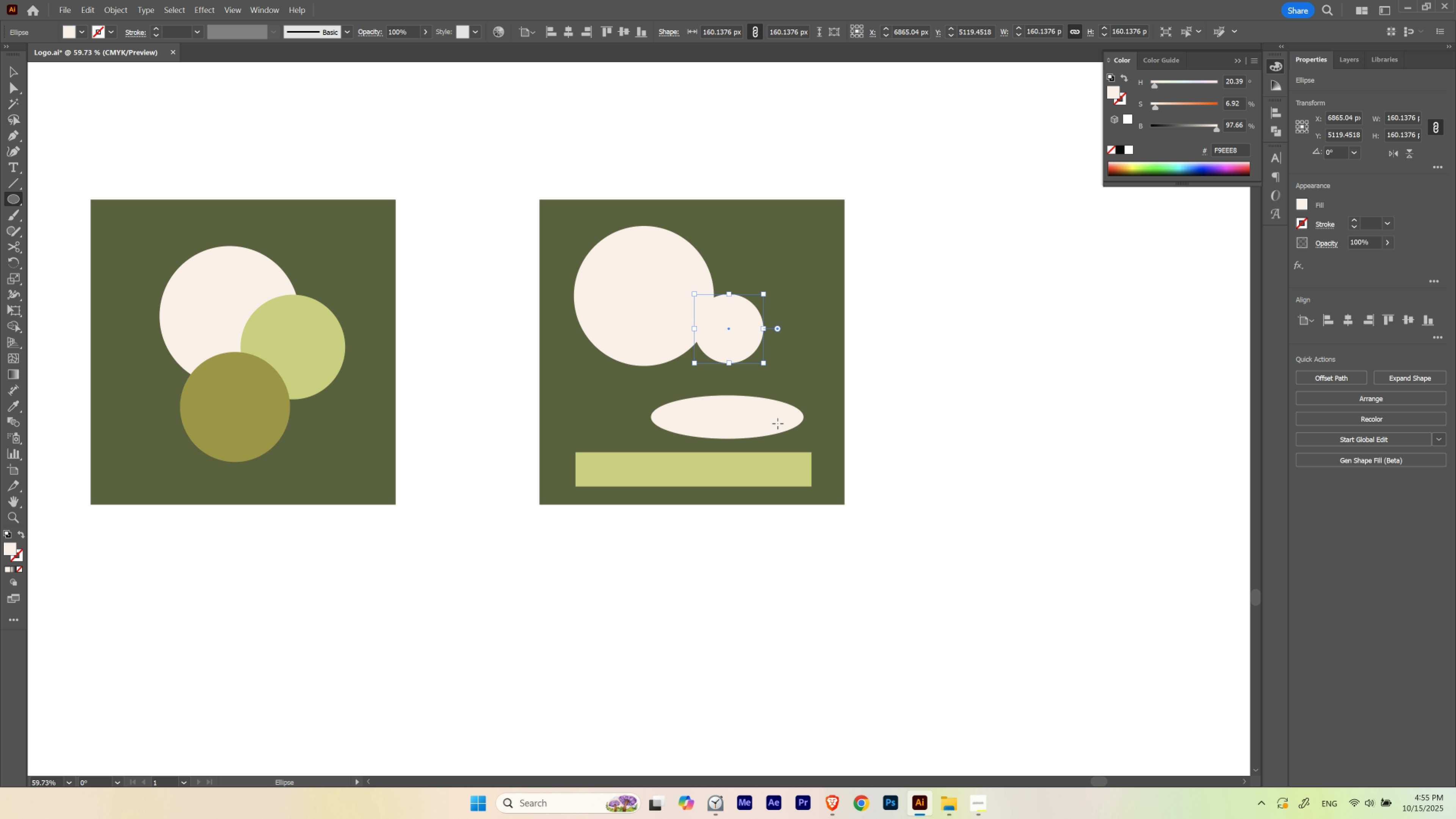 
key(V)
 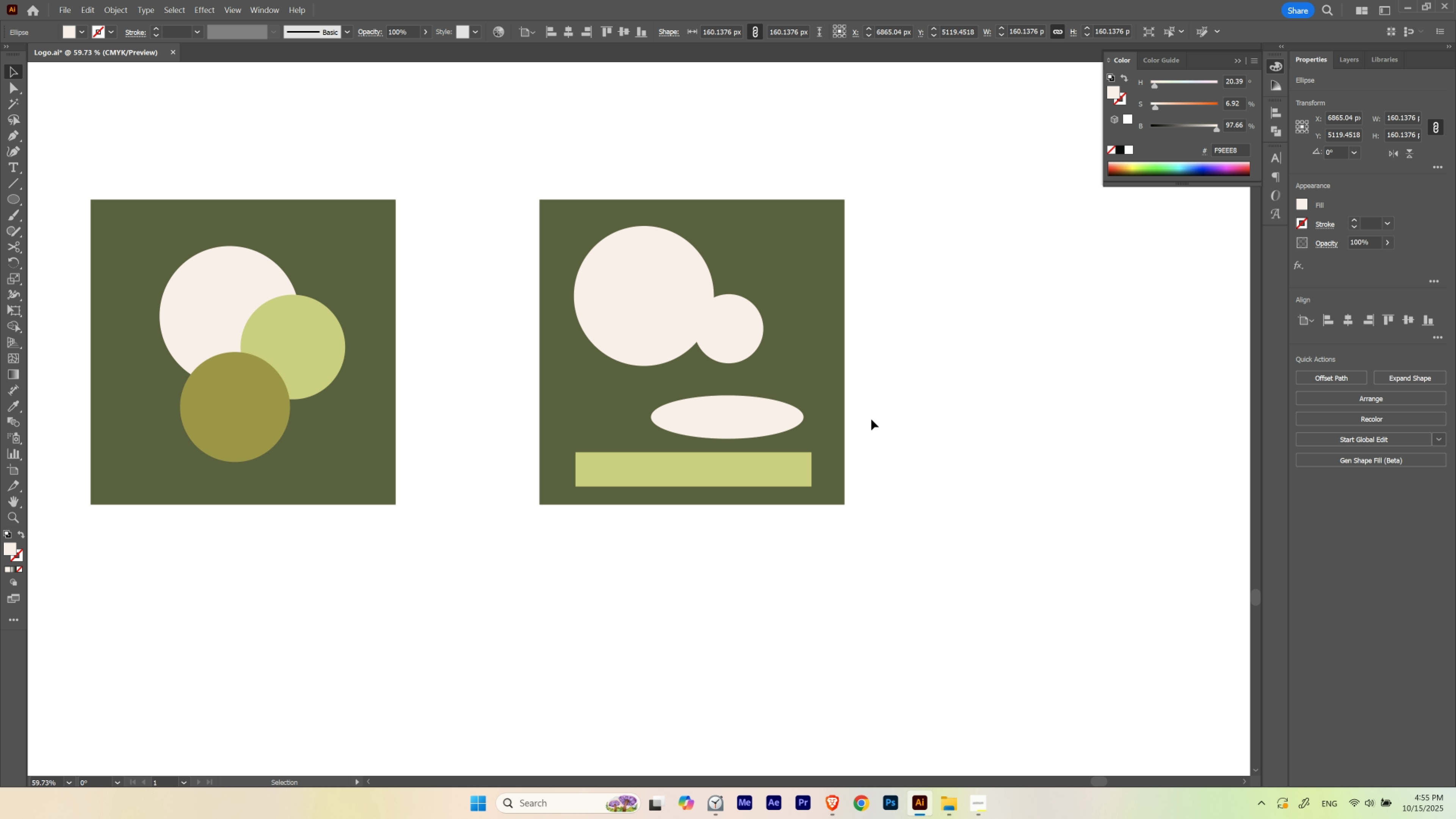 
left_click([871, 419])
 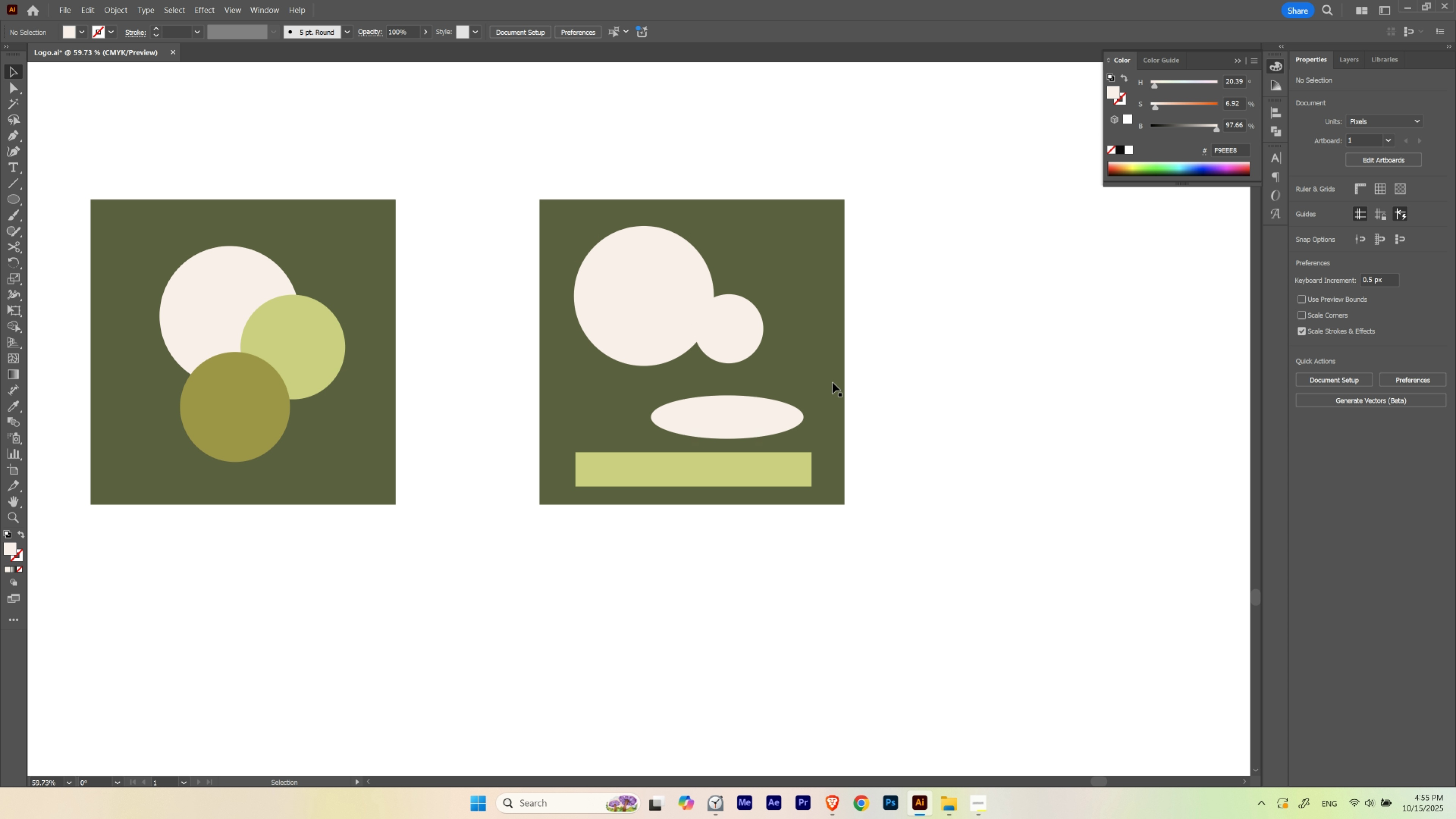 
left_click([750, 339])
 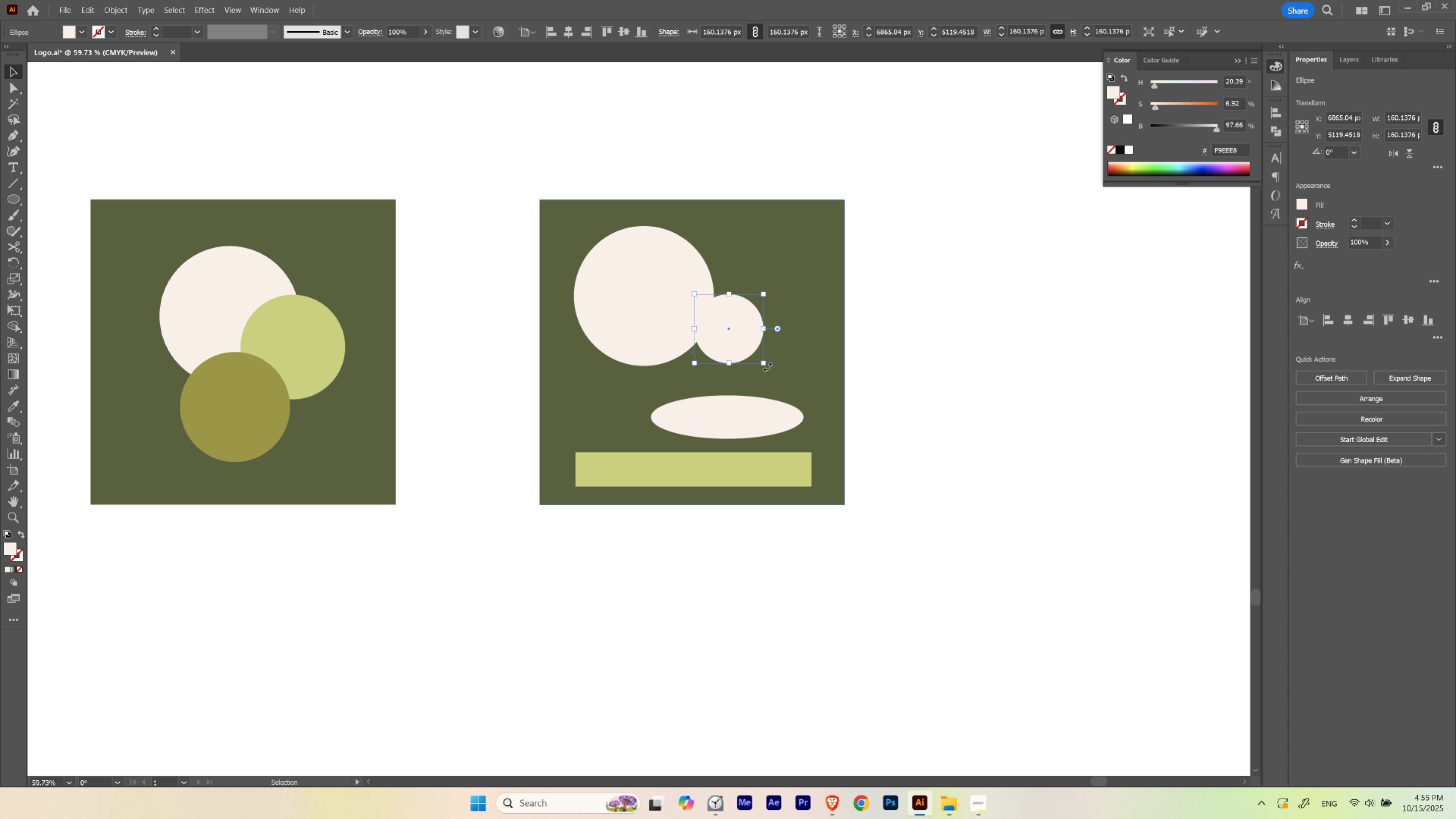 
hold_key(key=ShiftLeft, duration=1.42)
left_click_drag(start_coordinate=[763, 364], to_coordinate=[776, 373])
 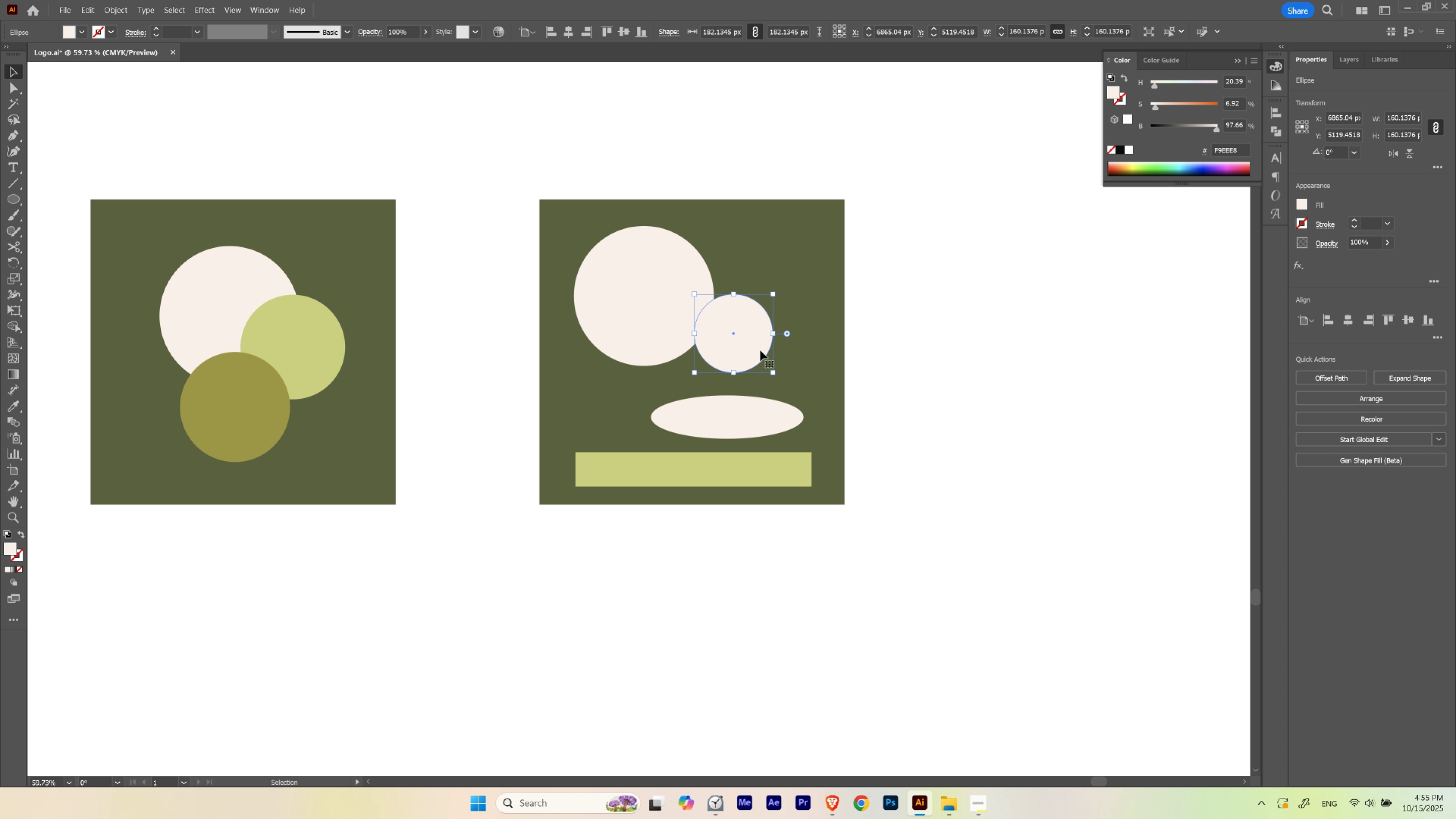 
hold_key(key=ControlLeft, duration=1.05)
left_click_drag(start_coordinate=[755, 347], to_coordinate=[750, 340])
 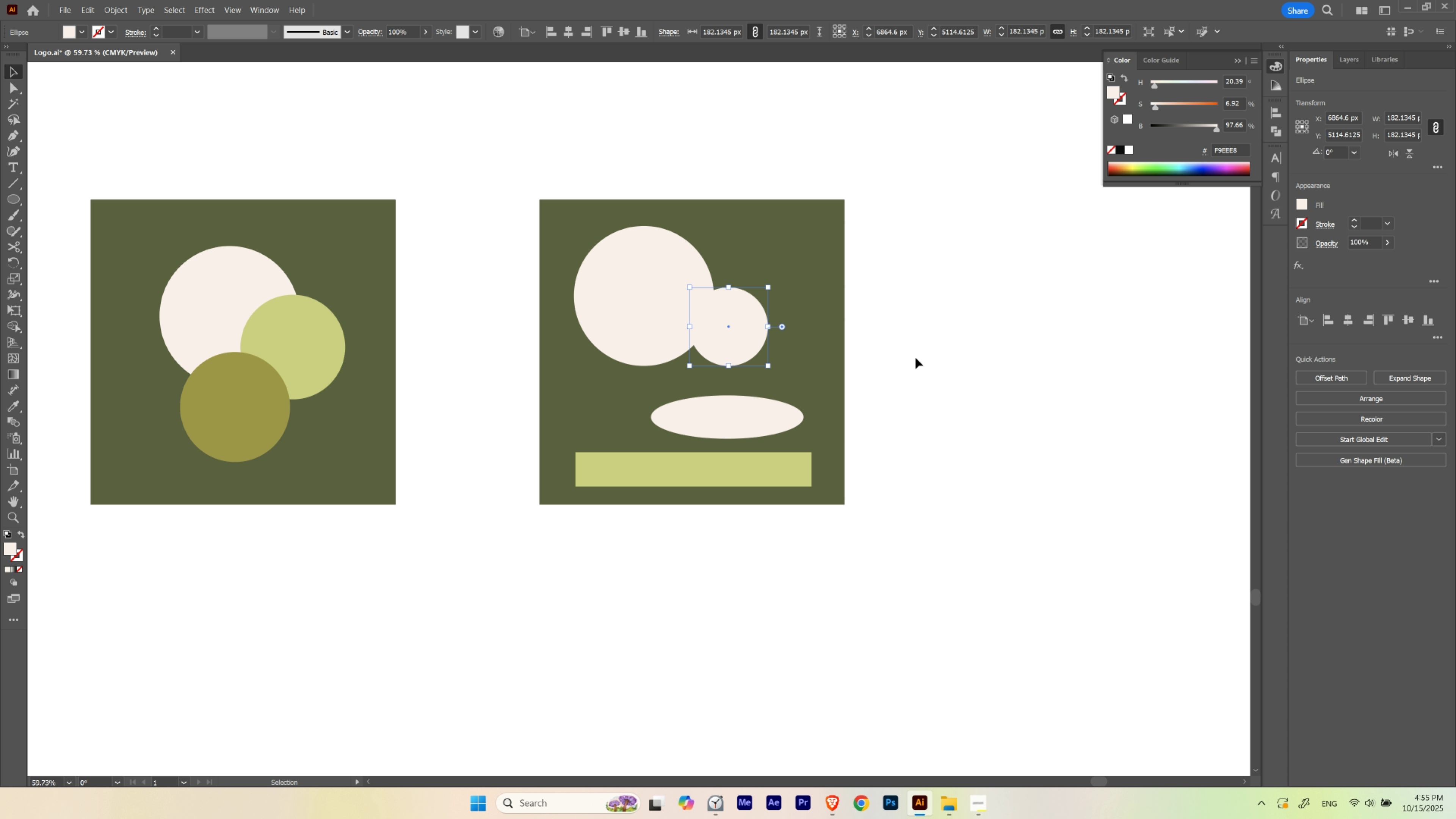 
left_click([915, 358])
 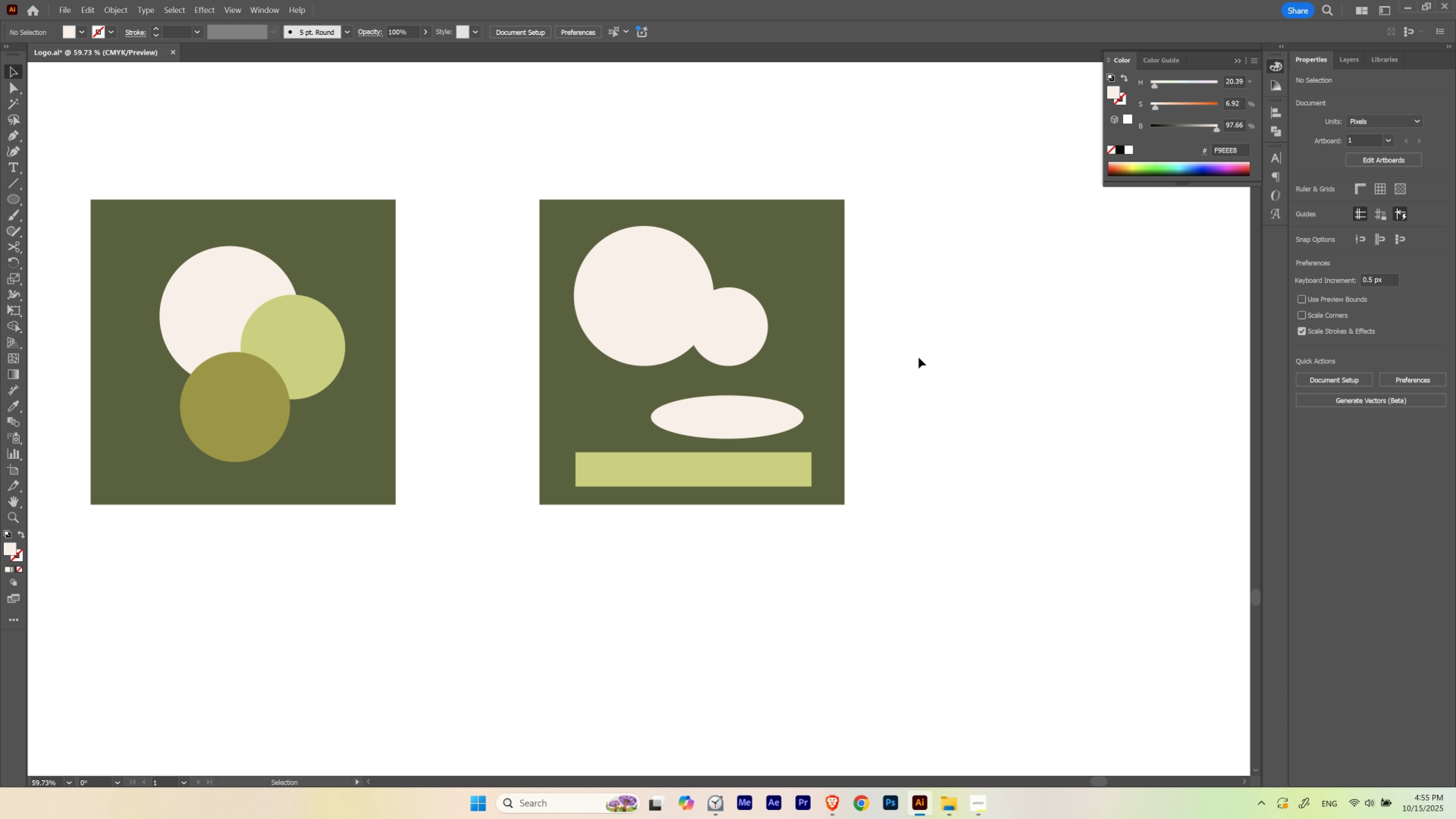 
hold_key(key=ControlLeft, duration=0.66)
 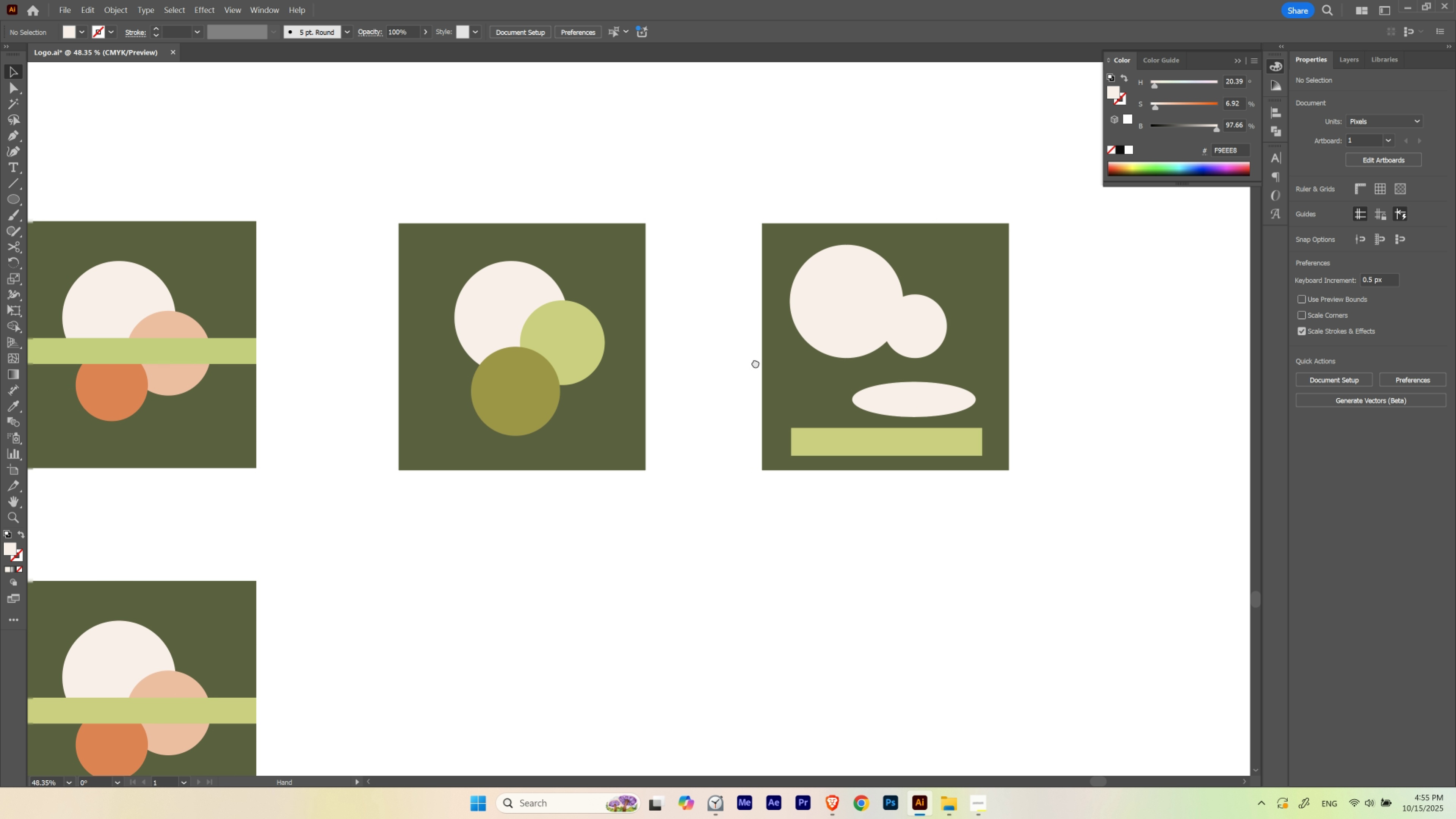 
hold_key(key=Space, duration=1.51)
 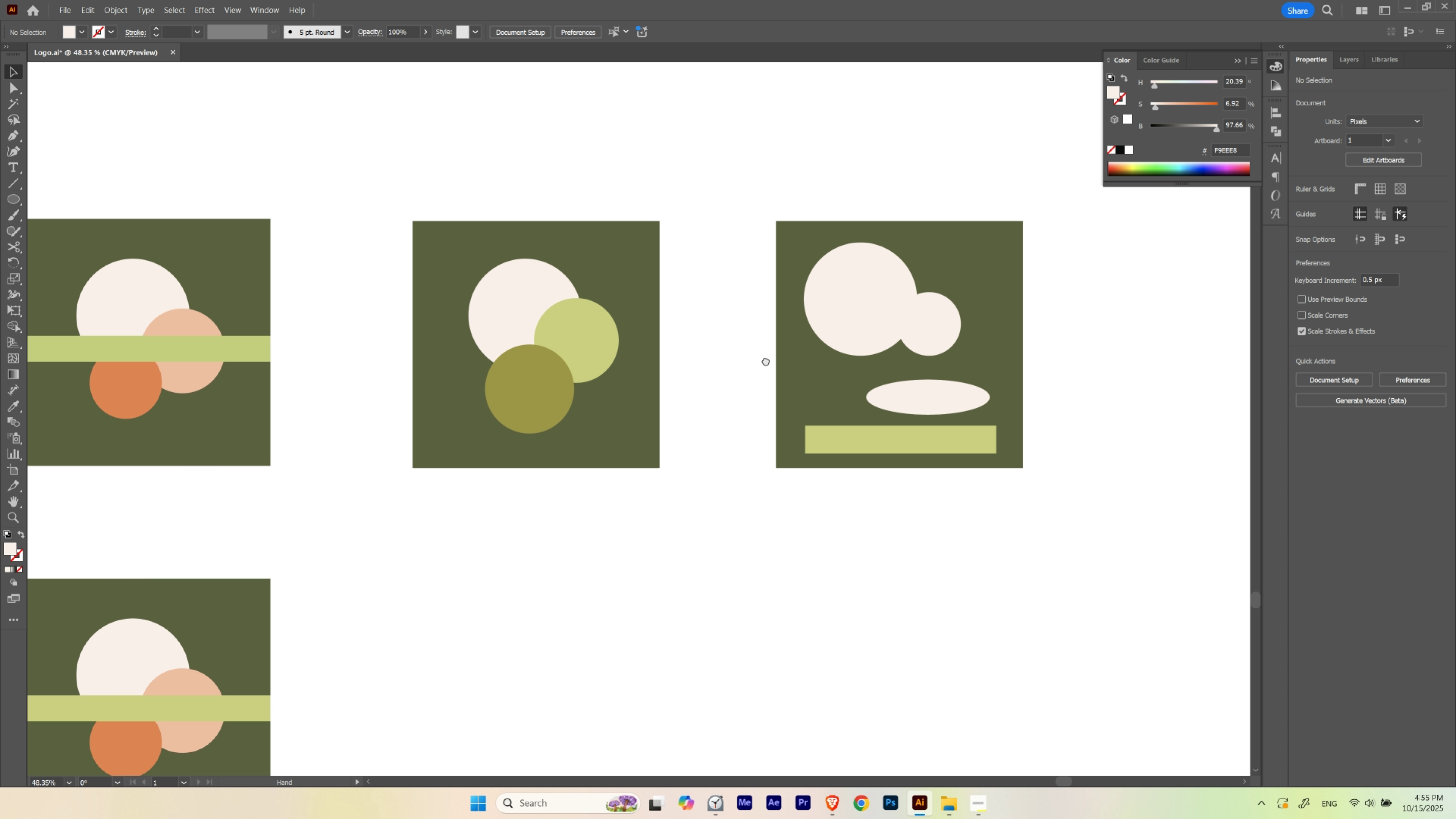 
left_click_drag(start_coordinate=[668, 318], to_coordinate=[645, 329])
 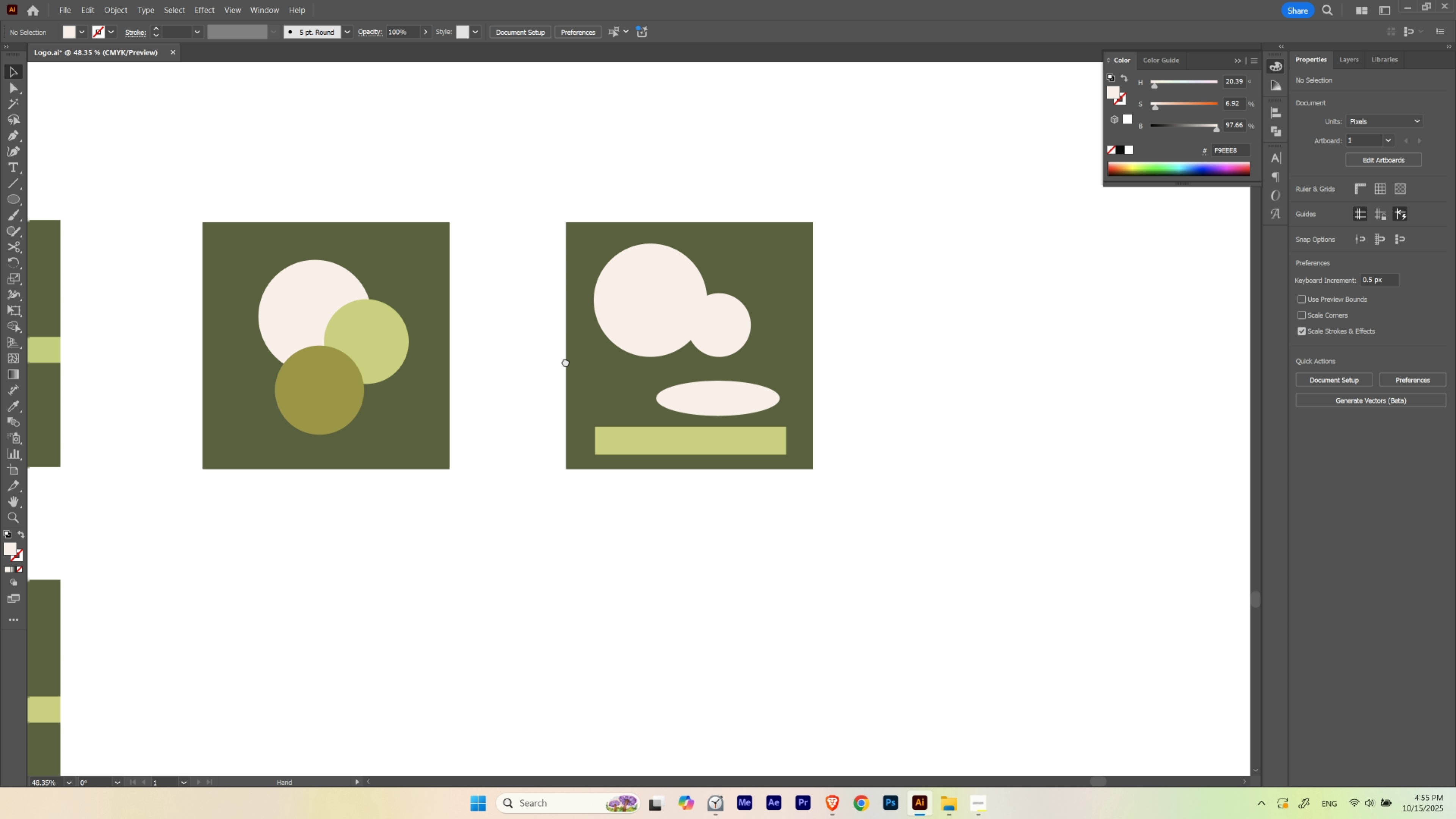 
left_click_drag(start_coordinate=[554, 362], to_coordinate=[766, 360])
 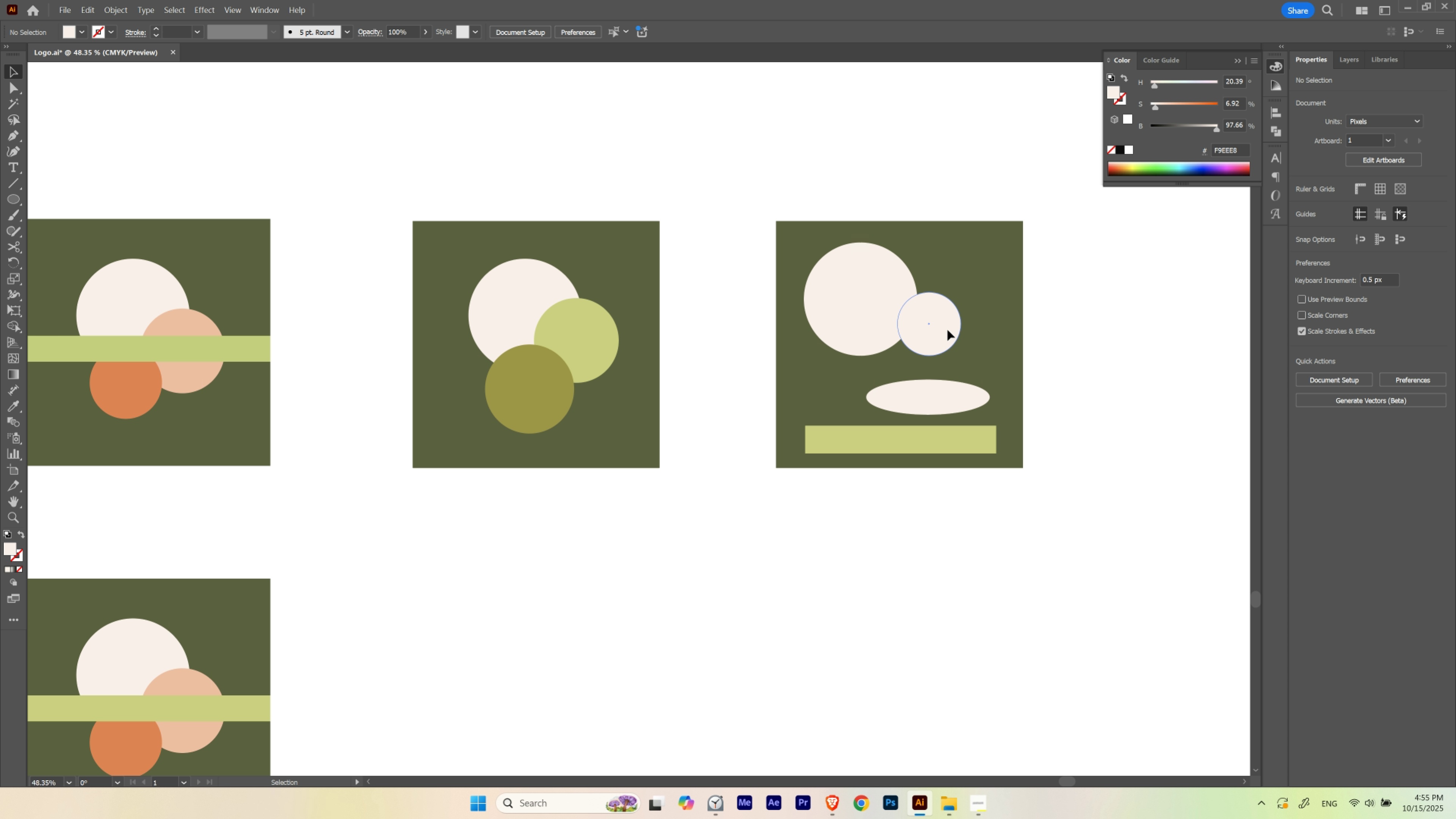 
hold_key(key=Space, duration=0.82)
 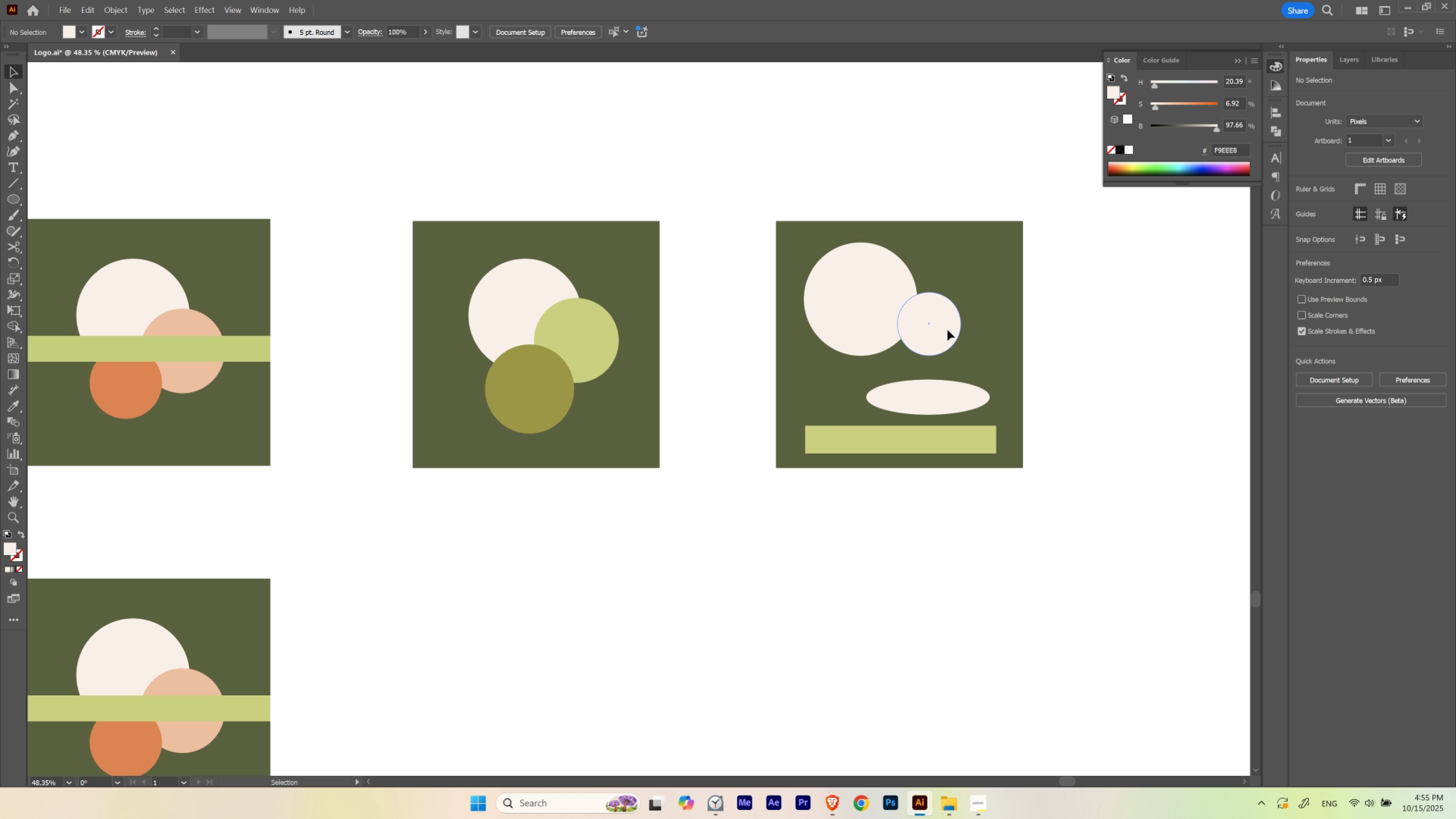 
left_click([947, 330])
 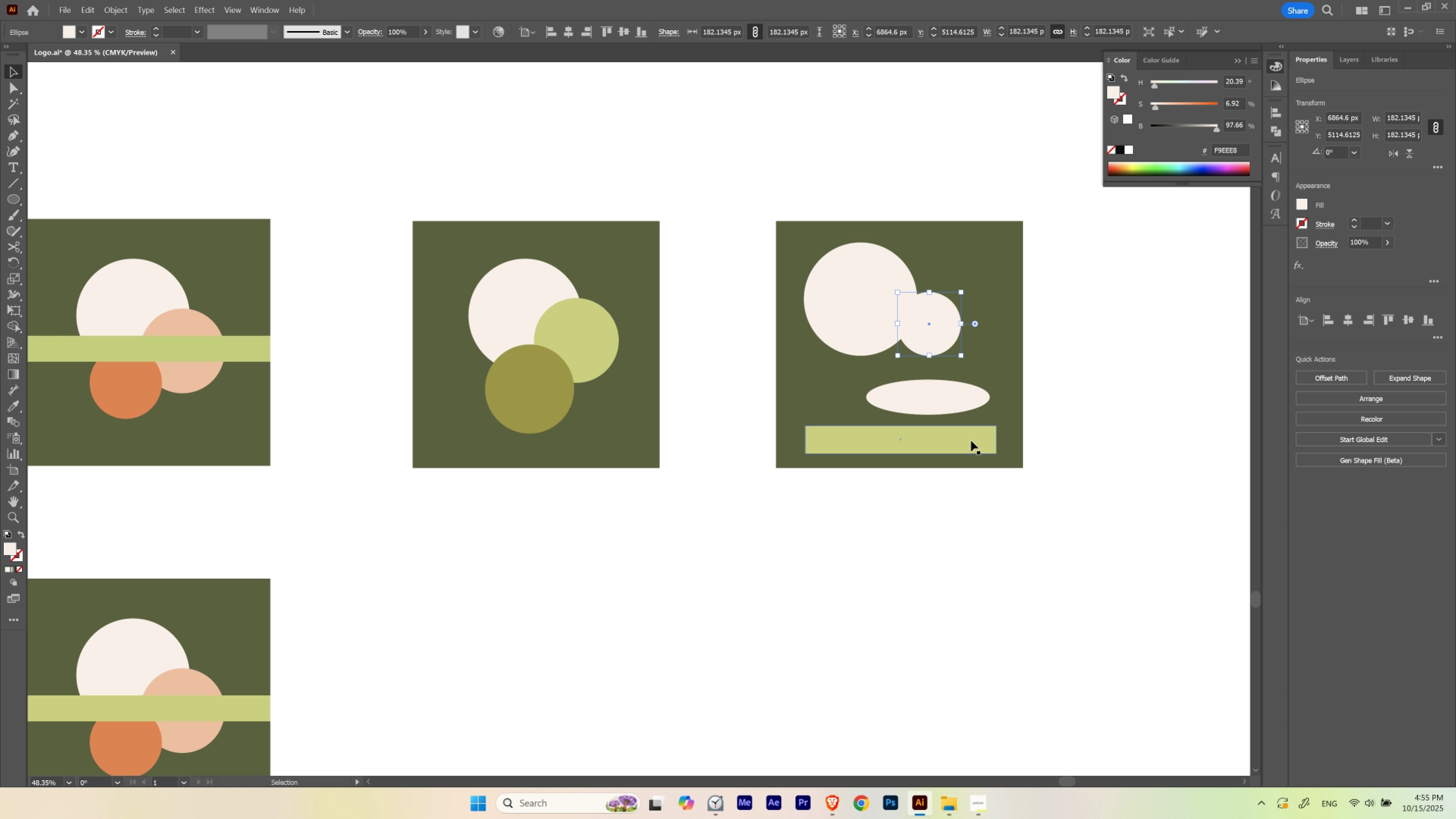 
key(Control+ControlLeft)
 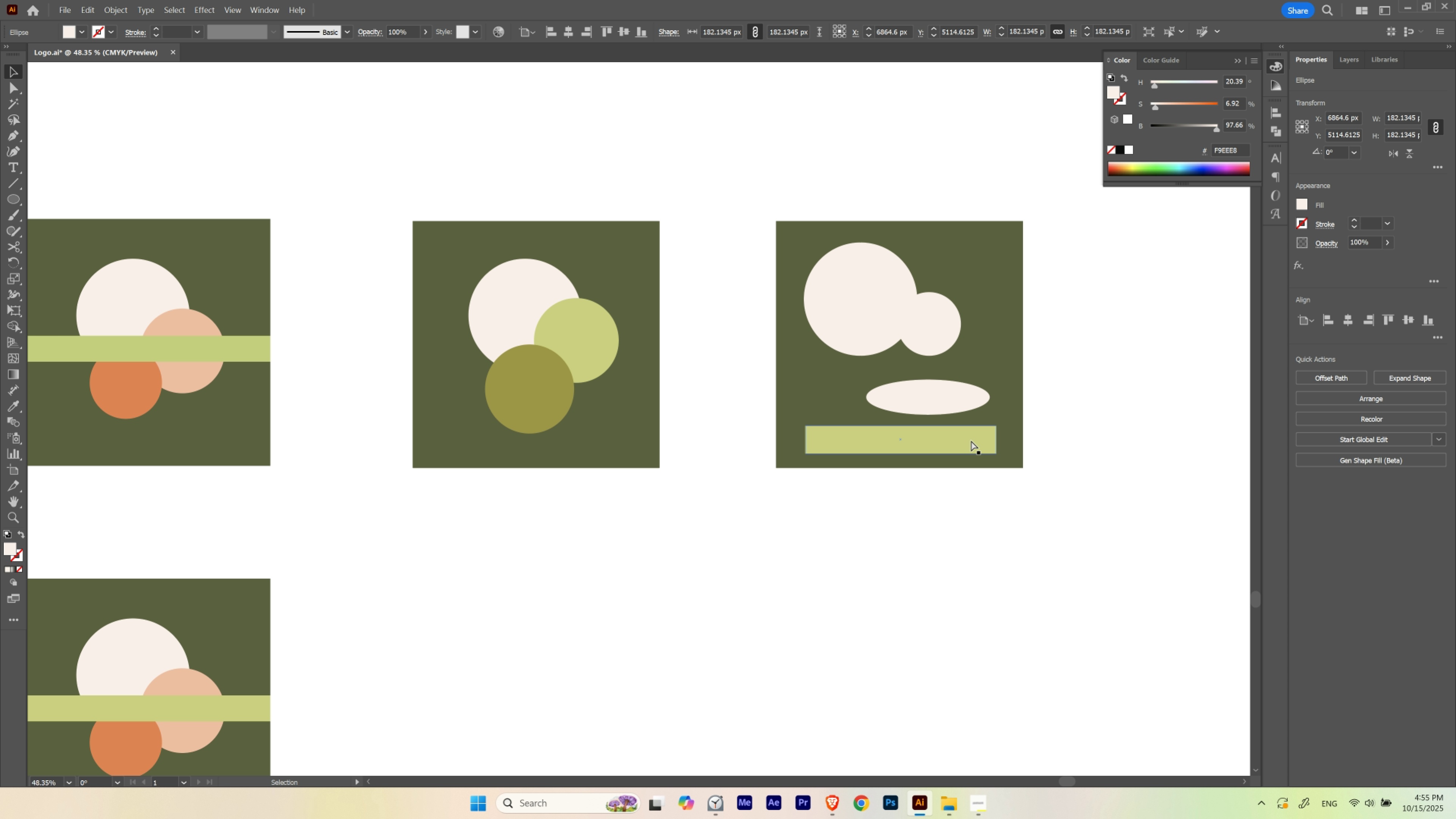 
key(Control+Shift+ShiftLeft)
 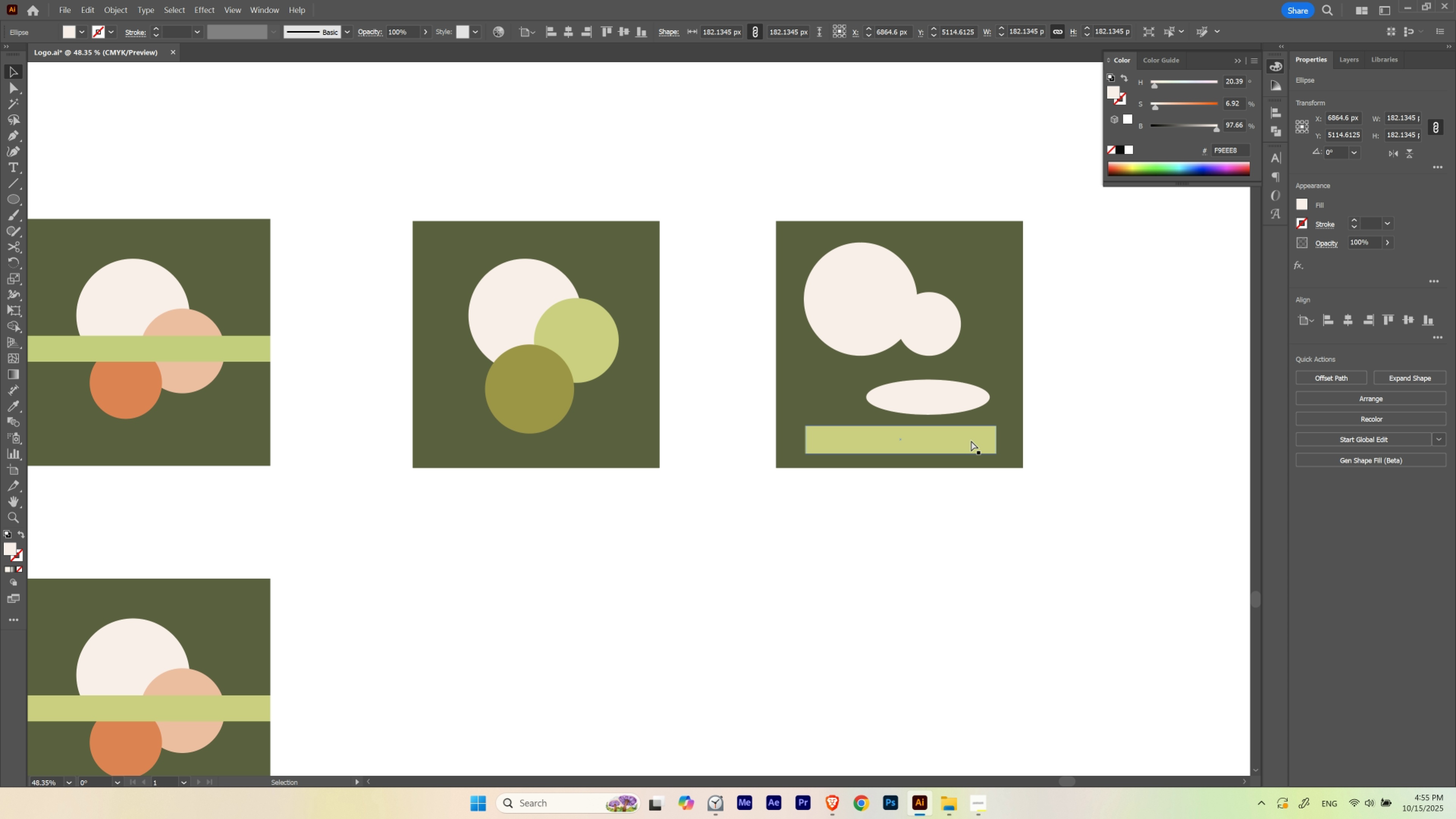 
key(Control+Shift+B)
 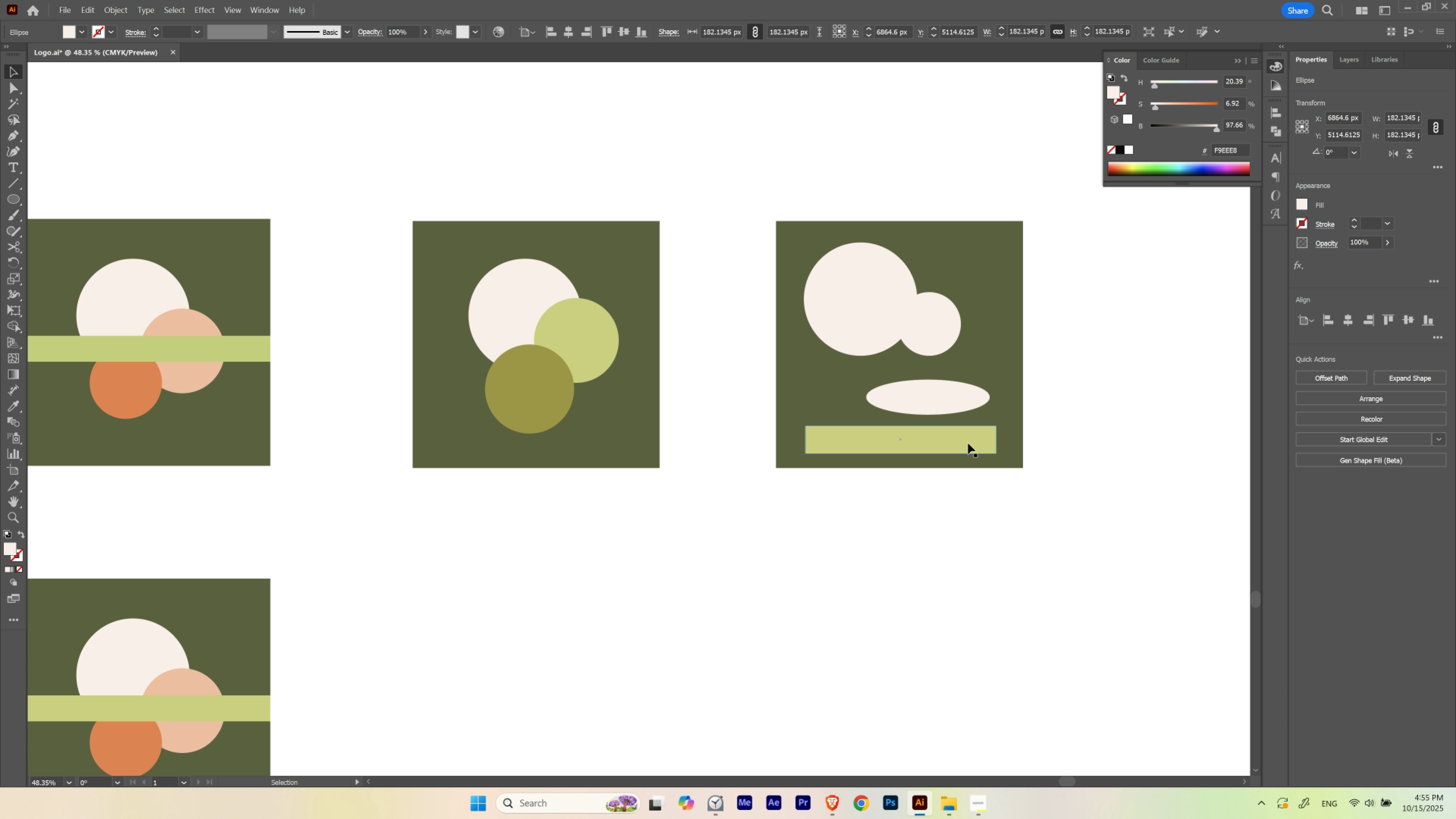 
key(I)
 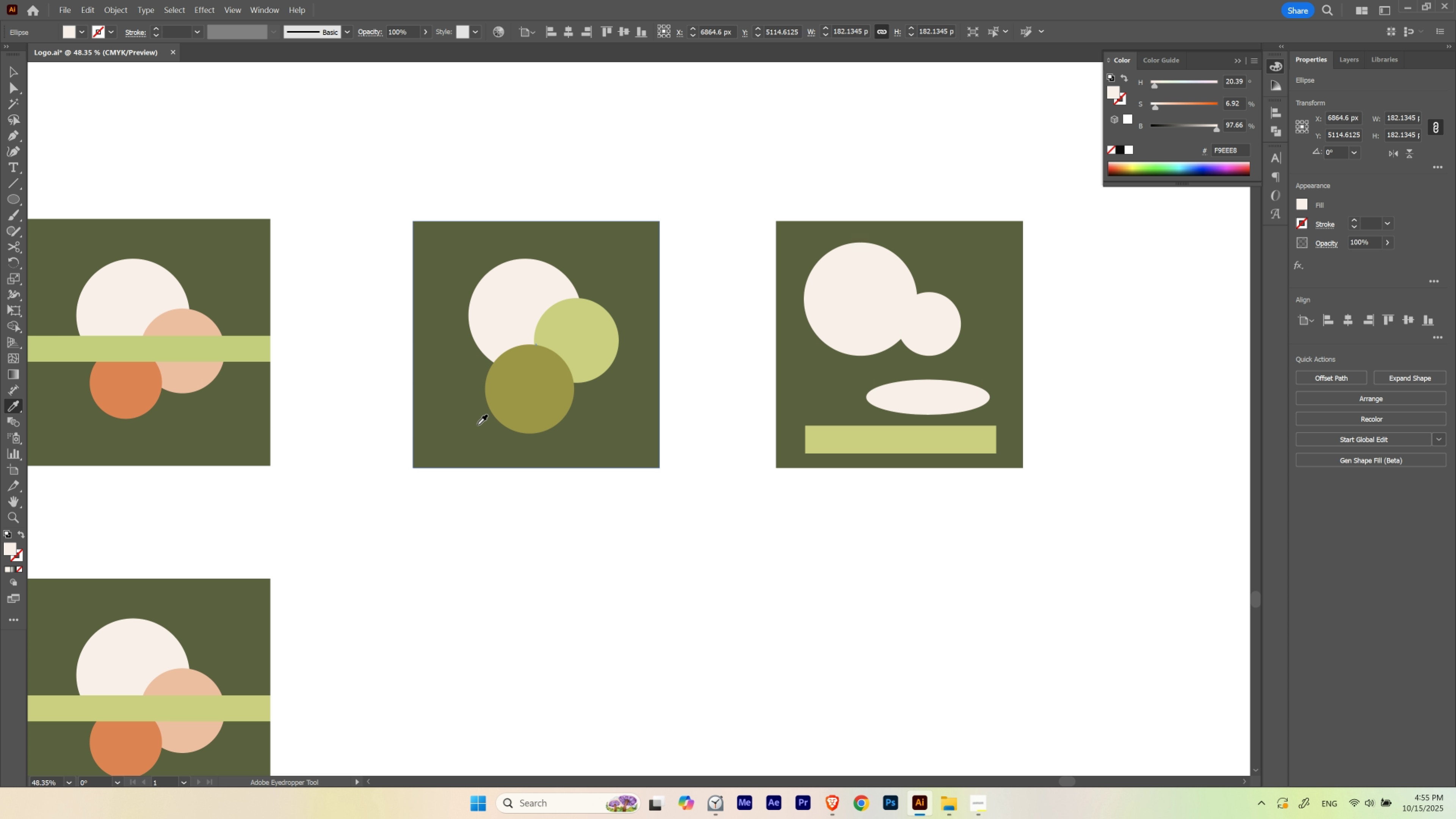 
hold_key(key=Space, duration=1.19)
 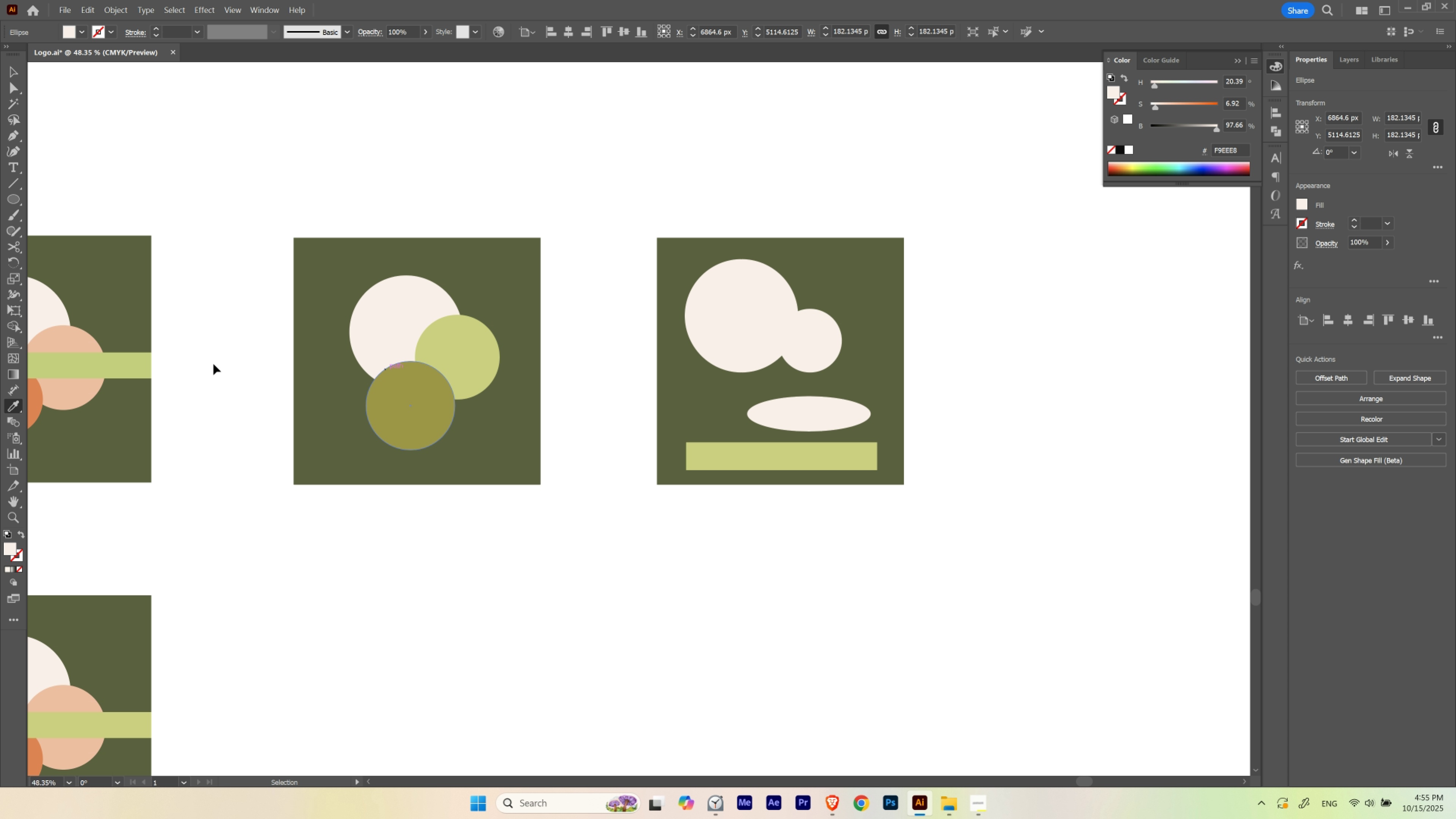 
left_click_drag(start_coordinate=[682, 413], to_coordinate=[563, 429])
 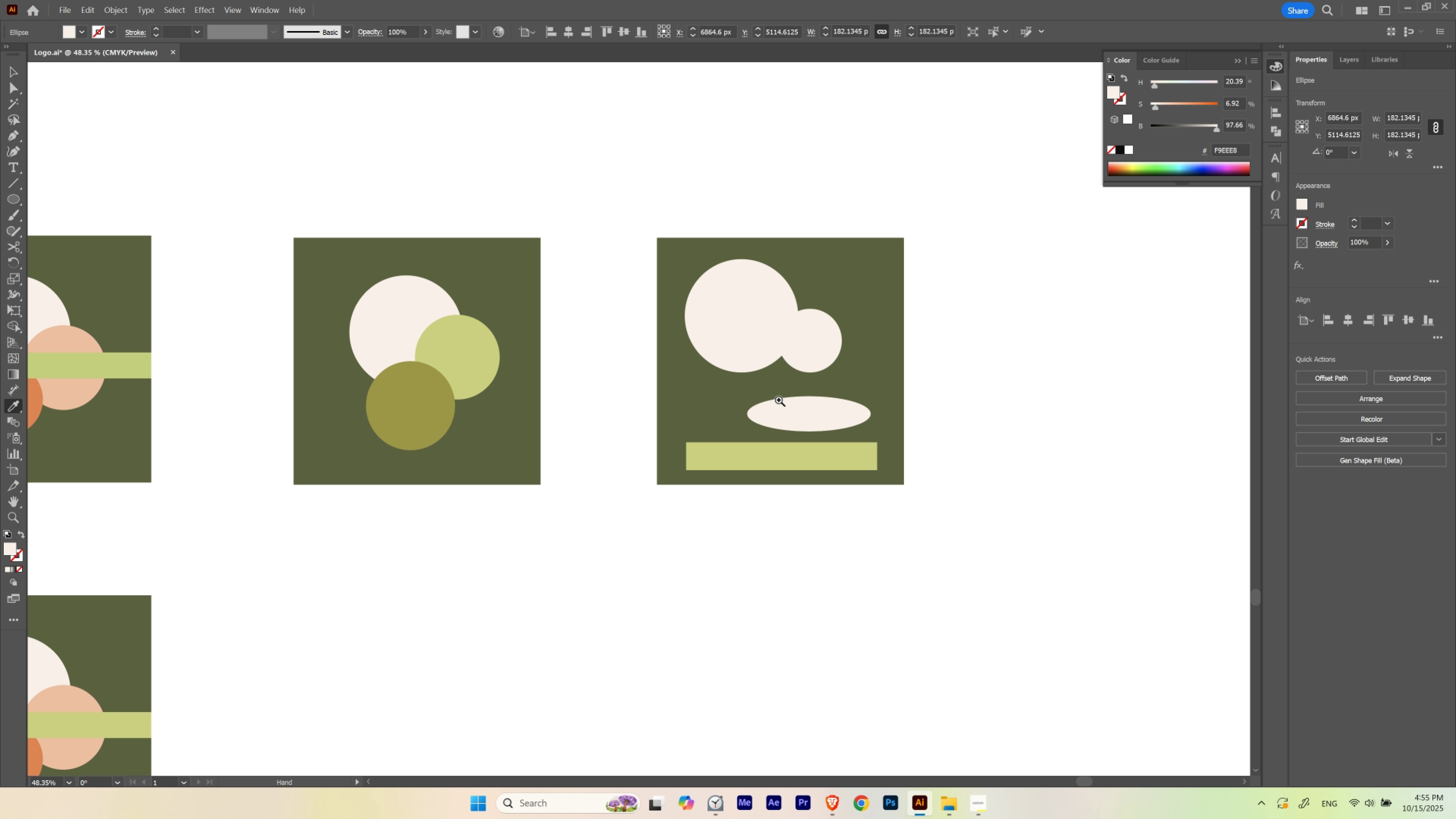 
hold_key(key=ControlLeft, duration=0.62)
 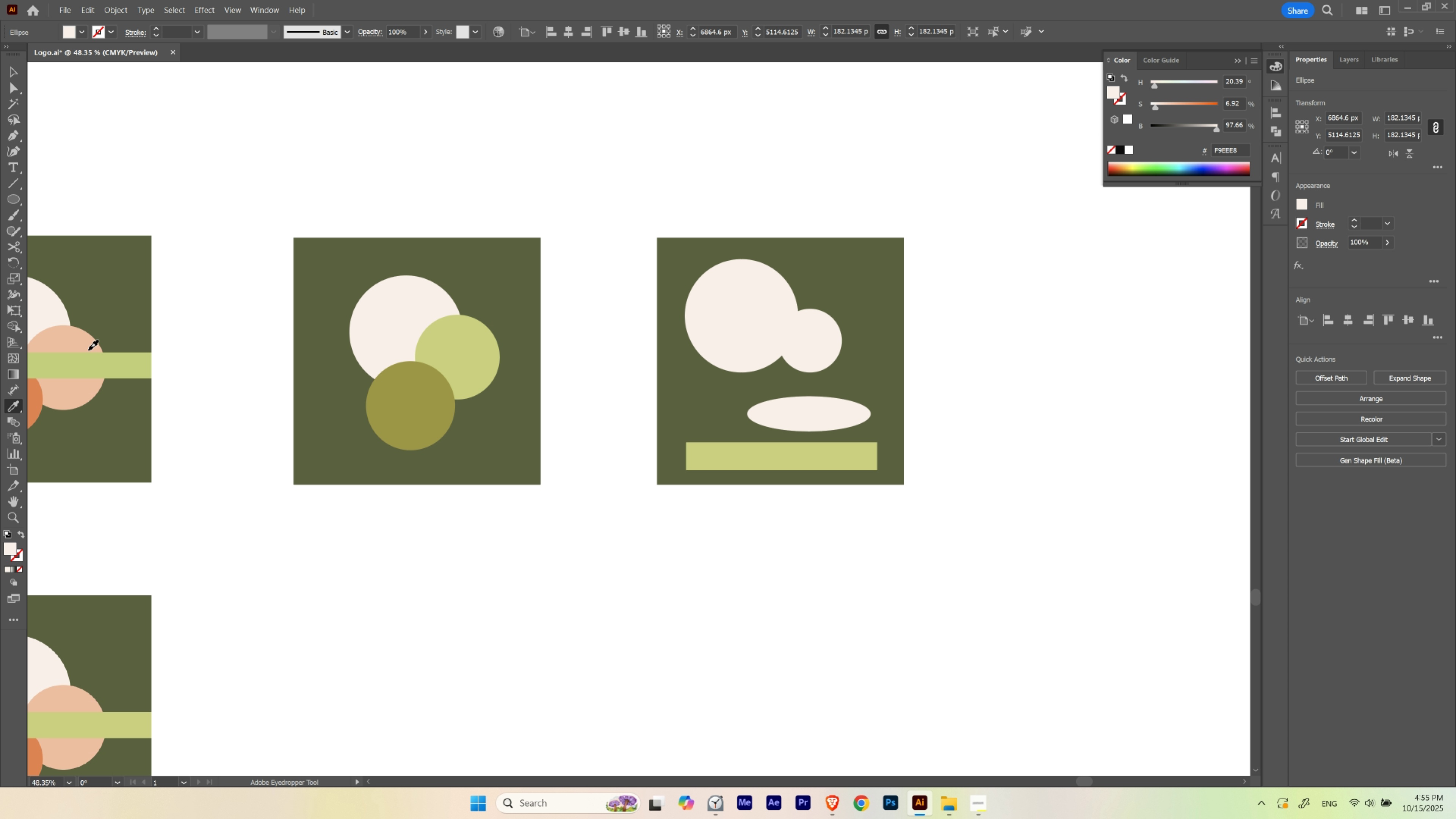 
left_click([88, 350])
 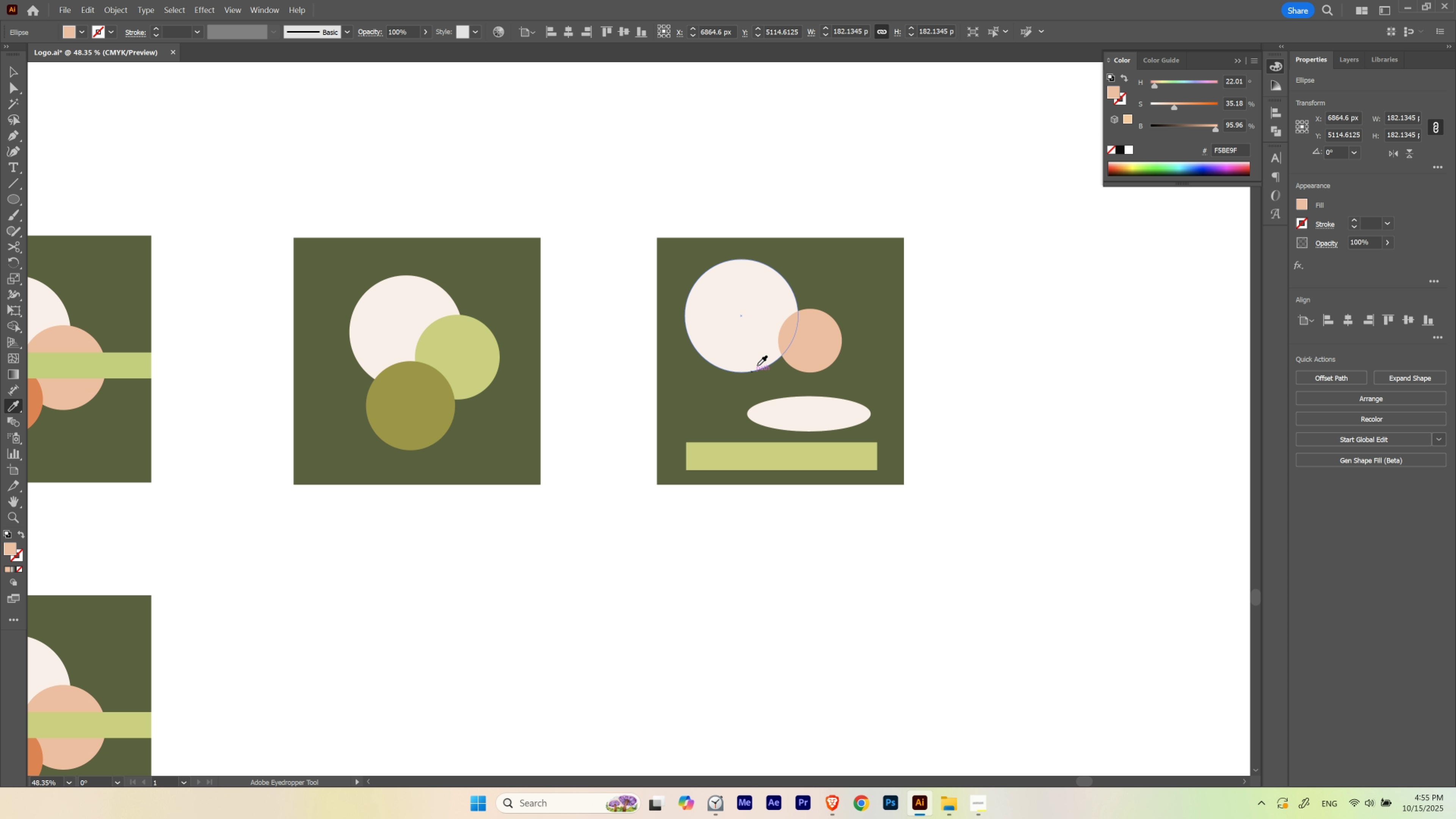 
hold_key(key=ControlLeft, duration=3.8)
 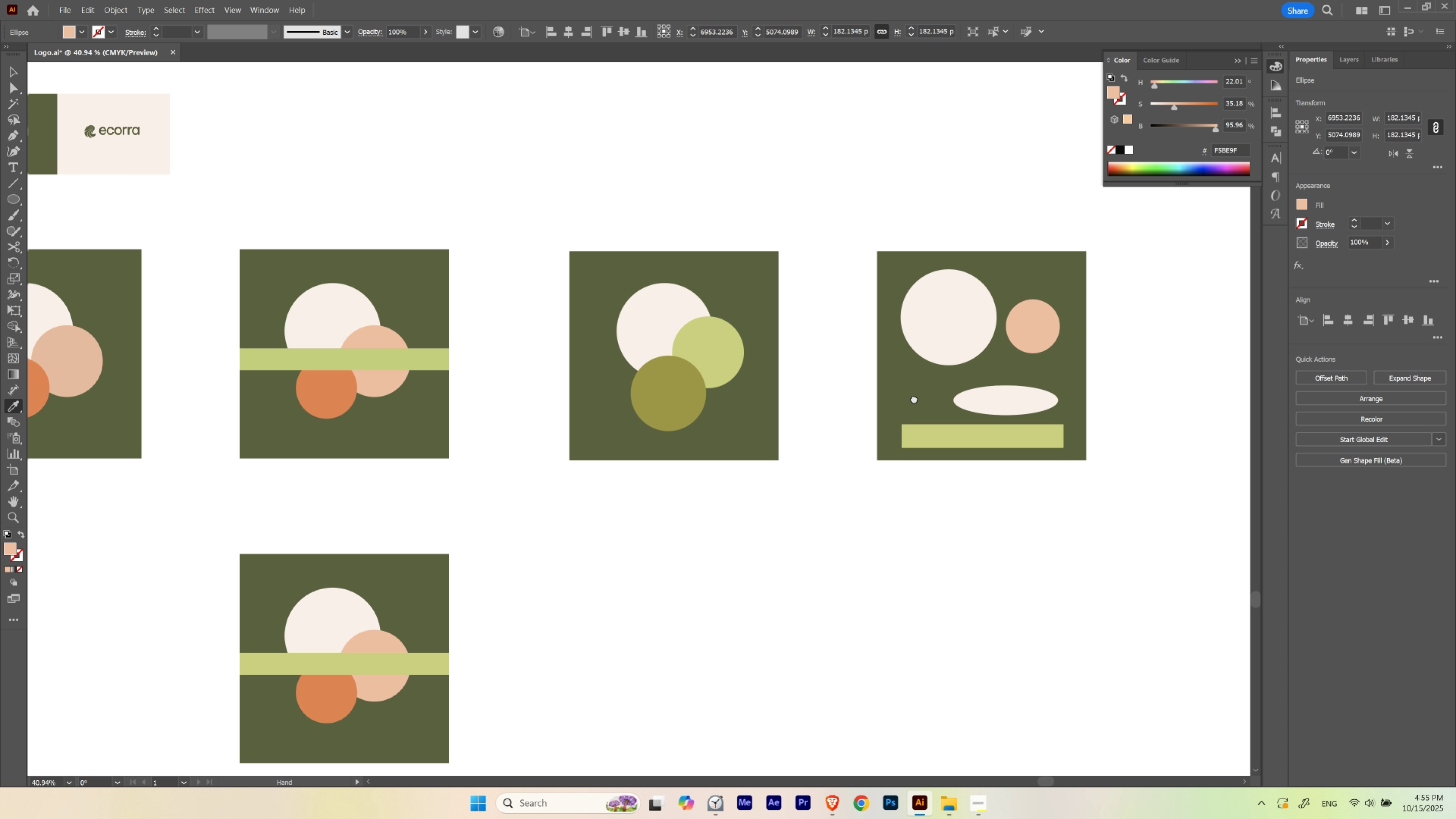 
hold_key(key=Space, duration=0.43)
 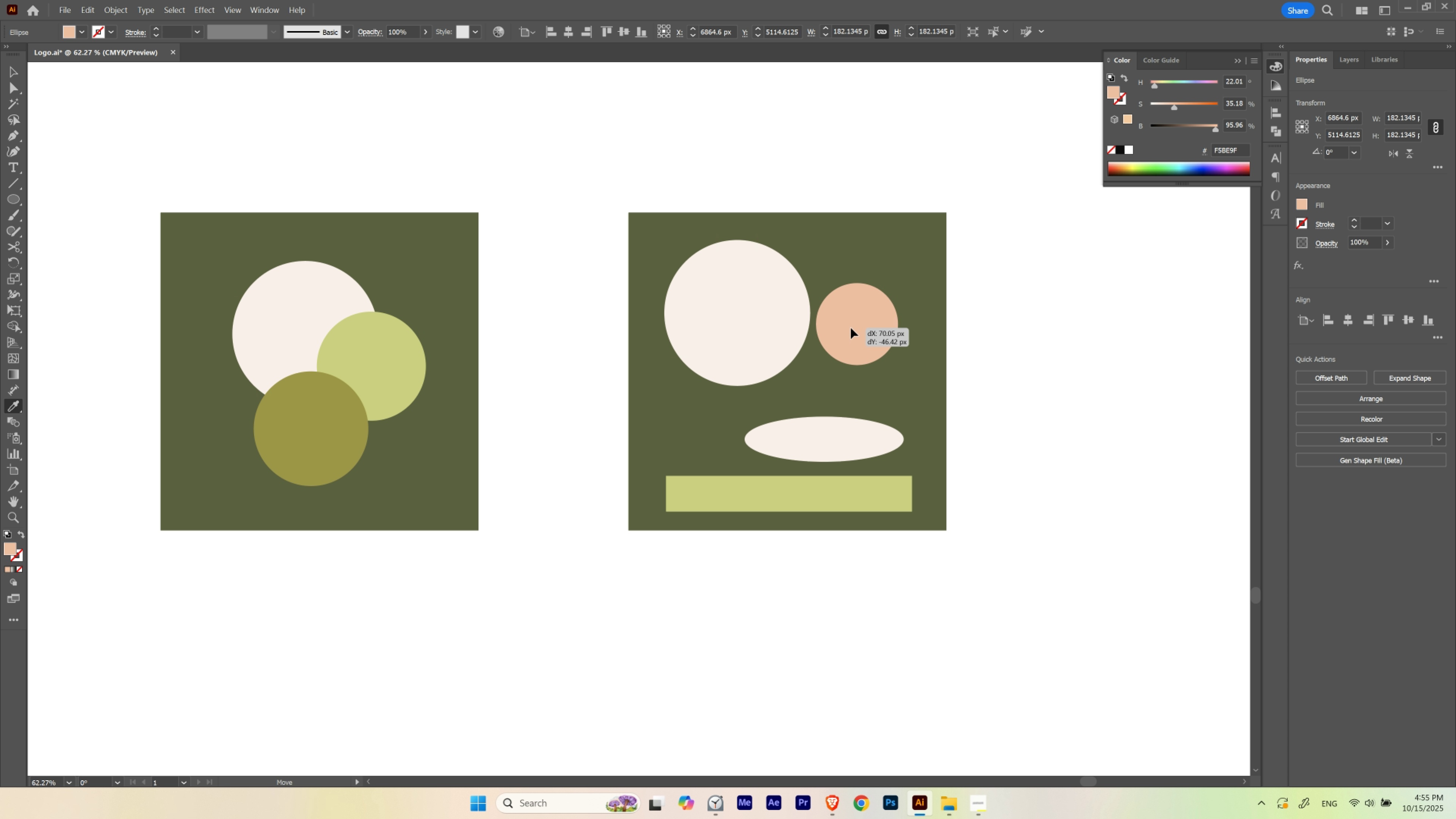 
left_click_drag(start_coordinate=[756, 326], to_coordinate=[784, 340])
 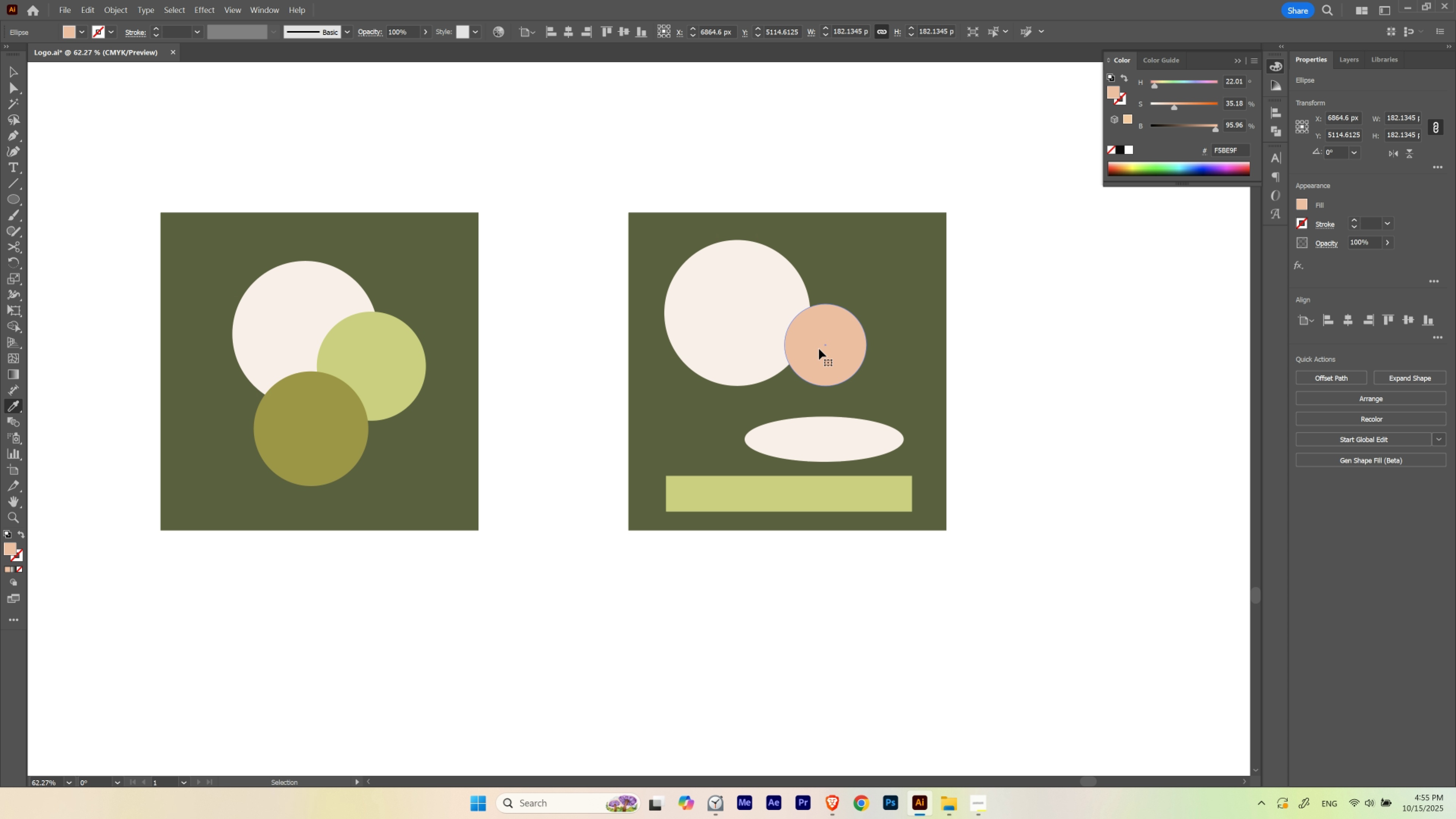 
left_click_drag(start_coordinate=[819, 349], to_coordinate=[859, 330])
 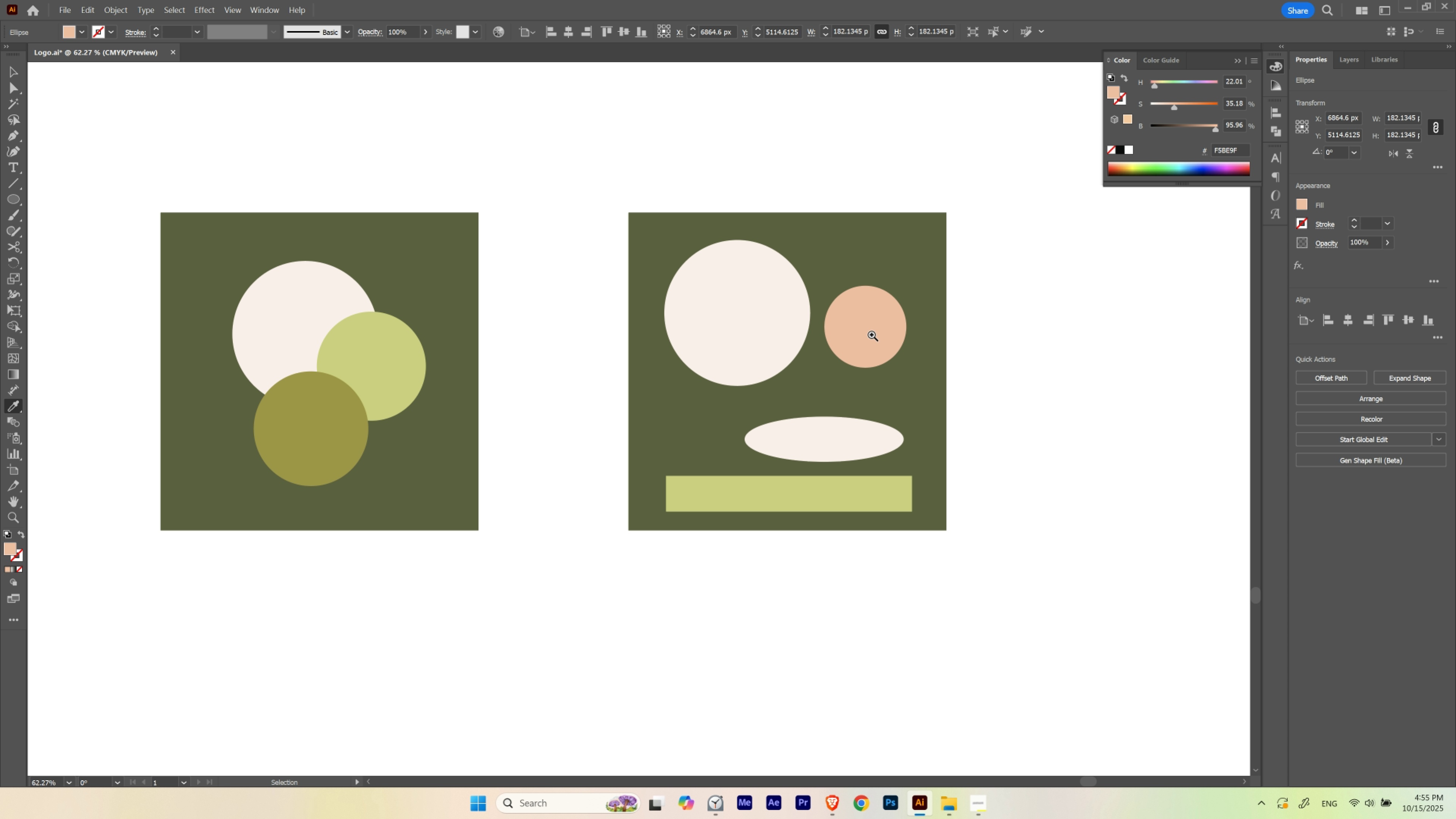 
hold_key(key=Space, duration=1.54)
 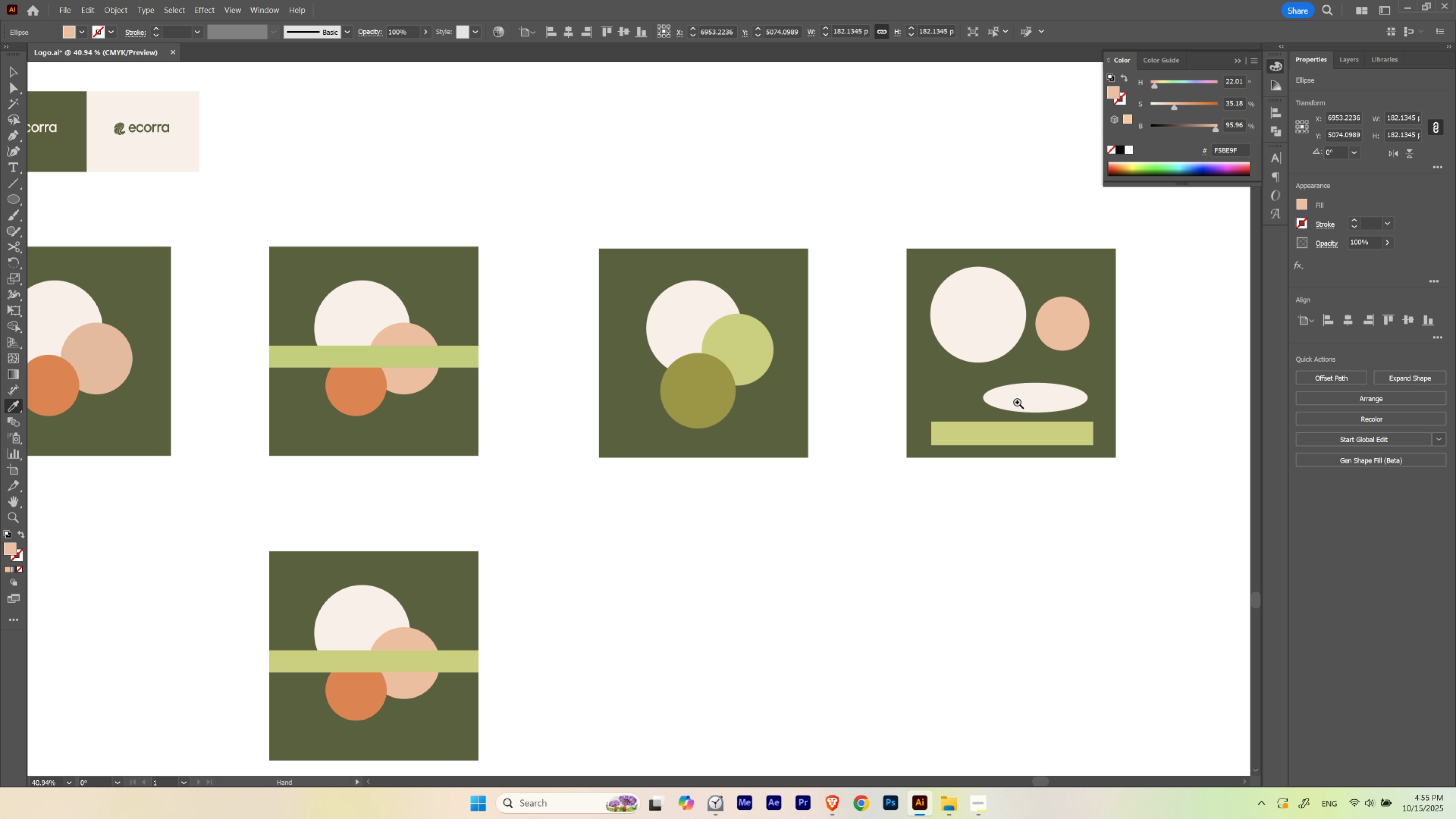 
left_click_drag(start_coordinate=[900, 349], to_coordinate=[854, 383])
 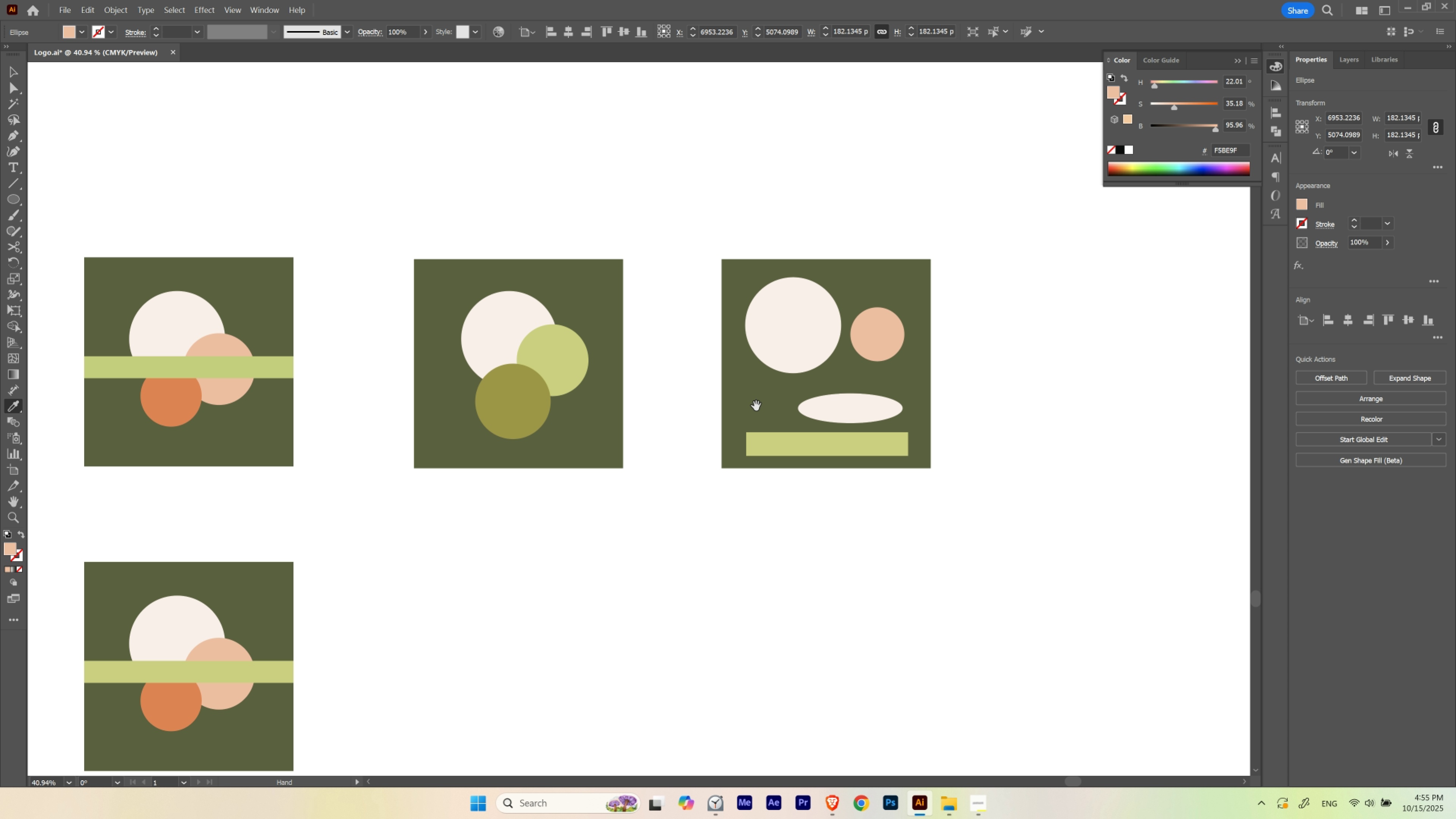 
left_click_drag(start_coordinate=[756, 406], to_coordinate=[941, 395])
 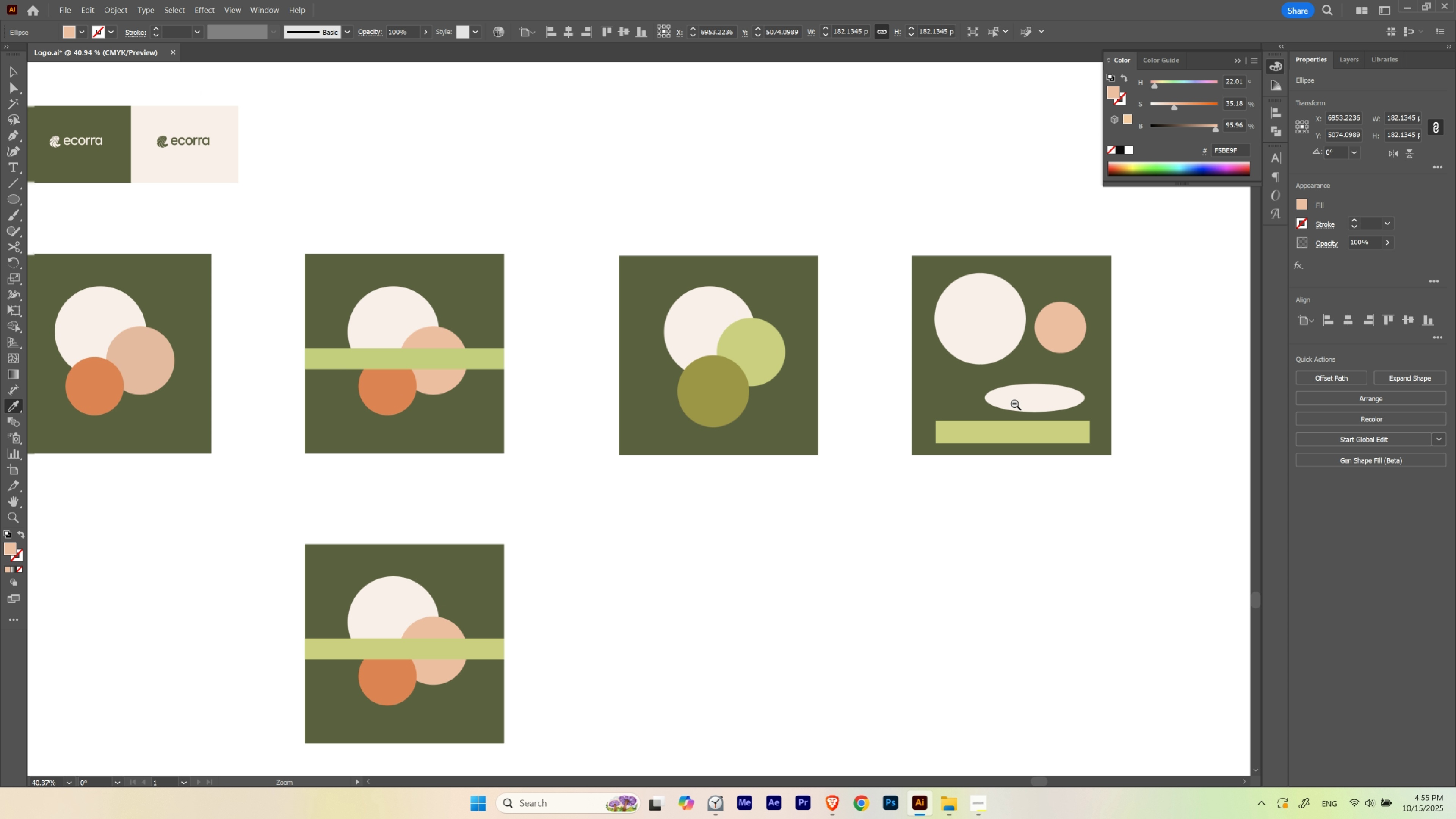 
hold_key(key=Space, duration=1.06)
 